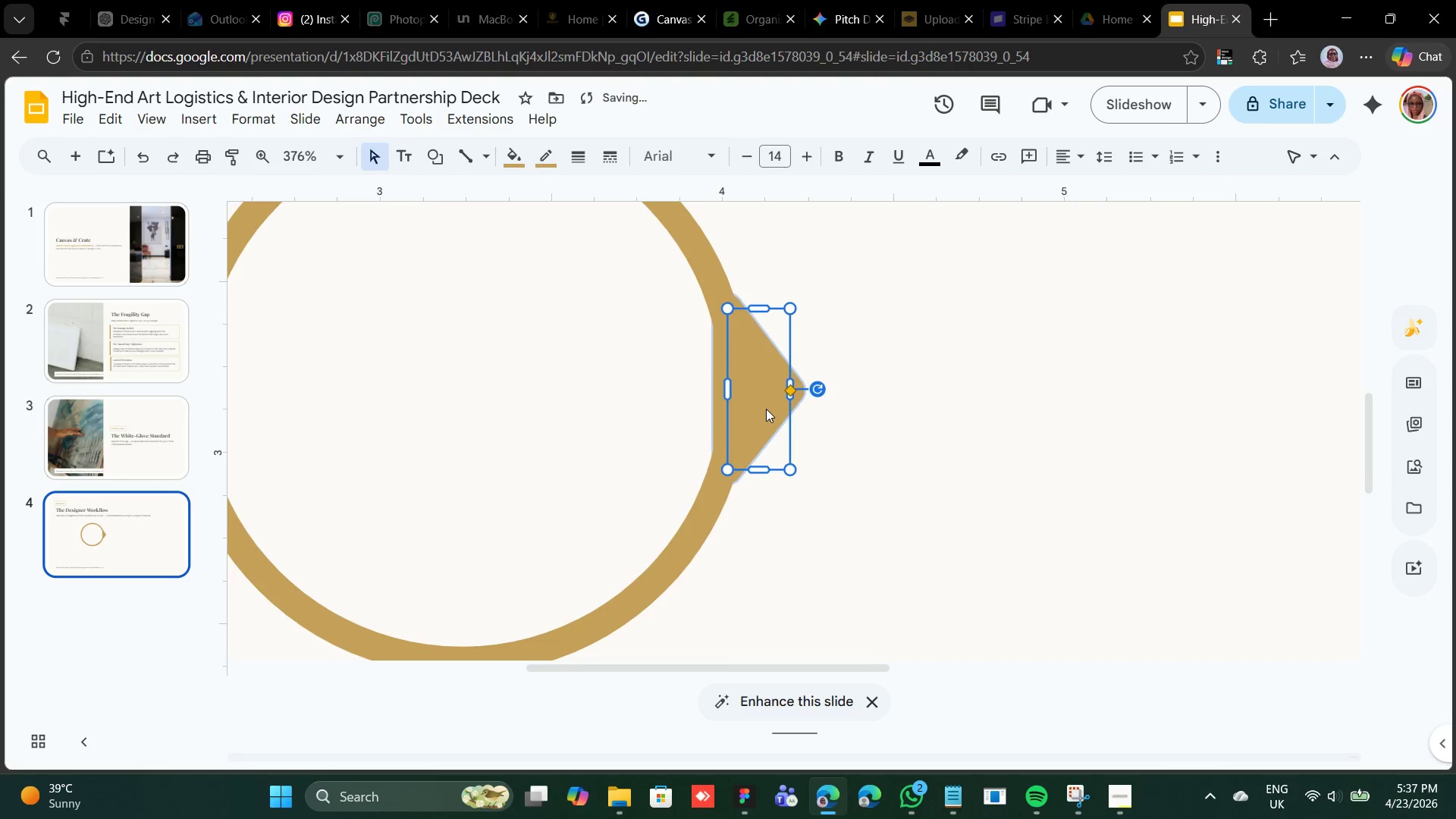 
key(ArrowLeft)
 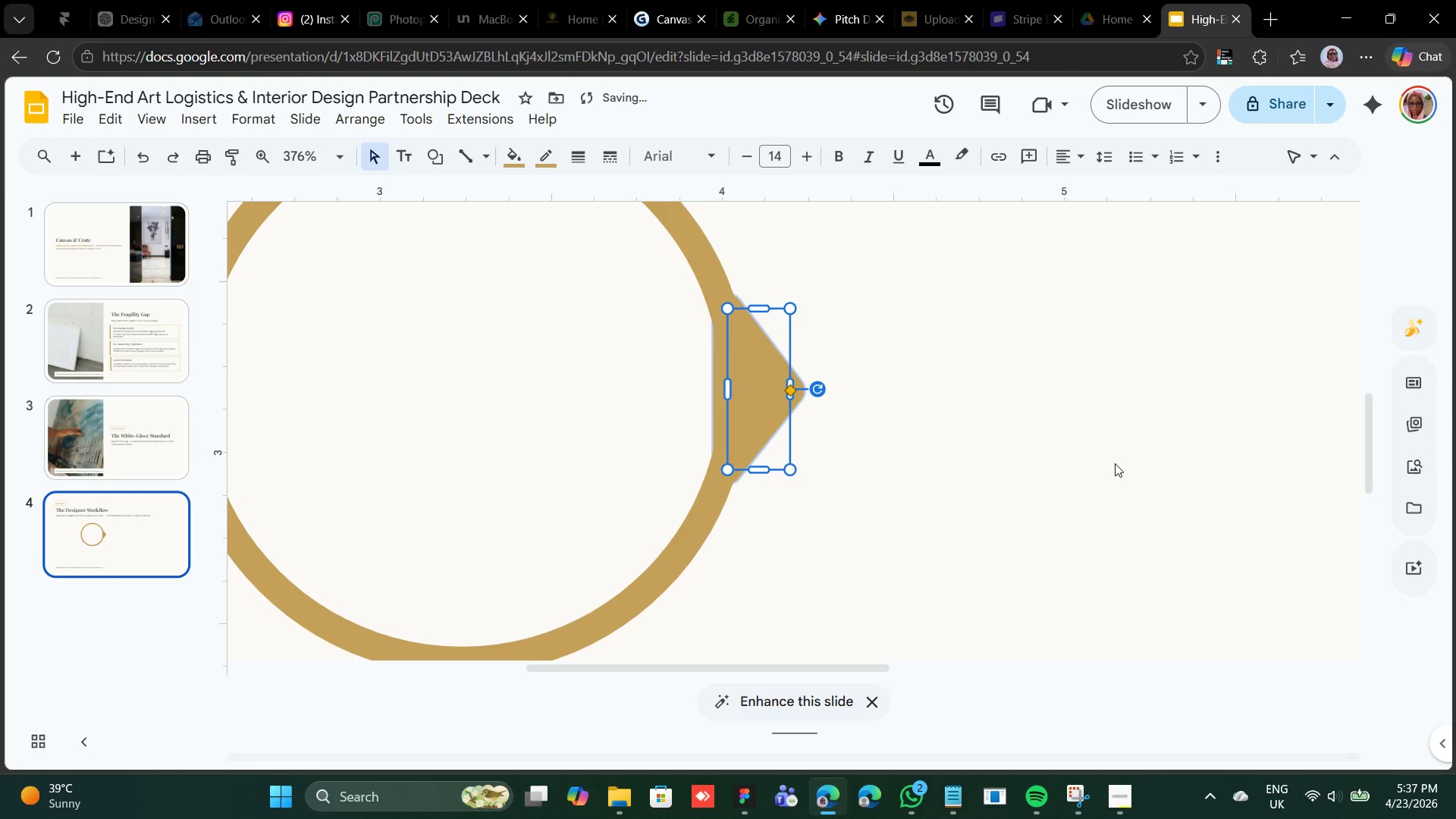 
left_click([1097, 462])
 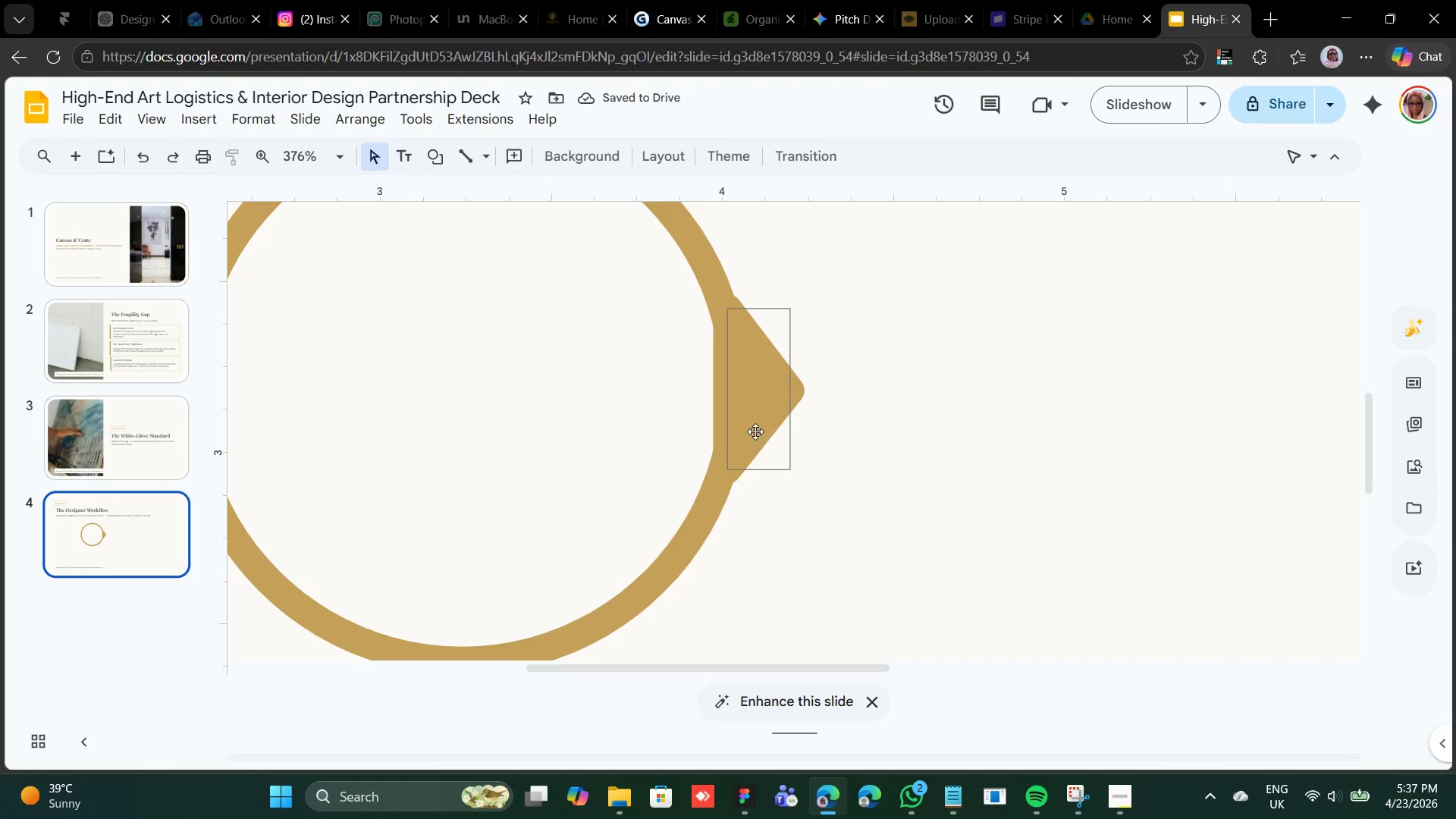 
left_click([752, 430])
 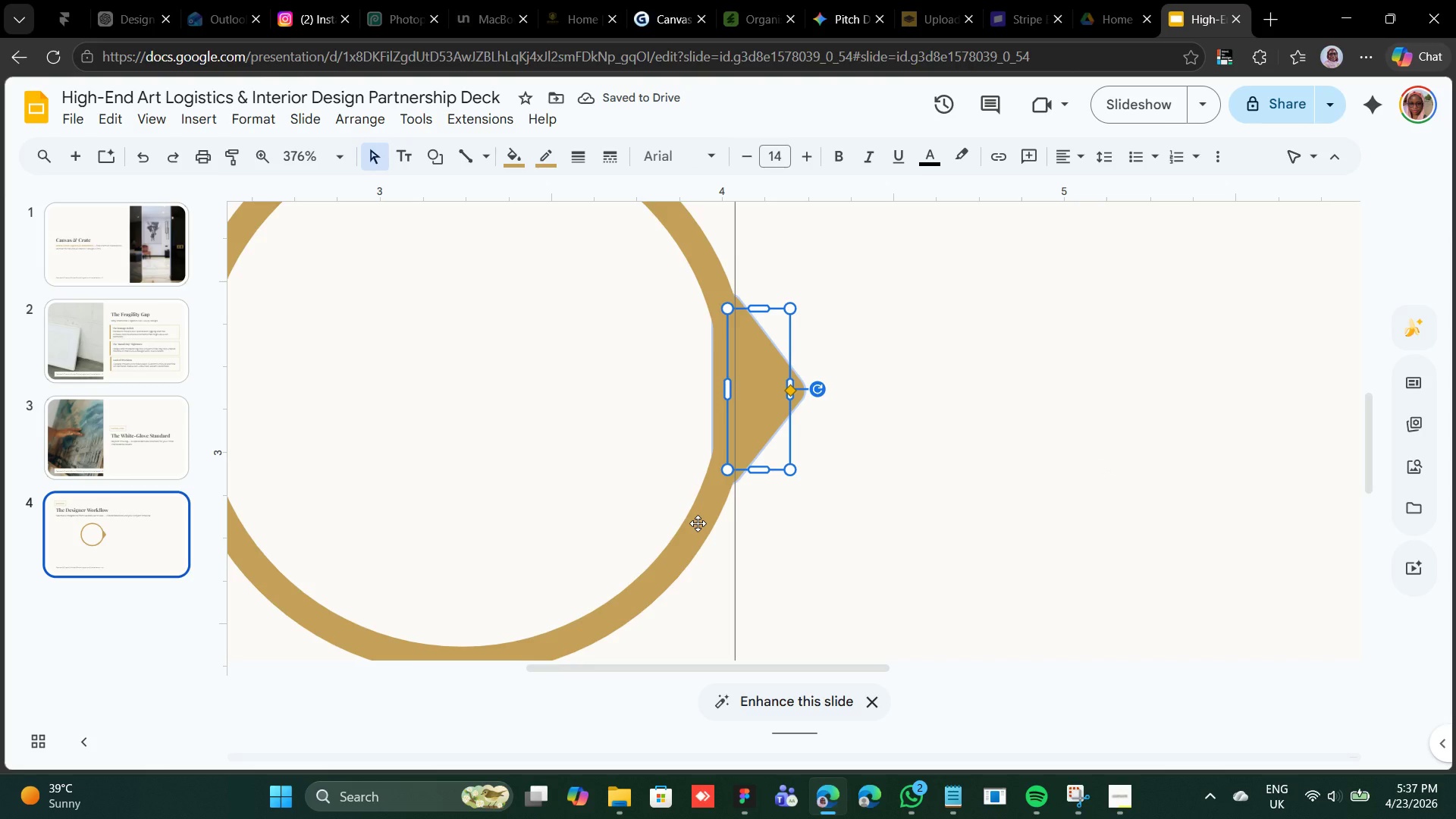 
hold_key(key=ShiftLeft, duration=0.41)
left_click([698, 523])
 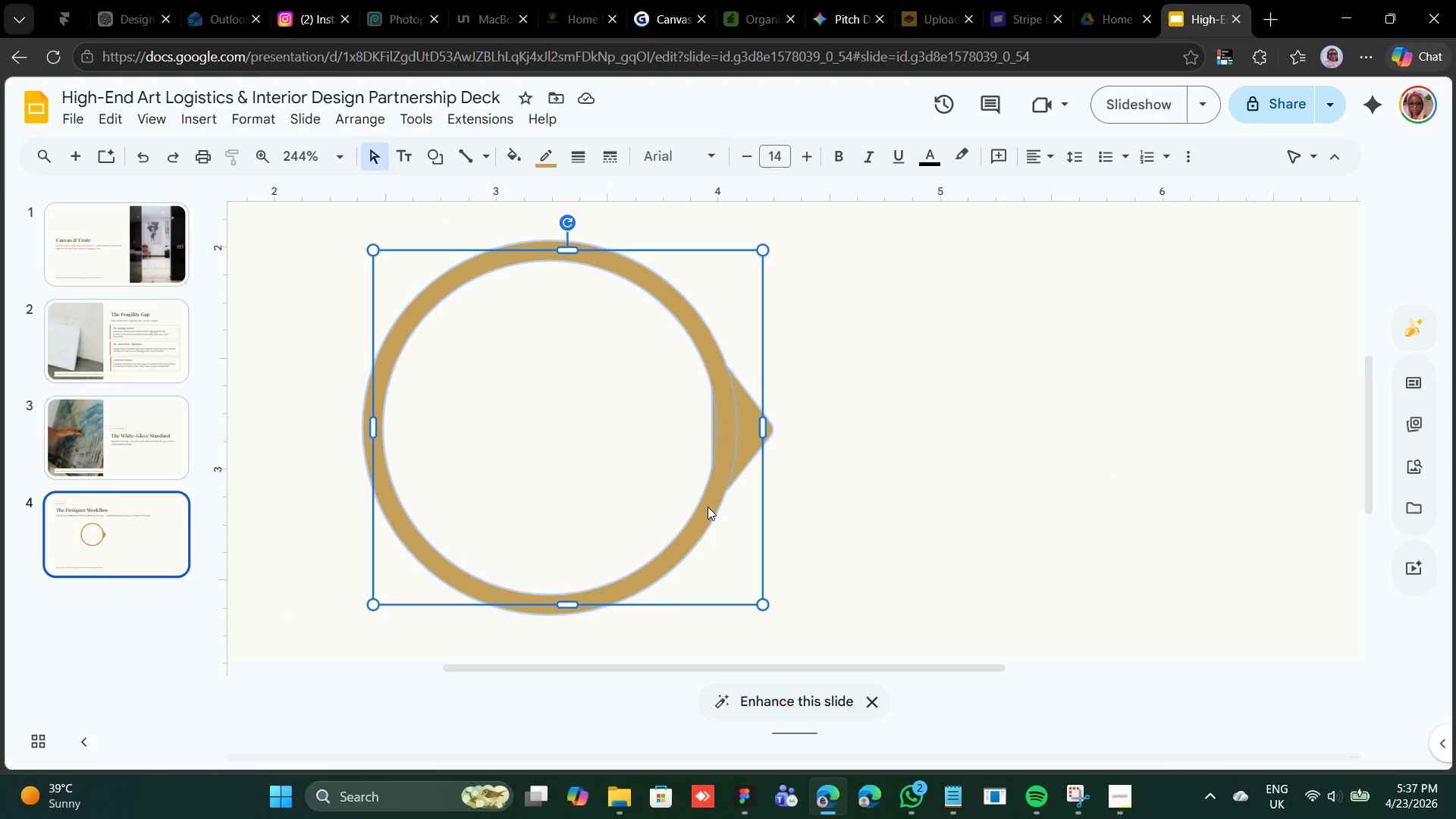 
right_click([665, 464])
 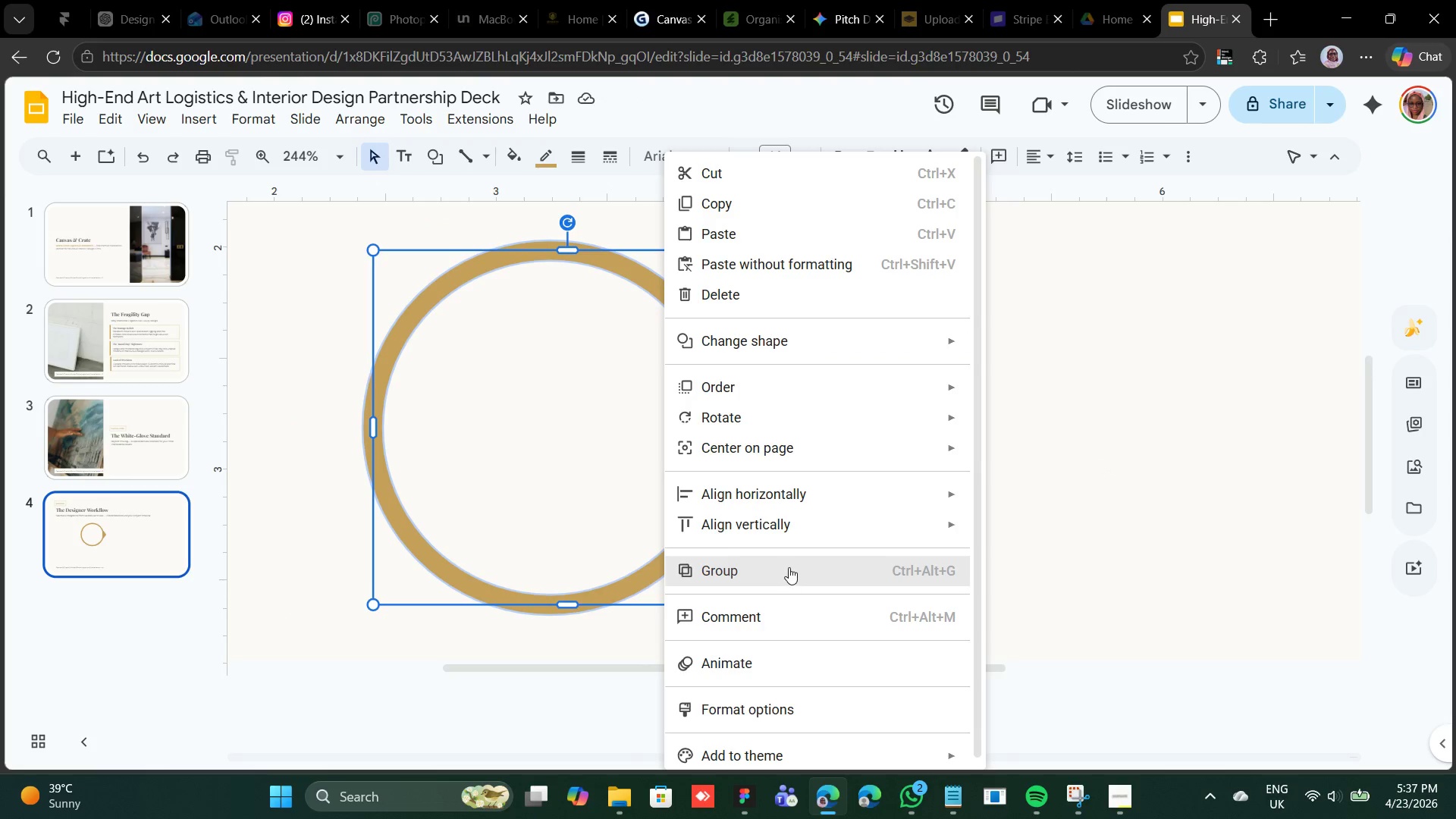 
left_click([789, 567])
 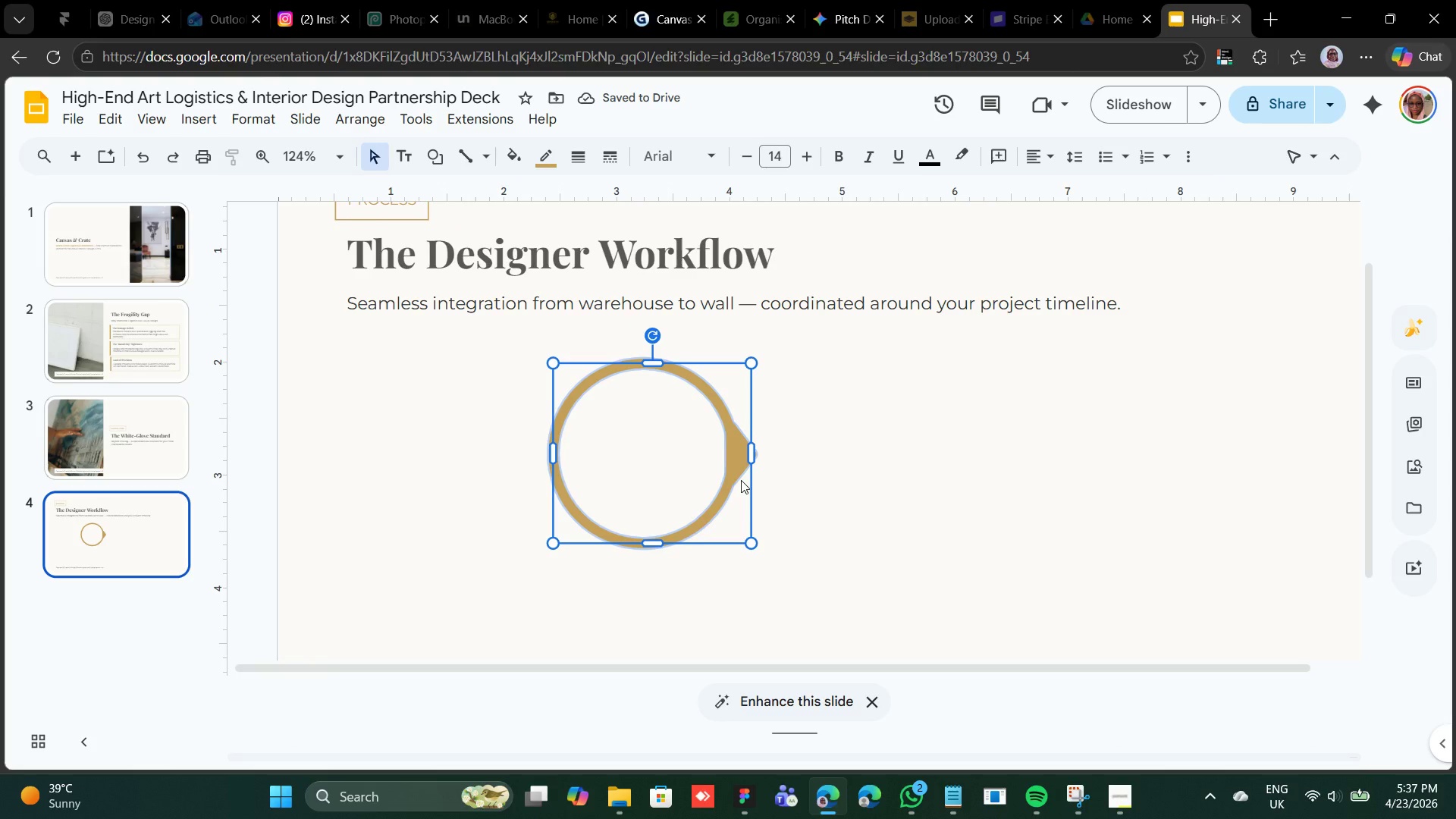 
key(Control+D)
 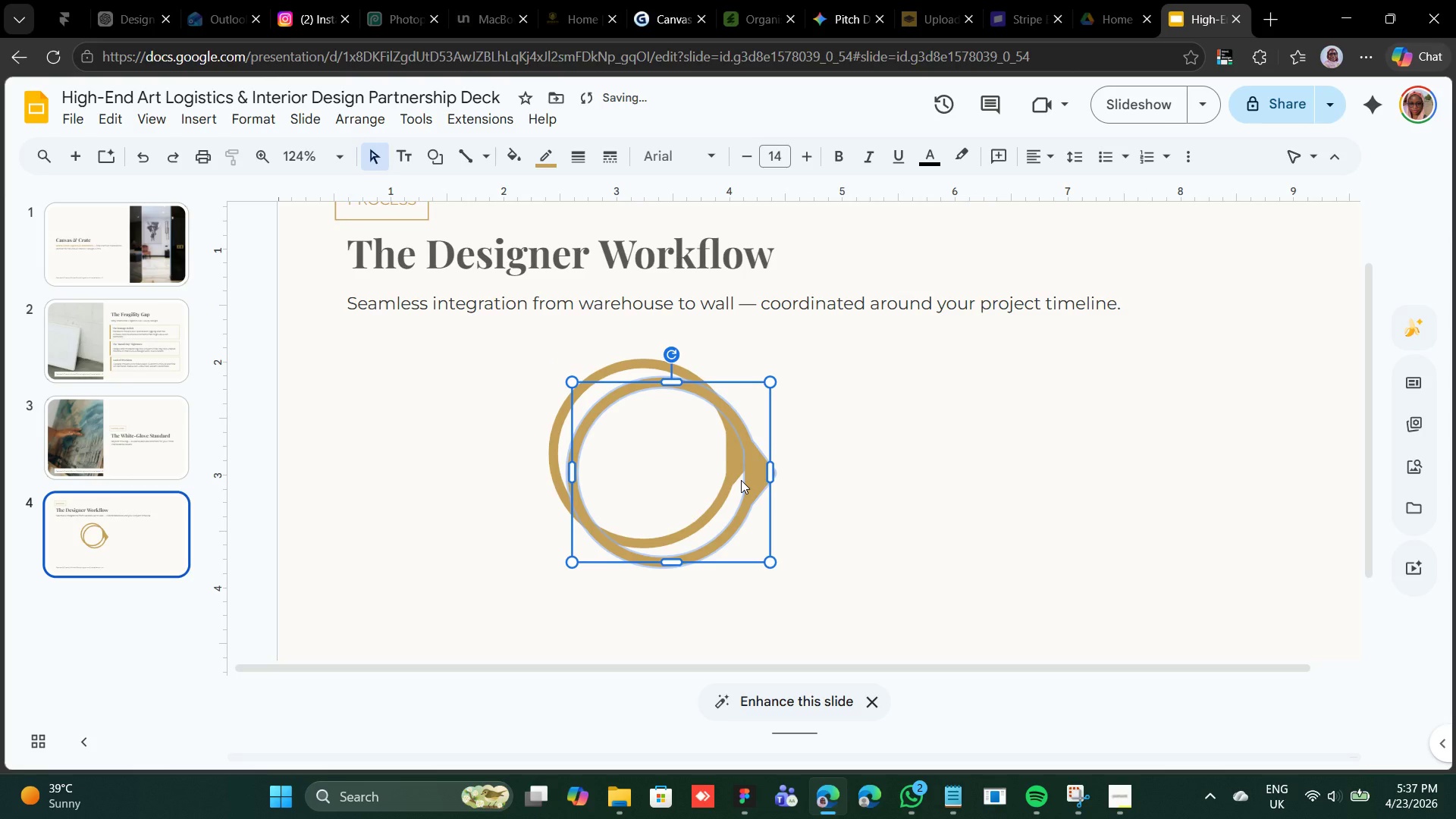 
key(Shift+ArrowRight)
 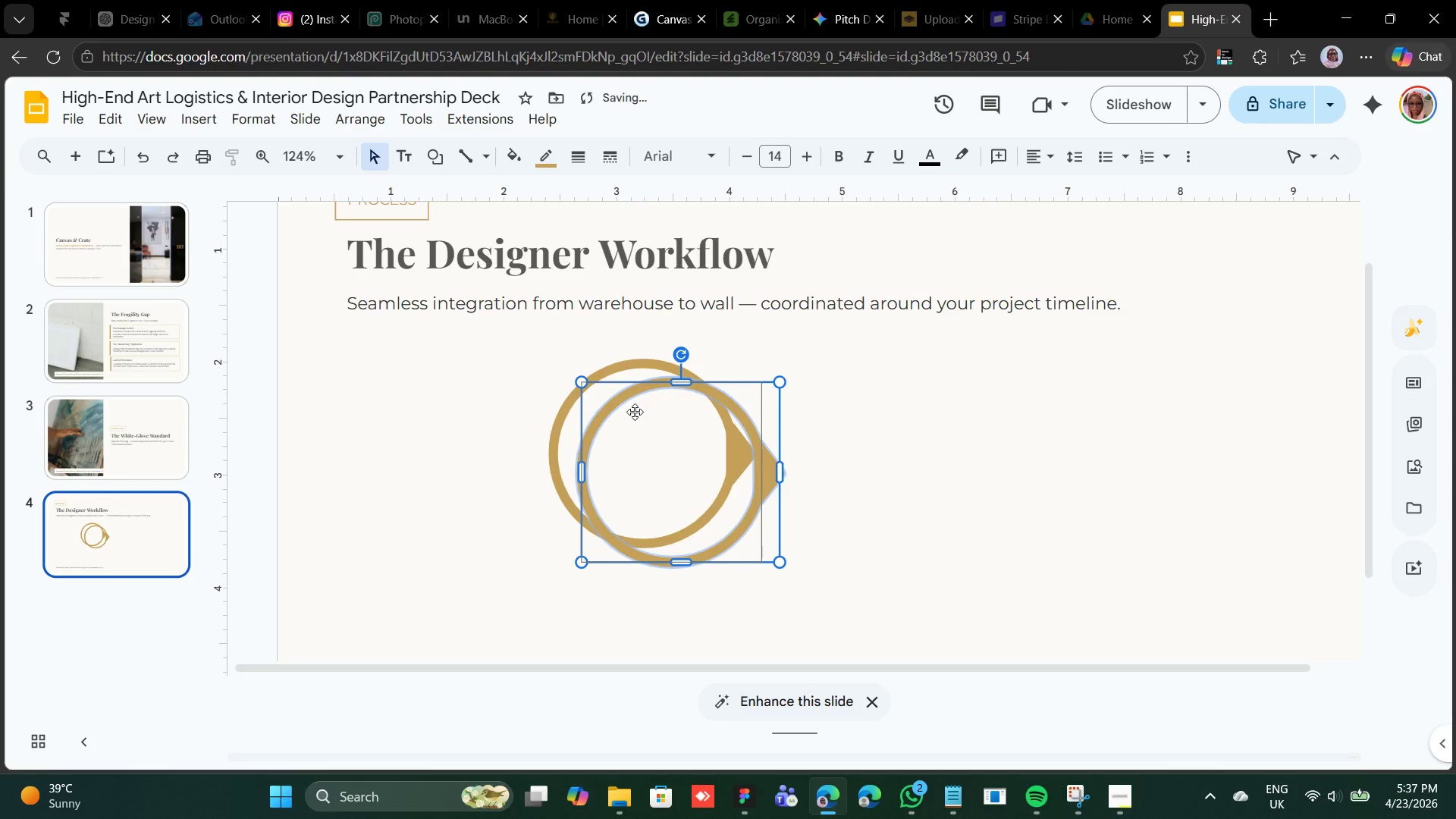 
left_click_drag(start_coordinate=[610, 417], to_coordinate=[770, 400])
 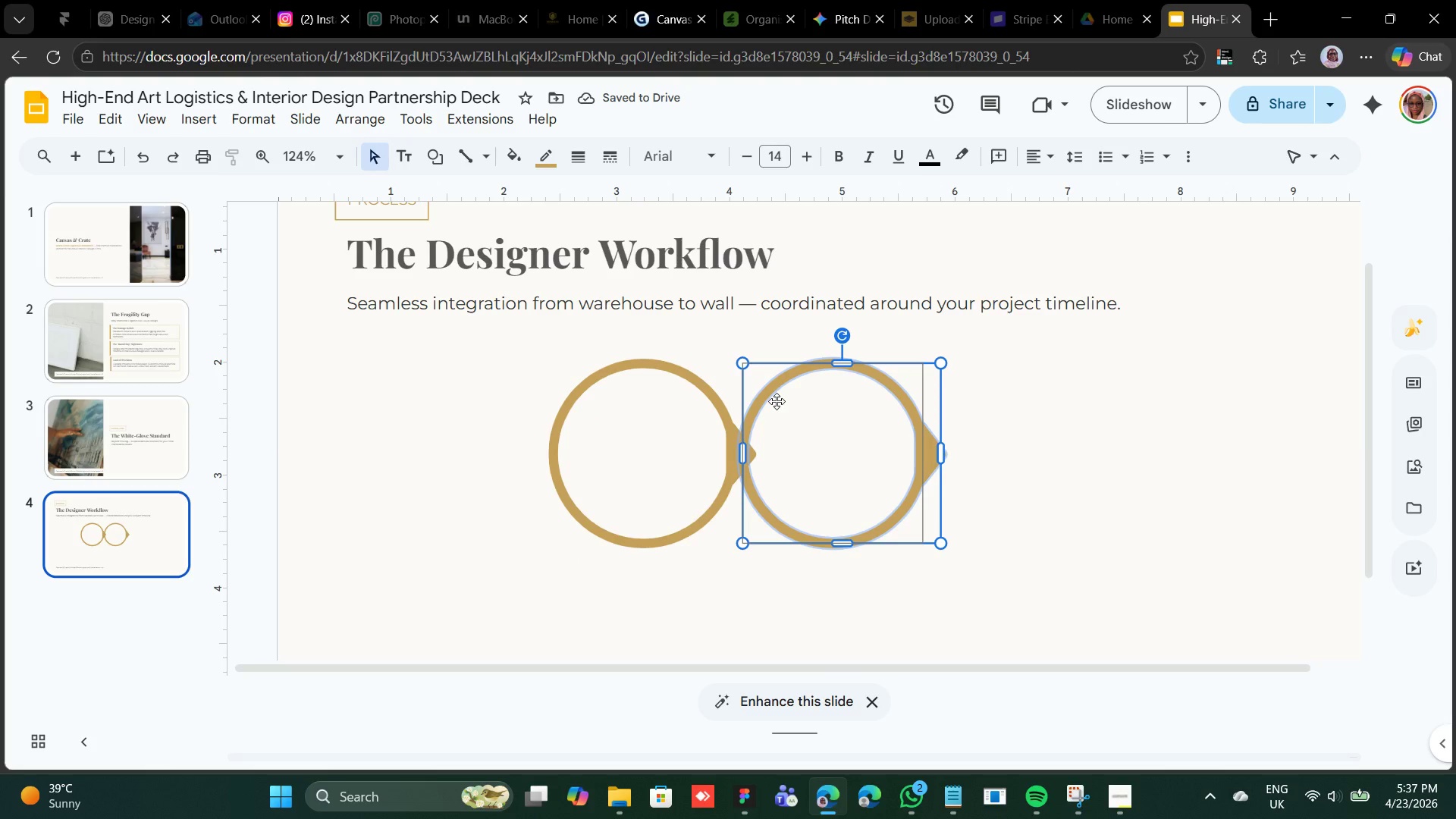 
left_click_drag(start_coordinate=[763, 405], to_coordinate=[755, 405])
 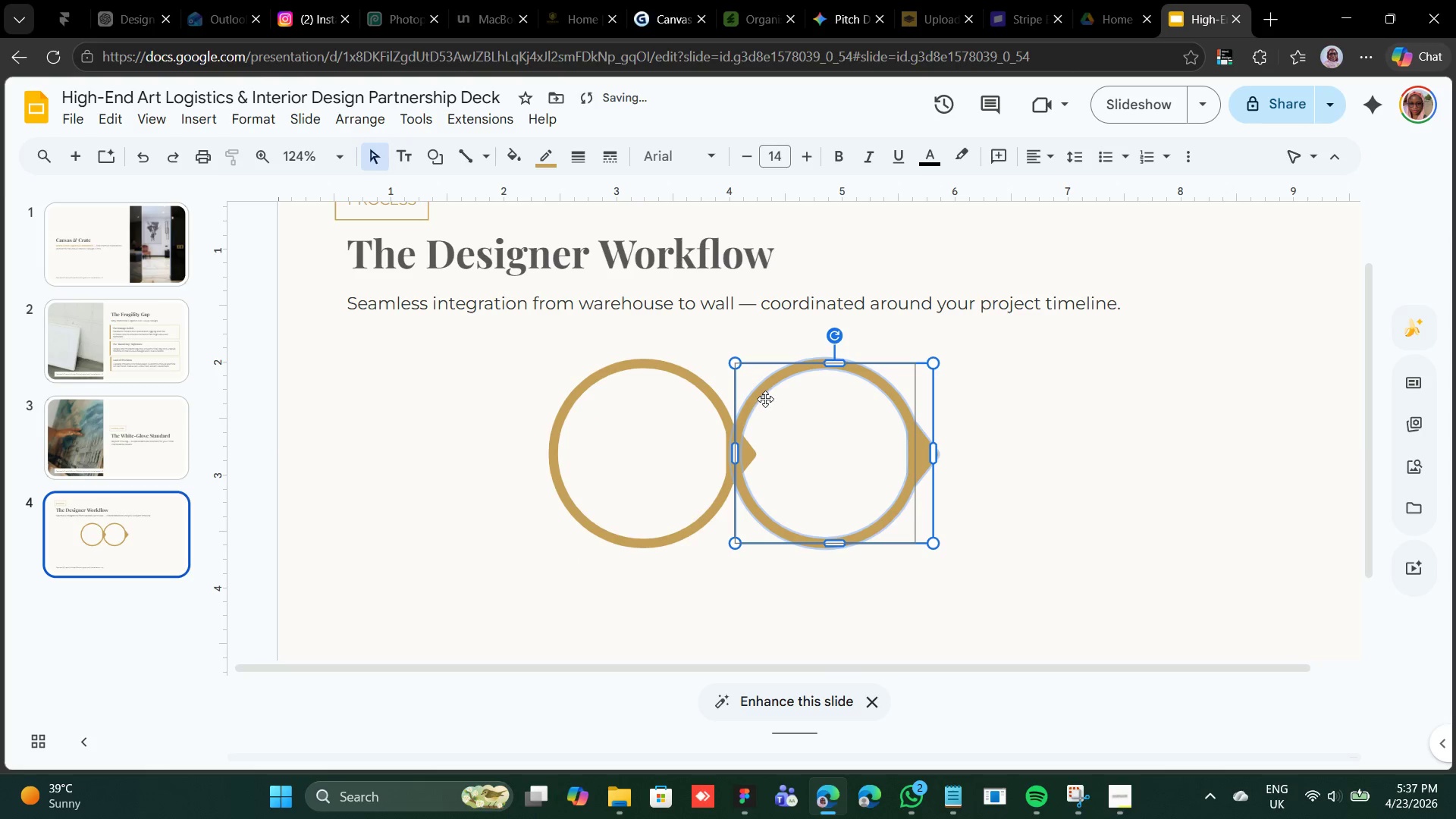 
right_click([766, 393])
 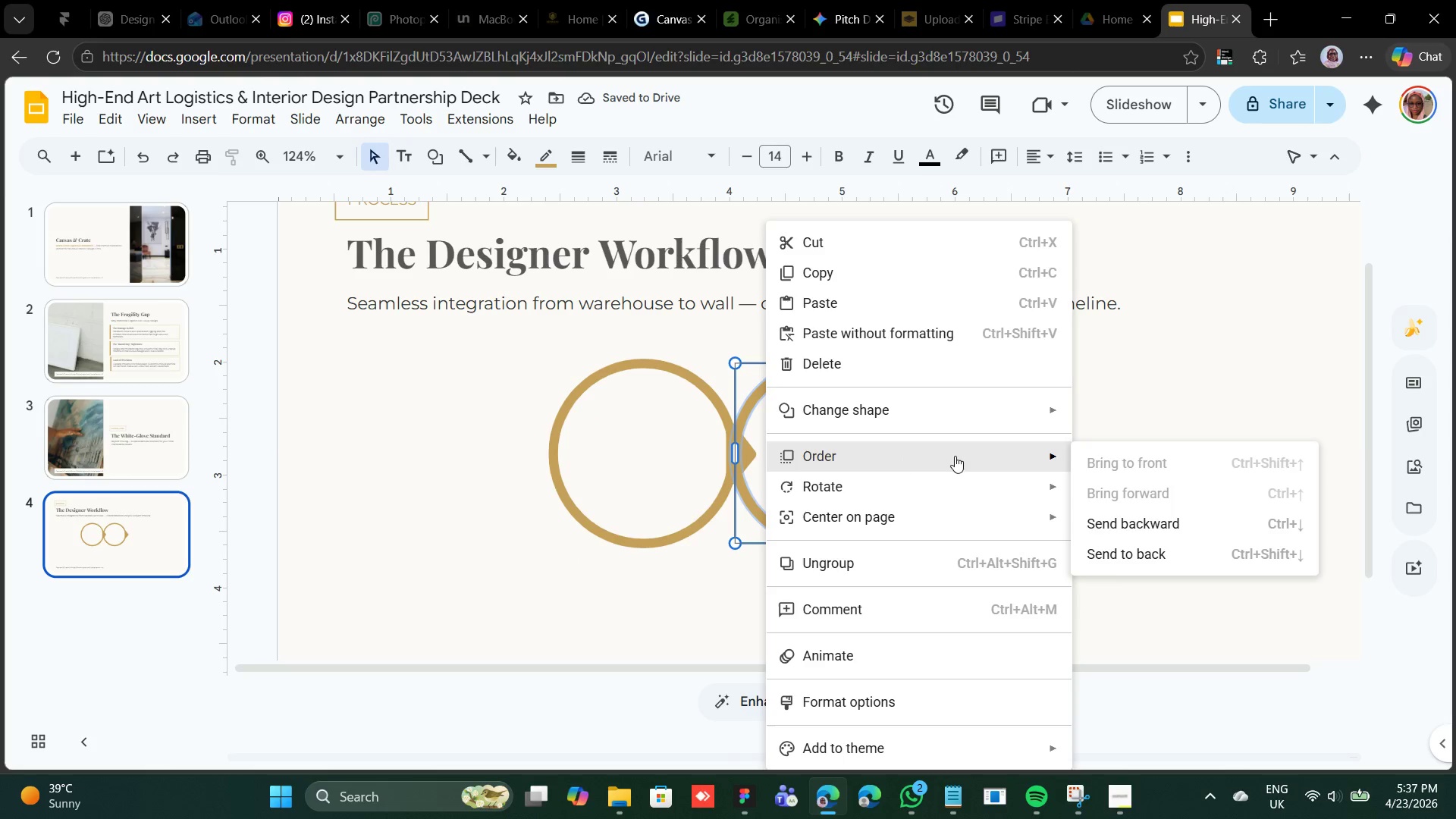 
left_click([1150, 545])
 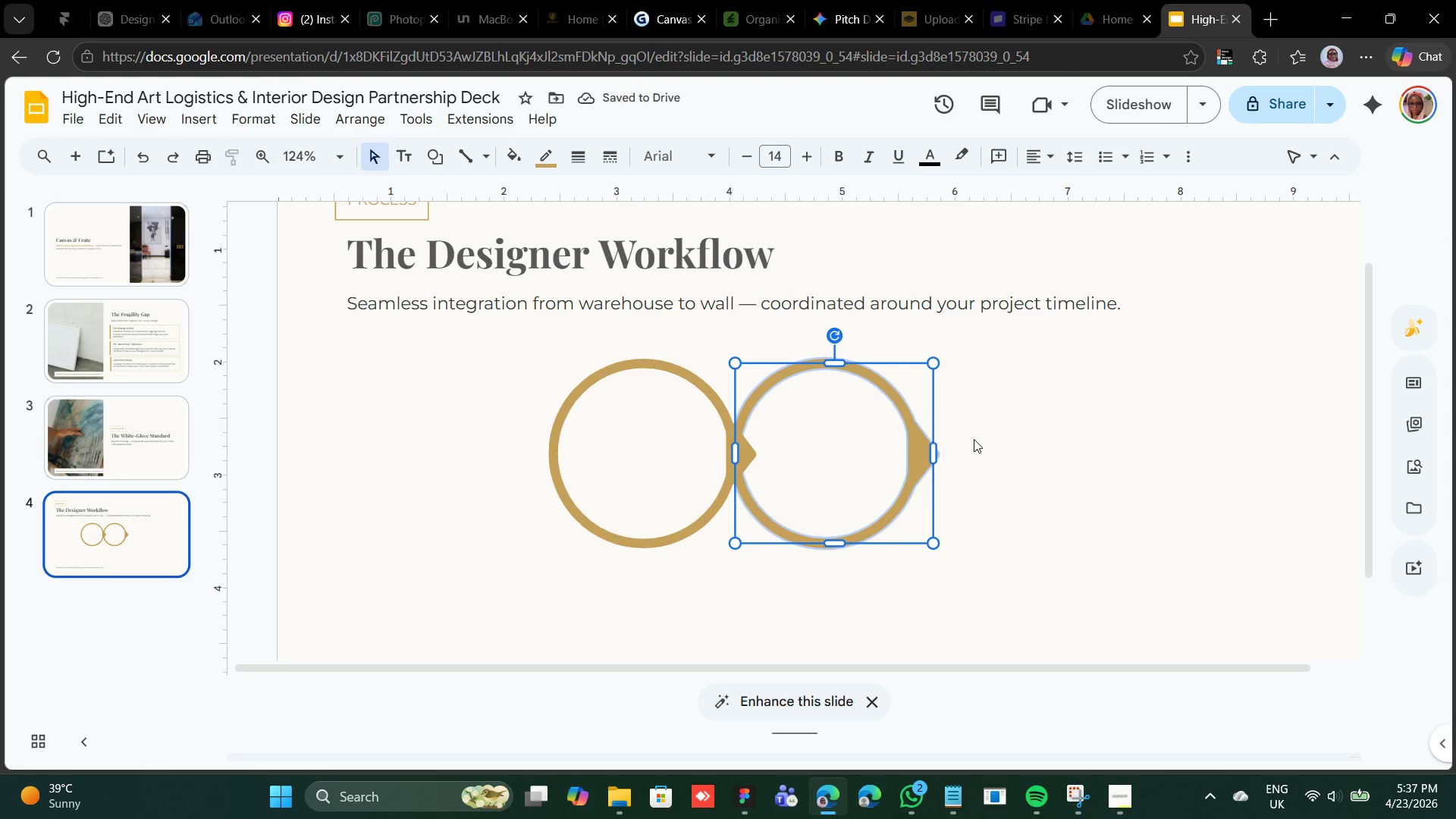 
wait(6.75)
 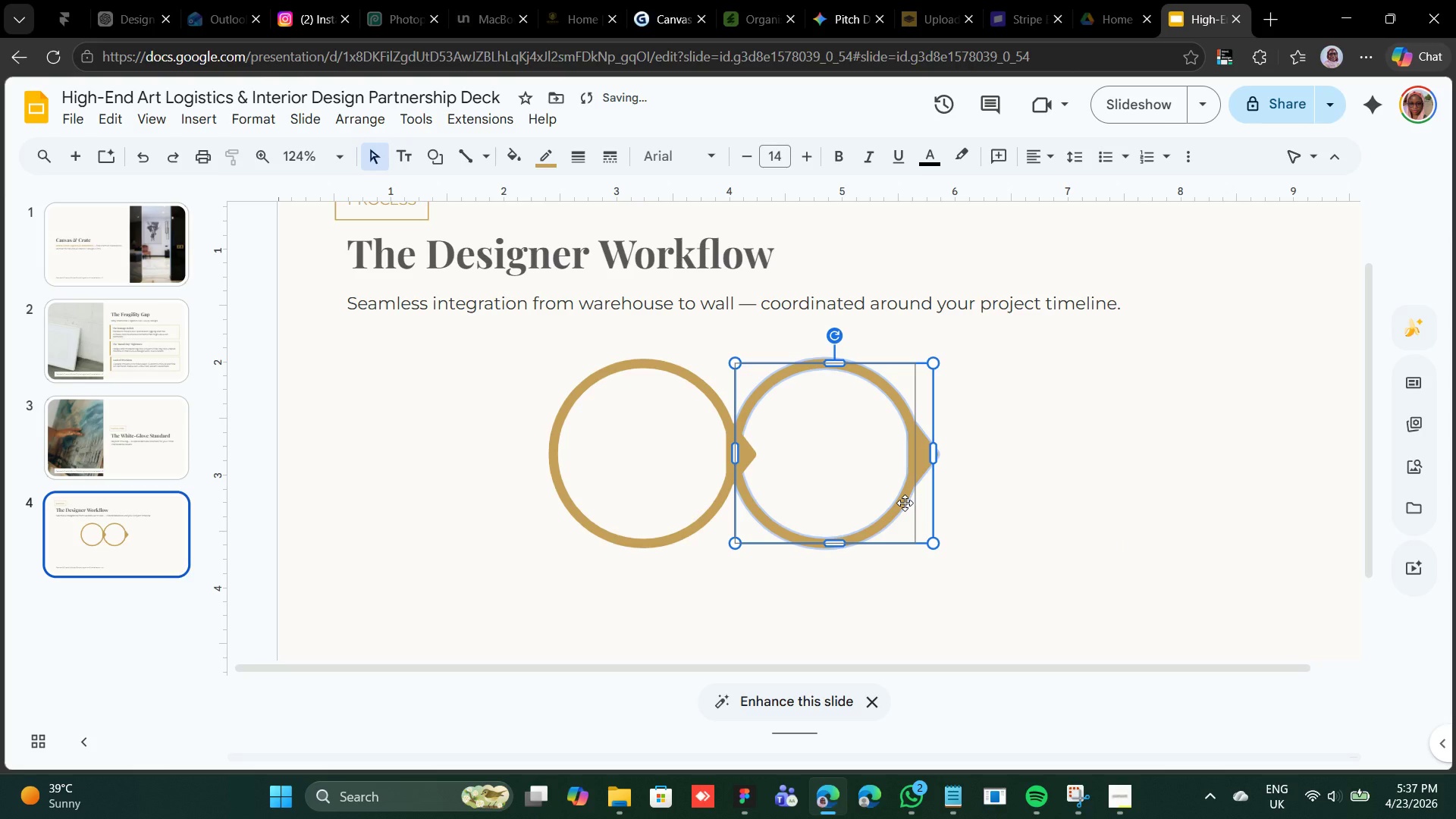 
key(Control+D)
 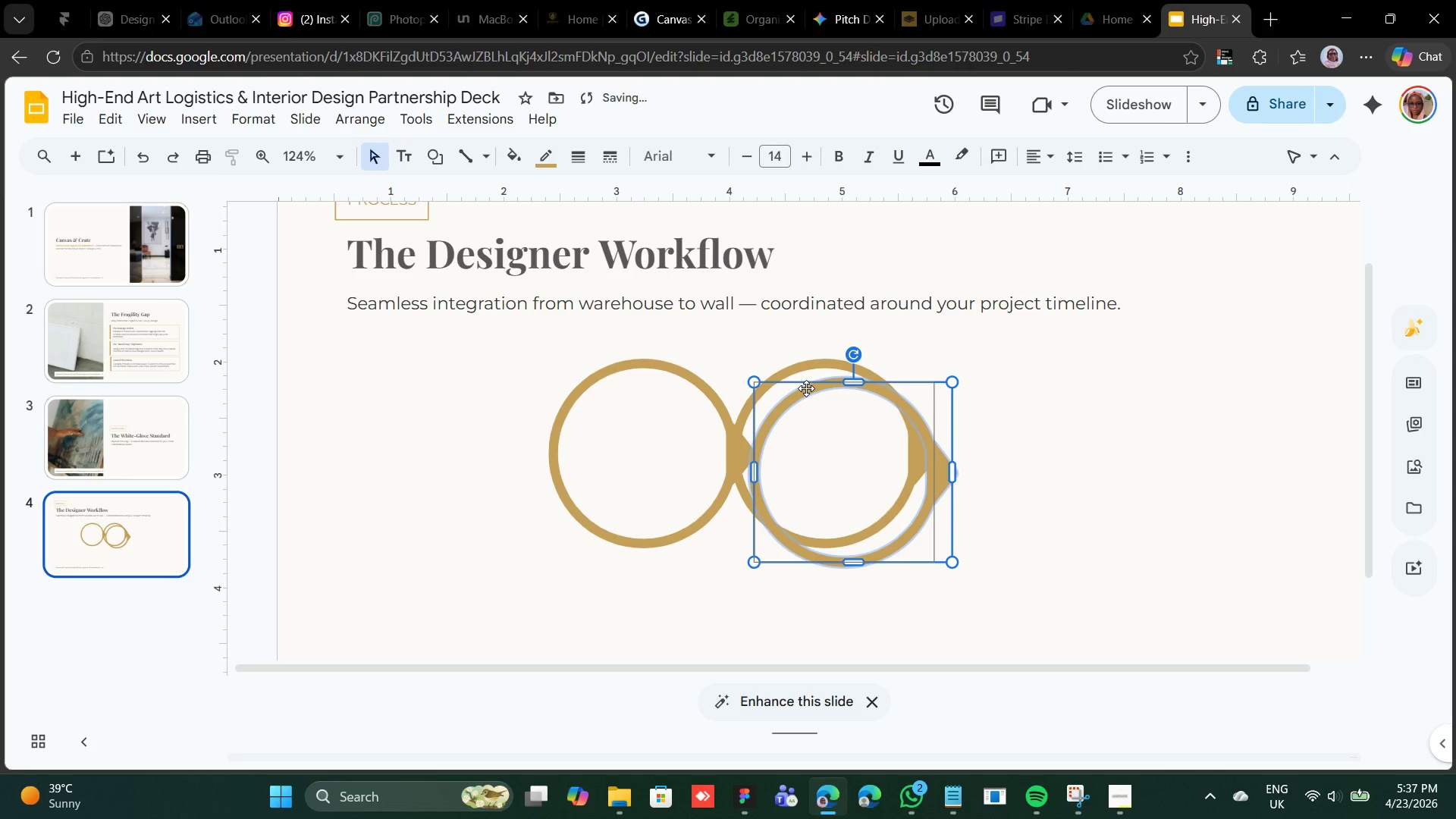 
left_click_drag(start_coordinate=[805, 393], to_coordinate=[965, 378])
 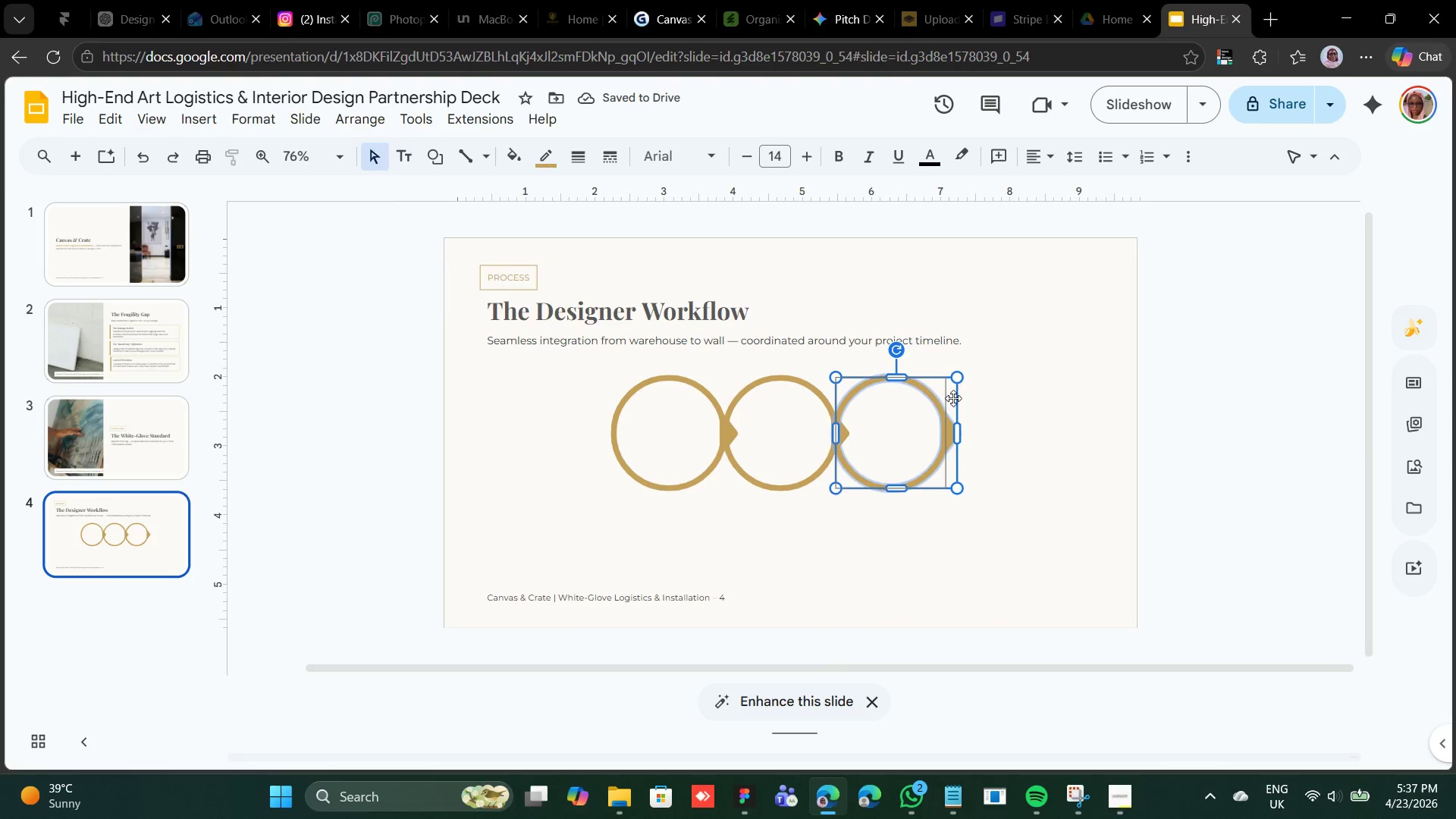 
wait(6.36)
 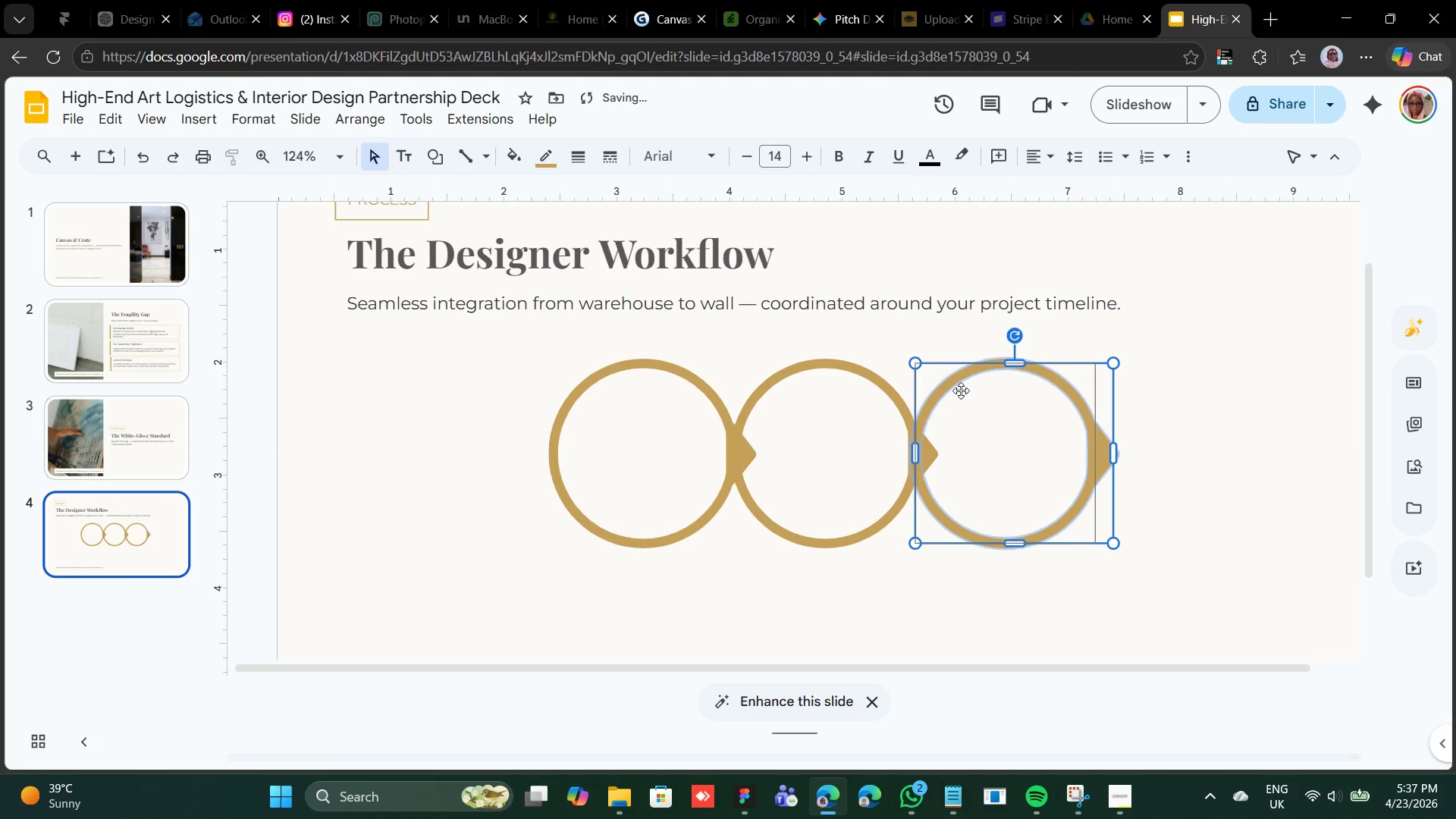 
key(Control+D)
 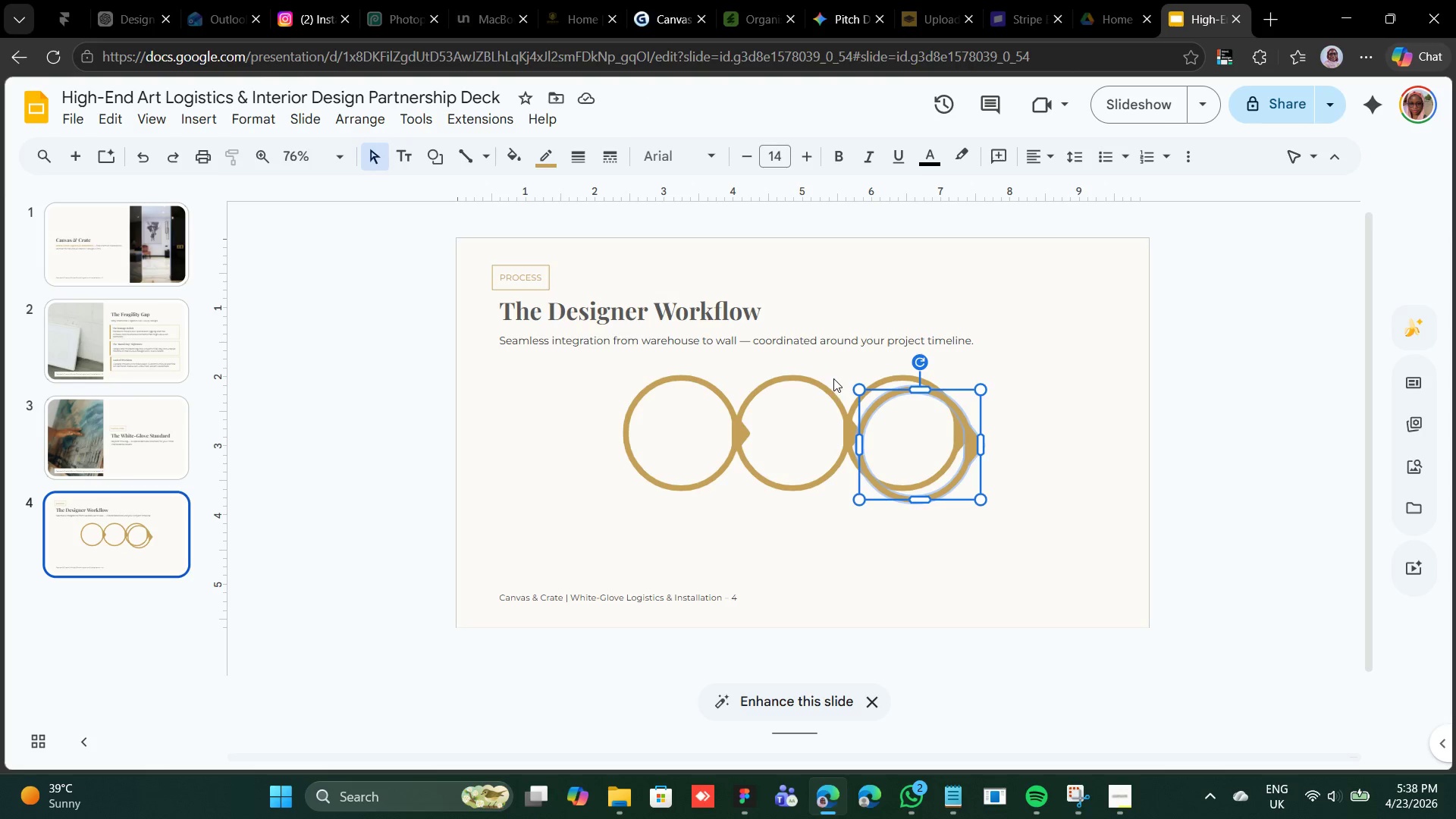 
wait(14.86)
 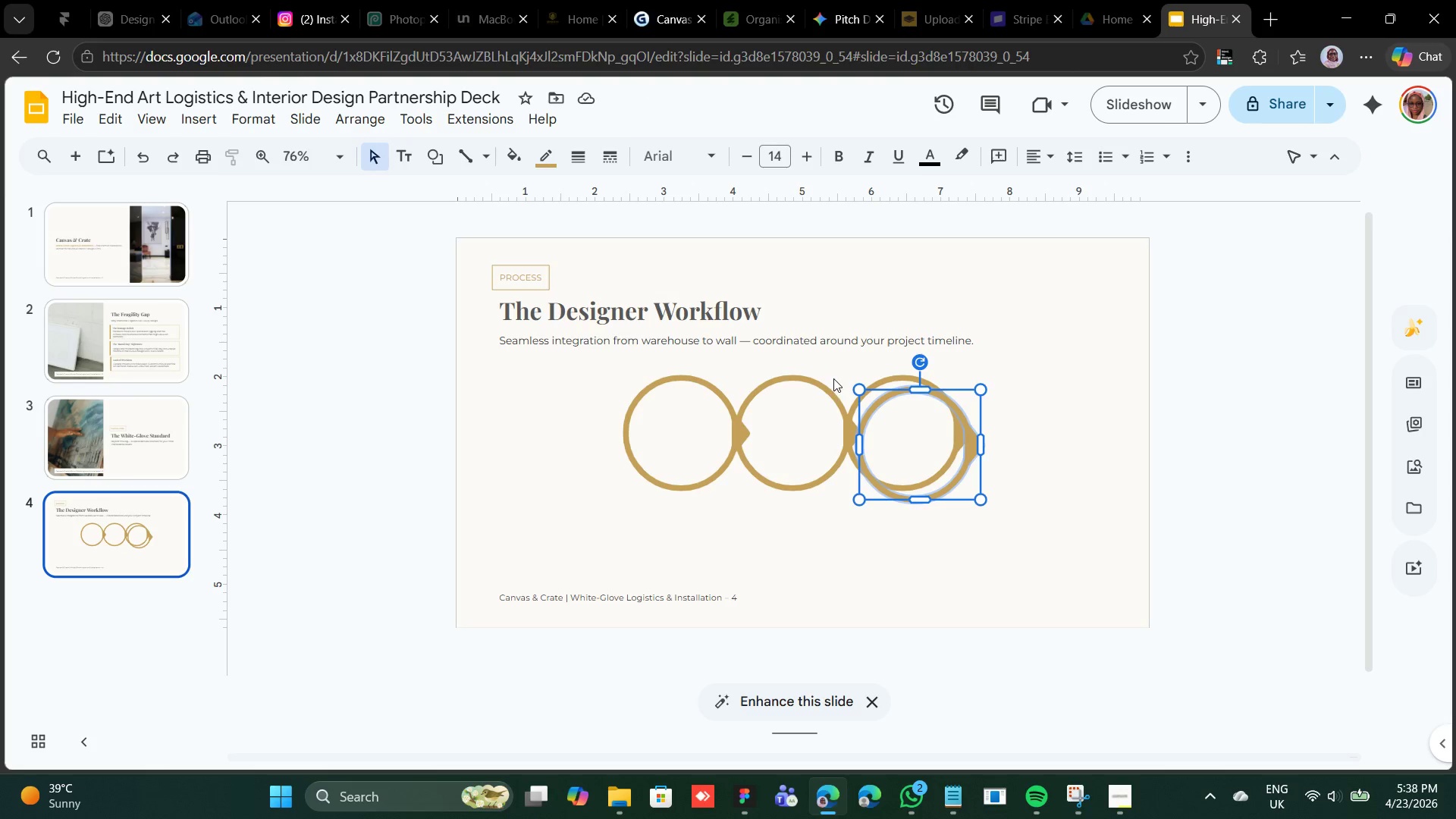 
left_click_drag(start_coordinate=[888, 397], to_coordinate=[987, 386])
 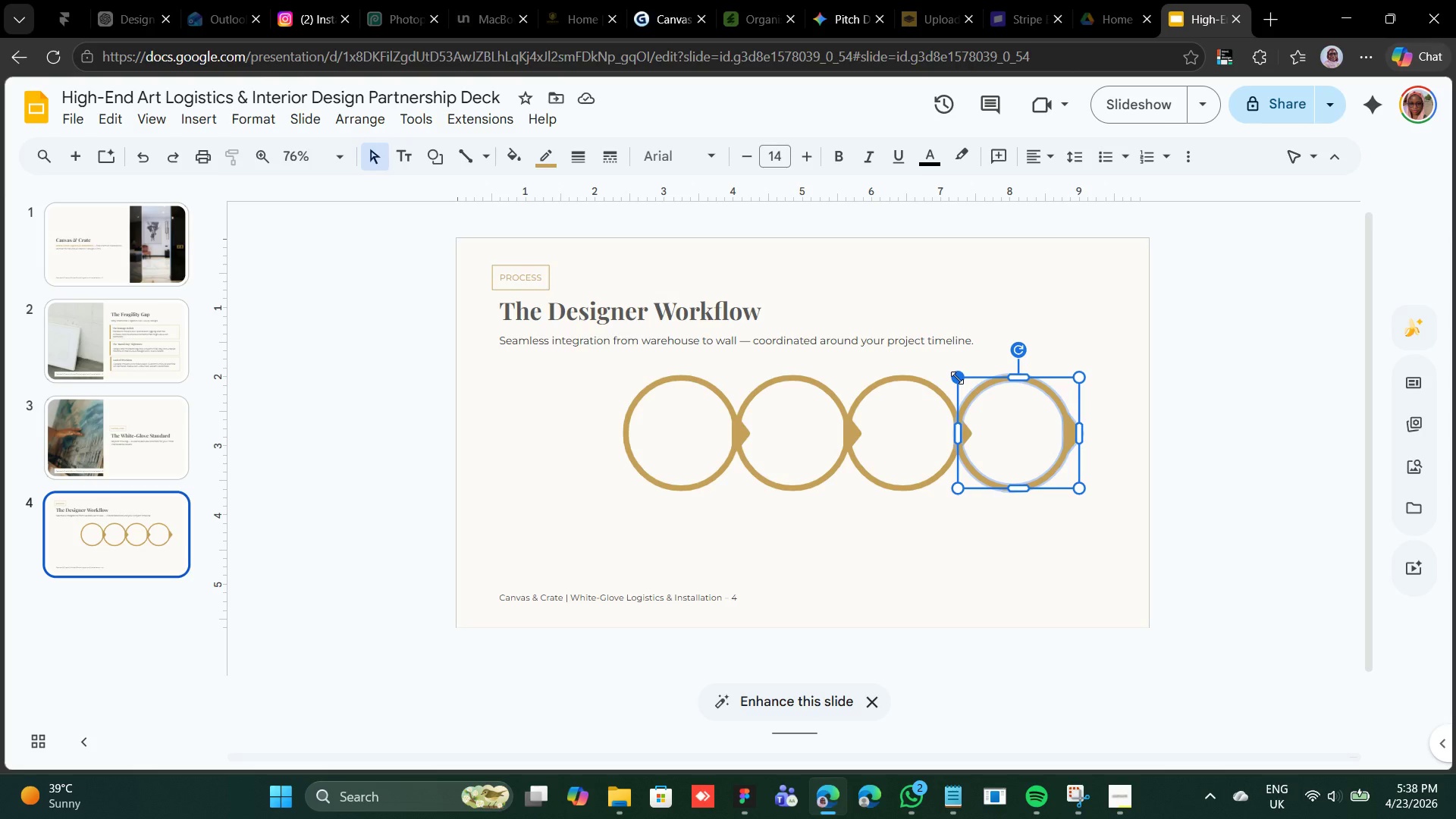 
wait(42.67)
 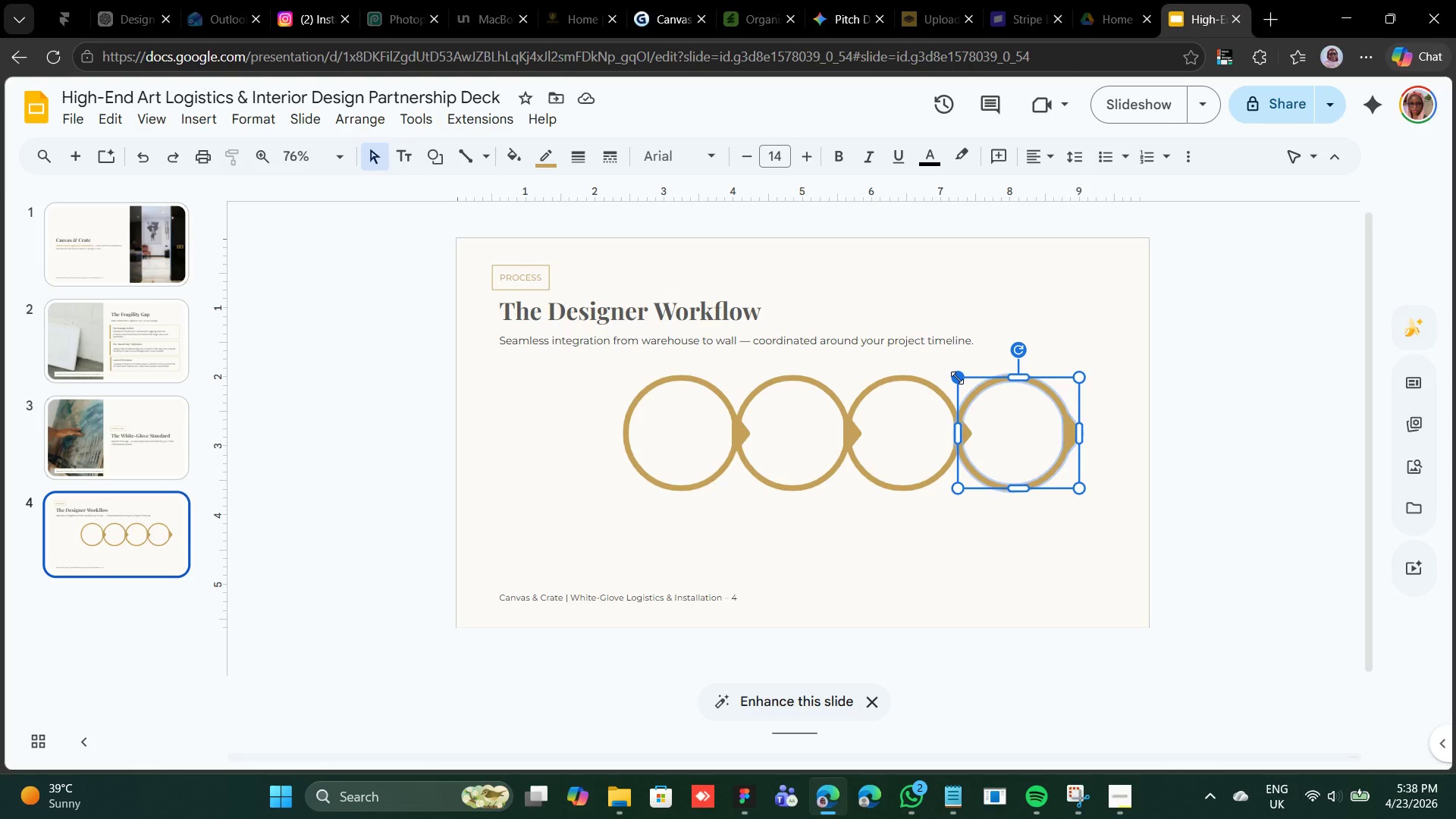 
hold_key(key=ShiftLeft, duration=2.19)
left_click([873, 392])
 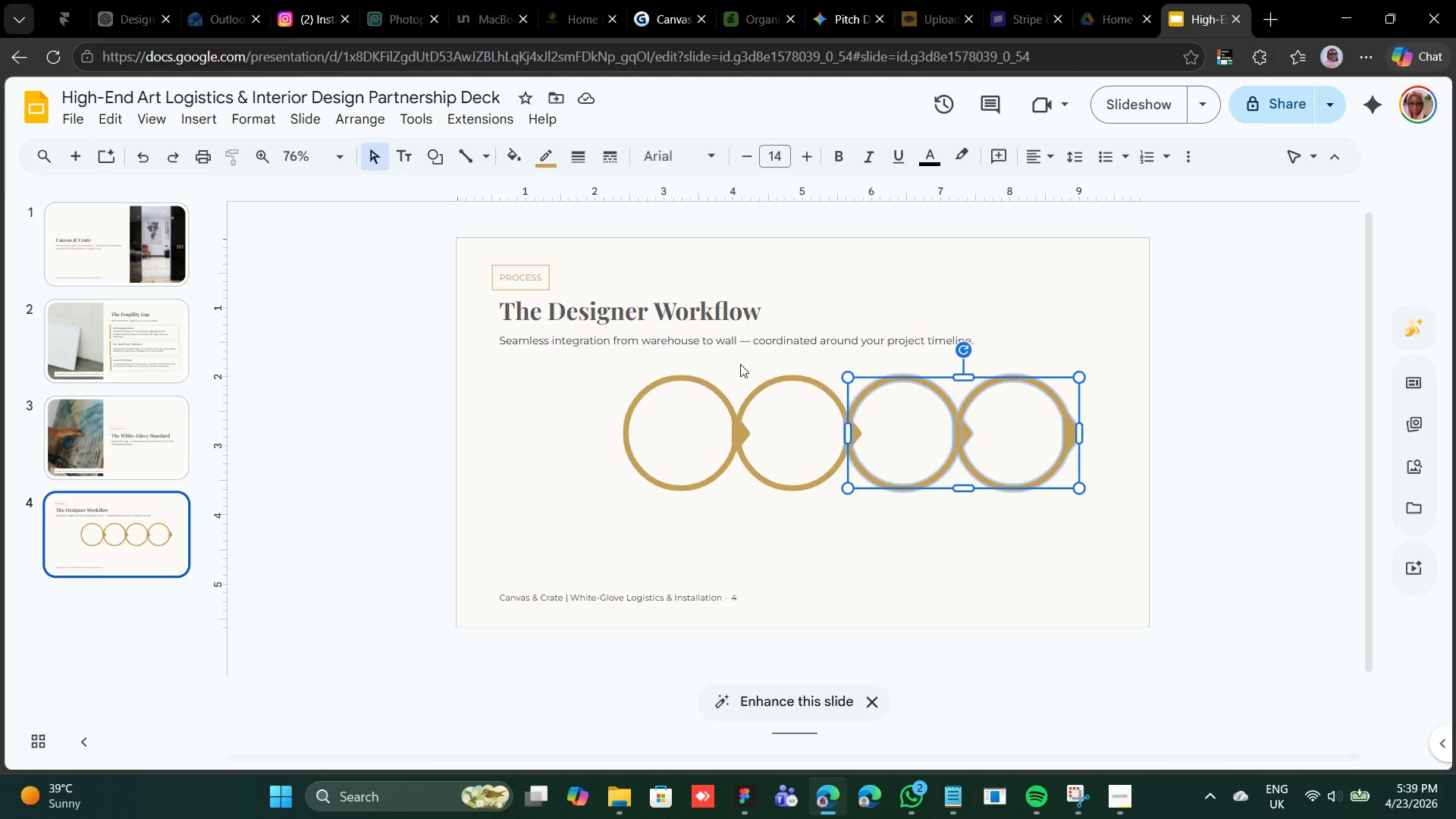 
hold_key(key=ShiftLeft, duration=2.77)
left_click([775, 379])
 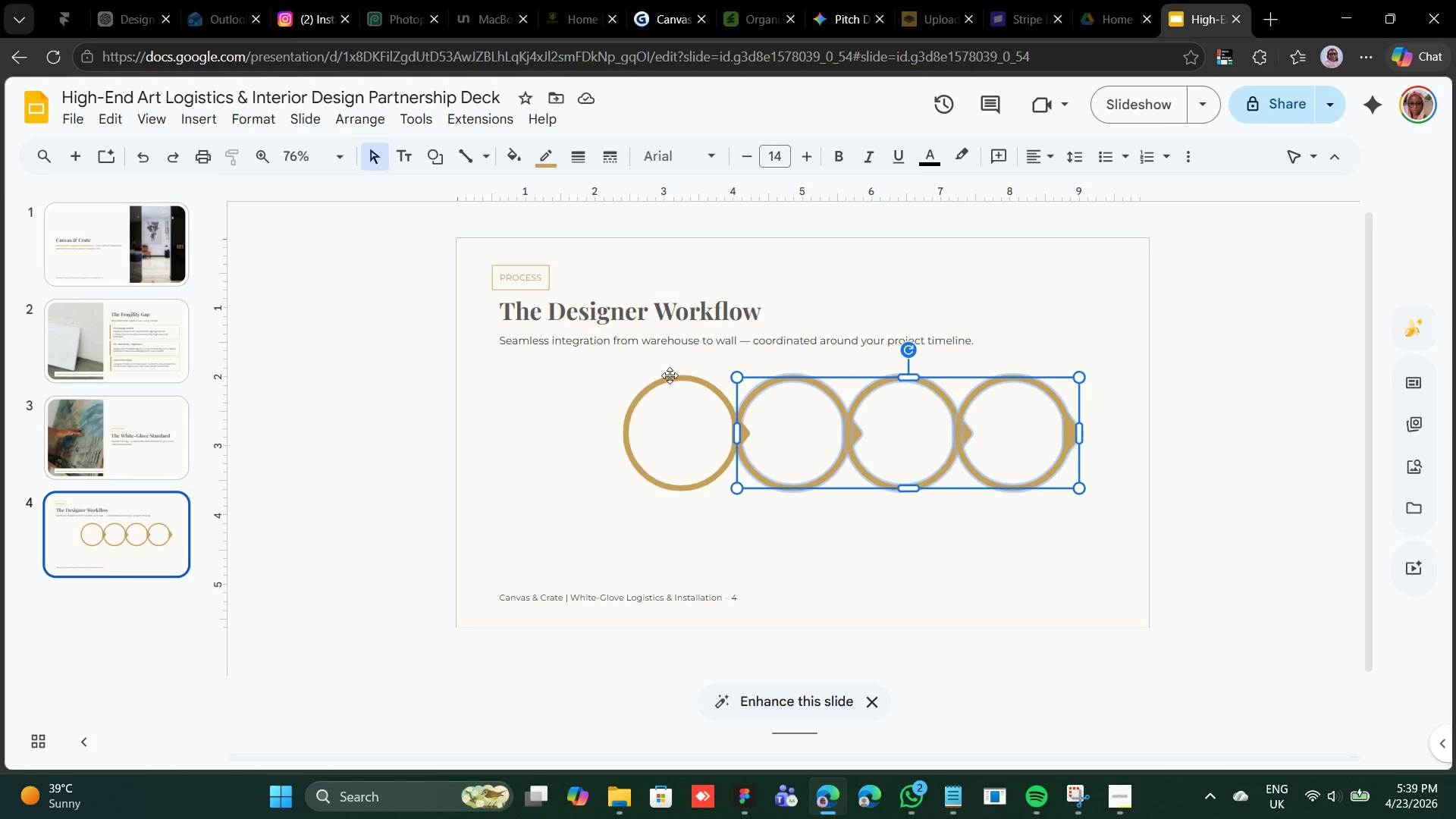 
left_click([661, 385])
 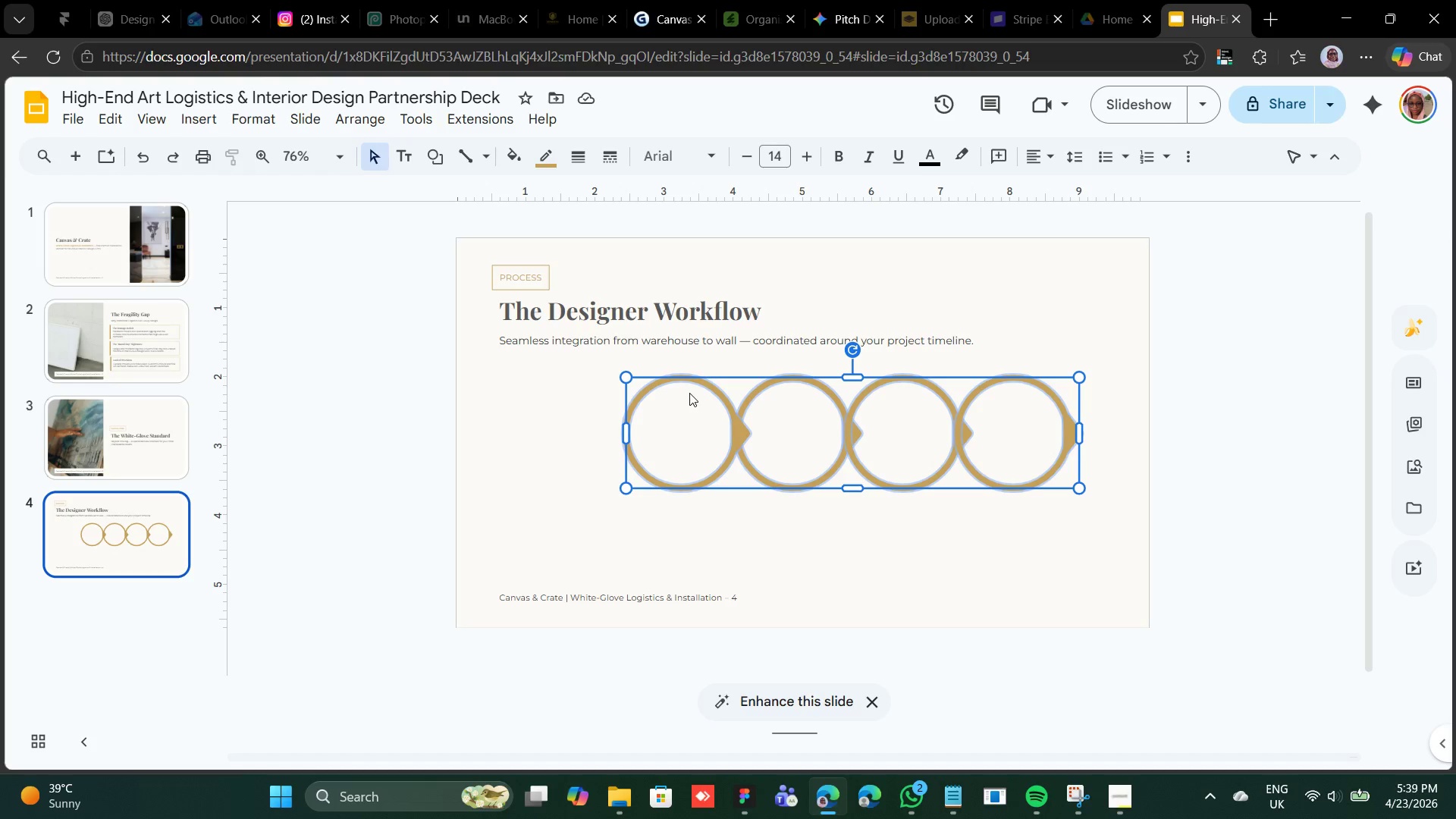 
hold_key(key=ShiftLeft, duration=1.5)
 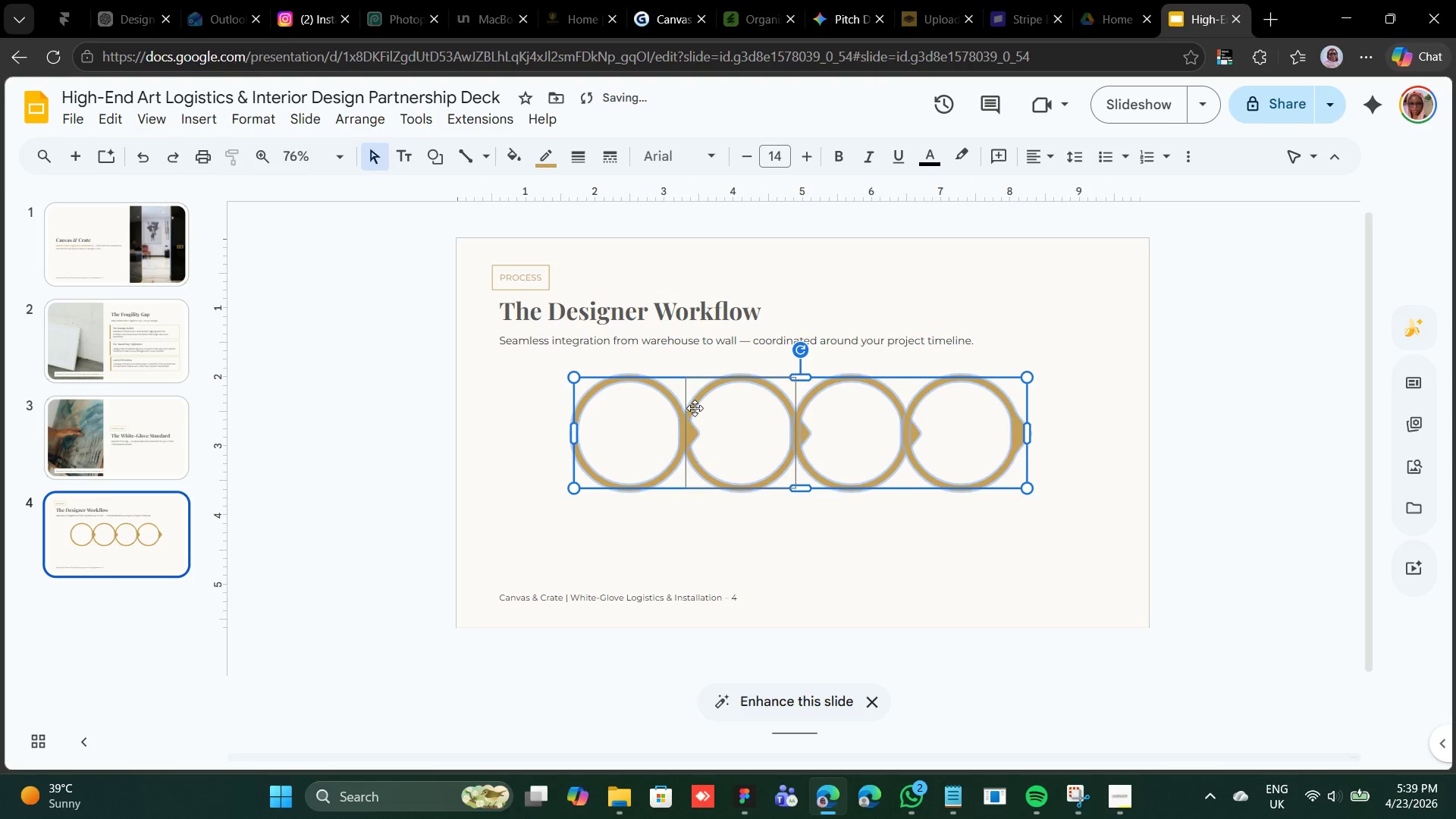 
hold_key(key=ArrowLeft, duration=0.75)
 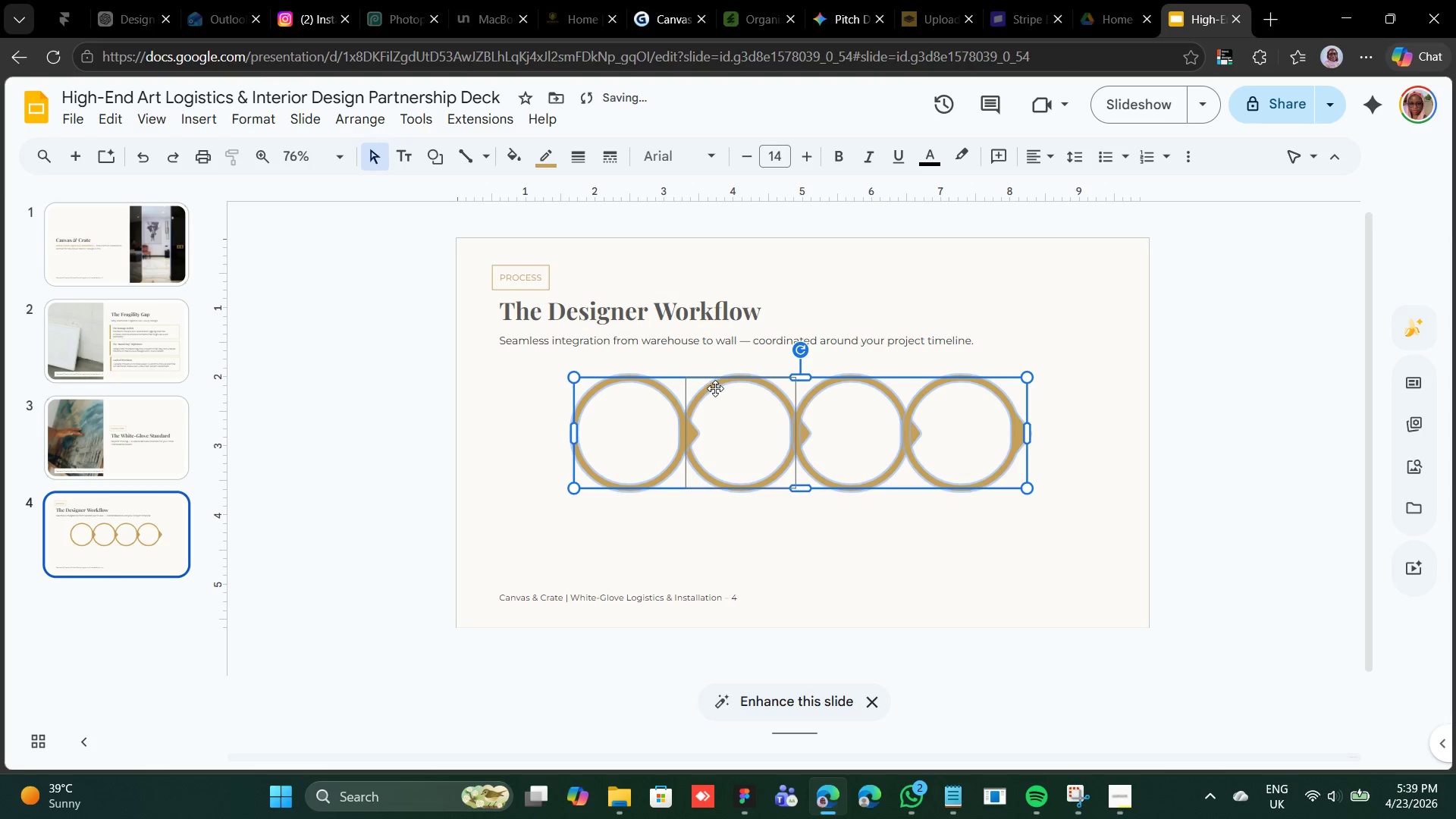 
left_click_drag(start_coordinate=[717, 388], to_coordinate=[721, 388])
 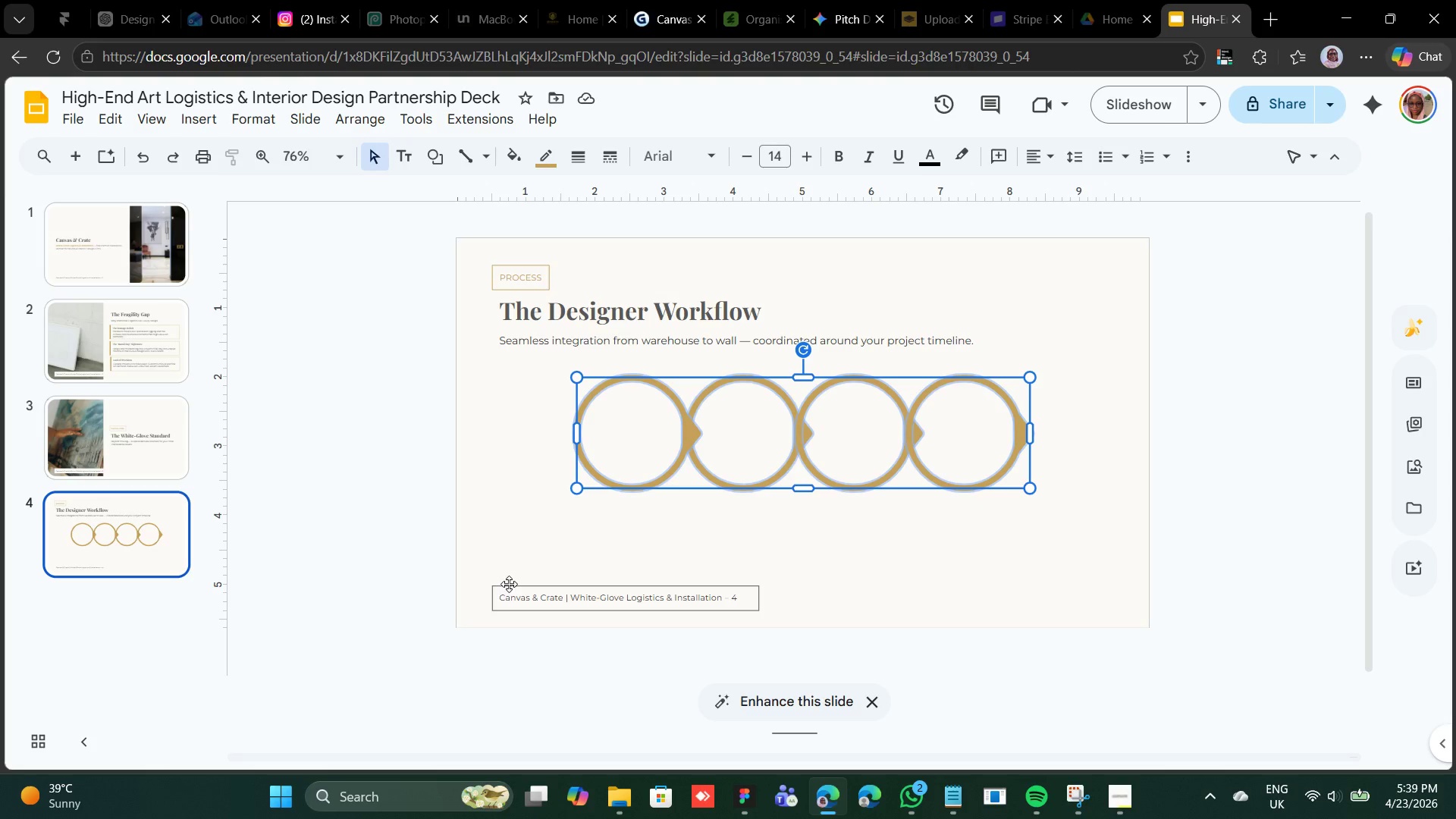 
wait(11.53)
 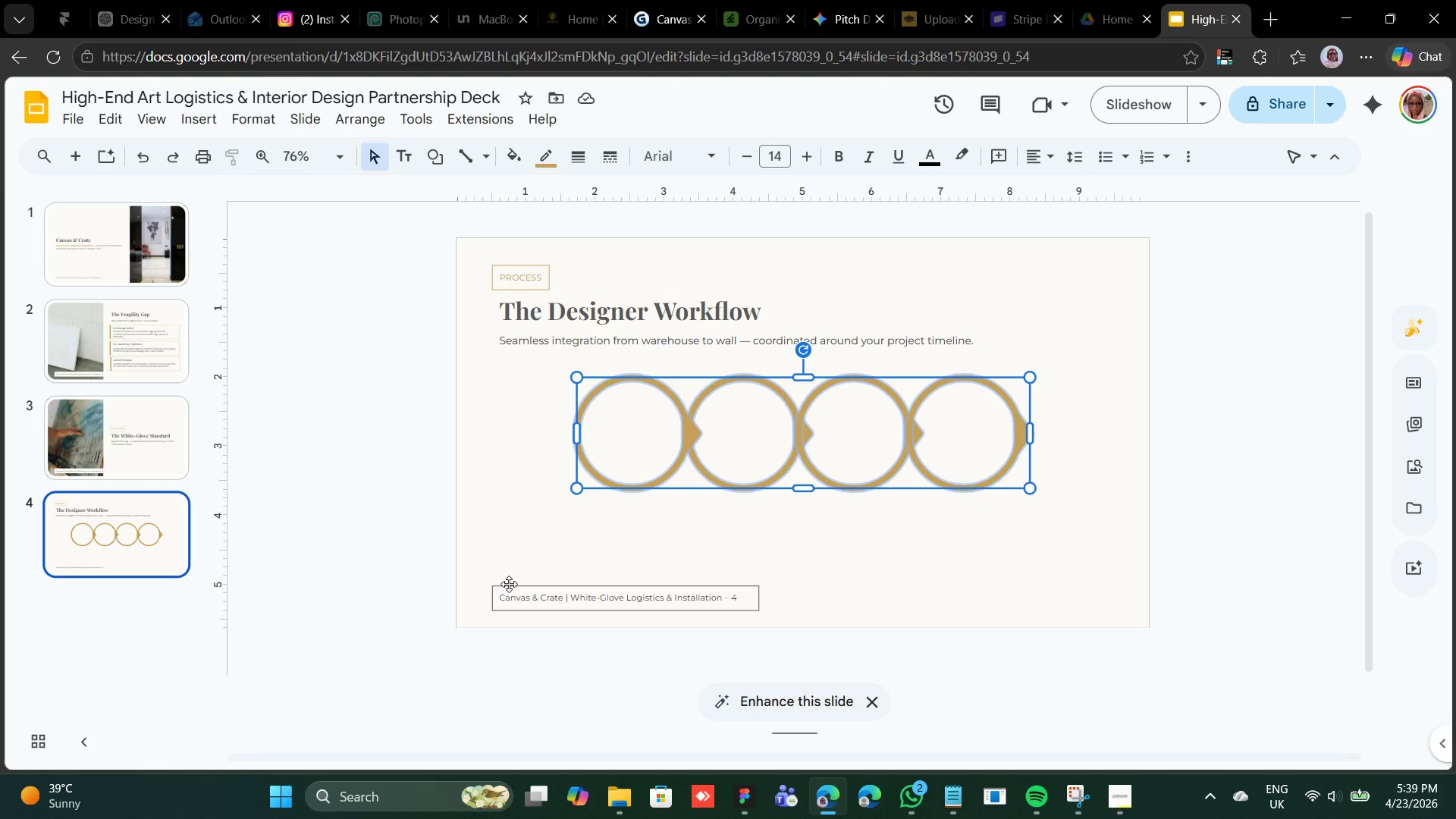 
left_click([557, 529])
 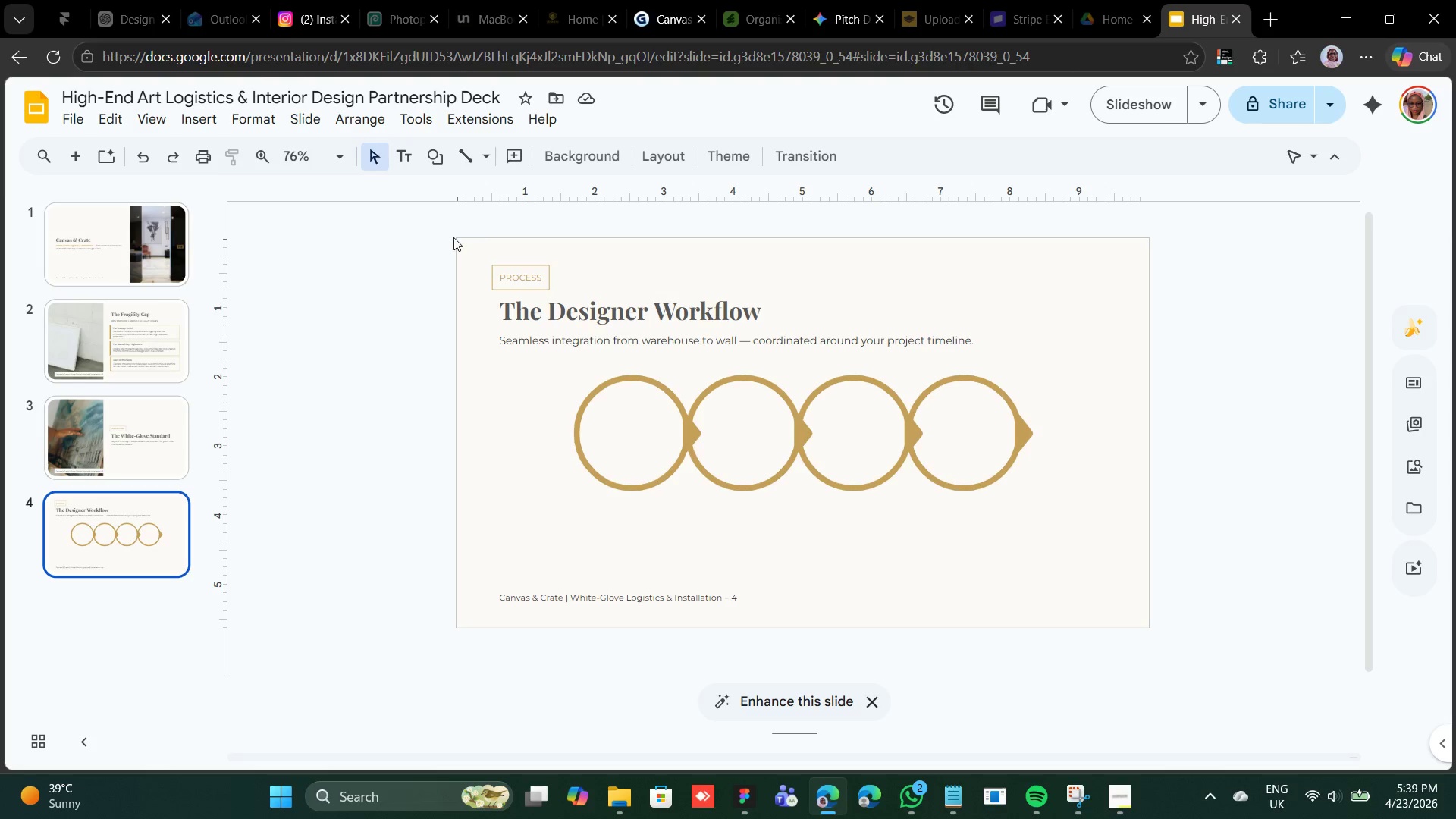 
wait(11.19)
 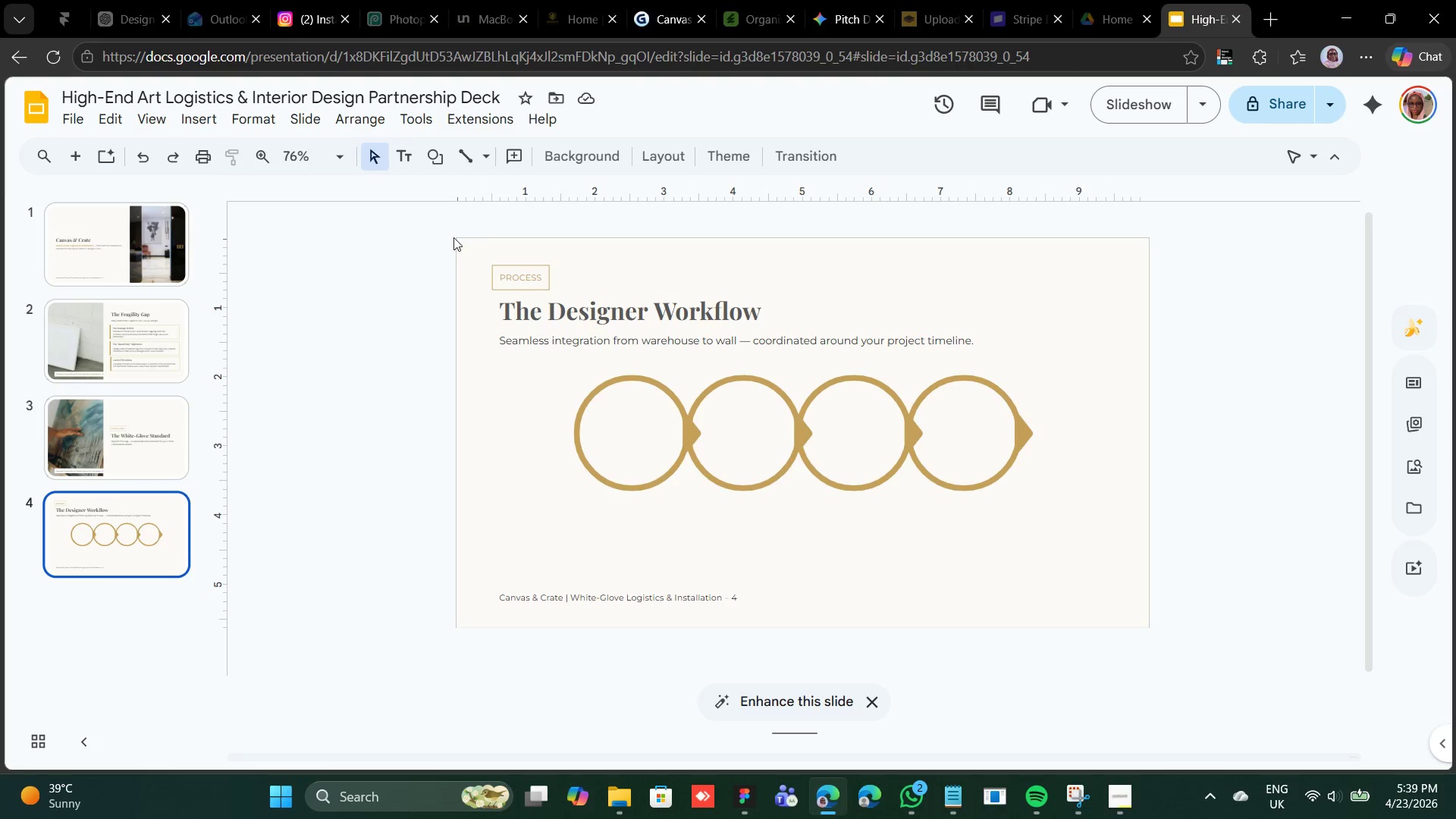 
left_click([937, 799])
 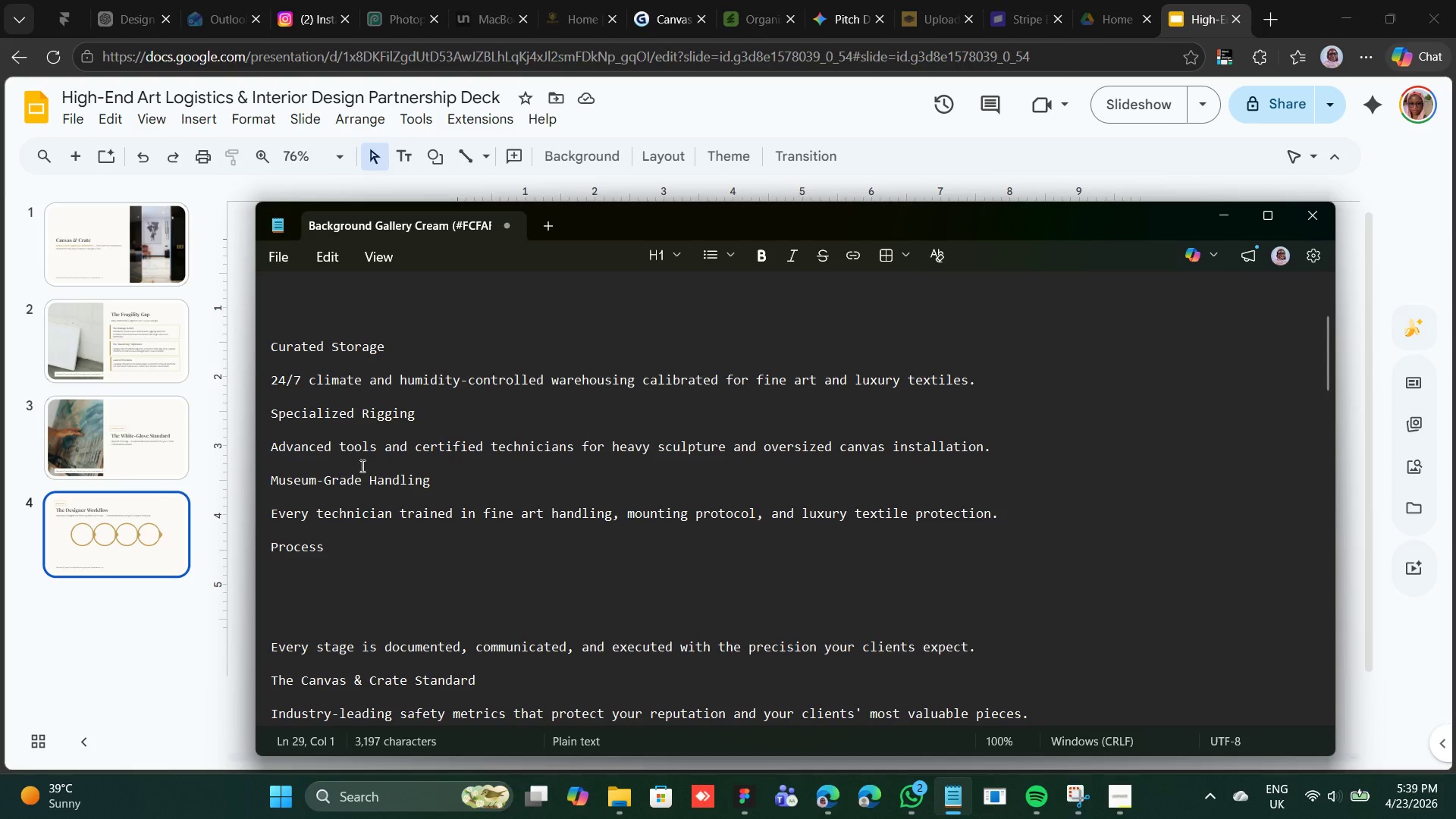 
scroll: coordinate [388, 457], scroll_direction: up, amount: 6.0
 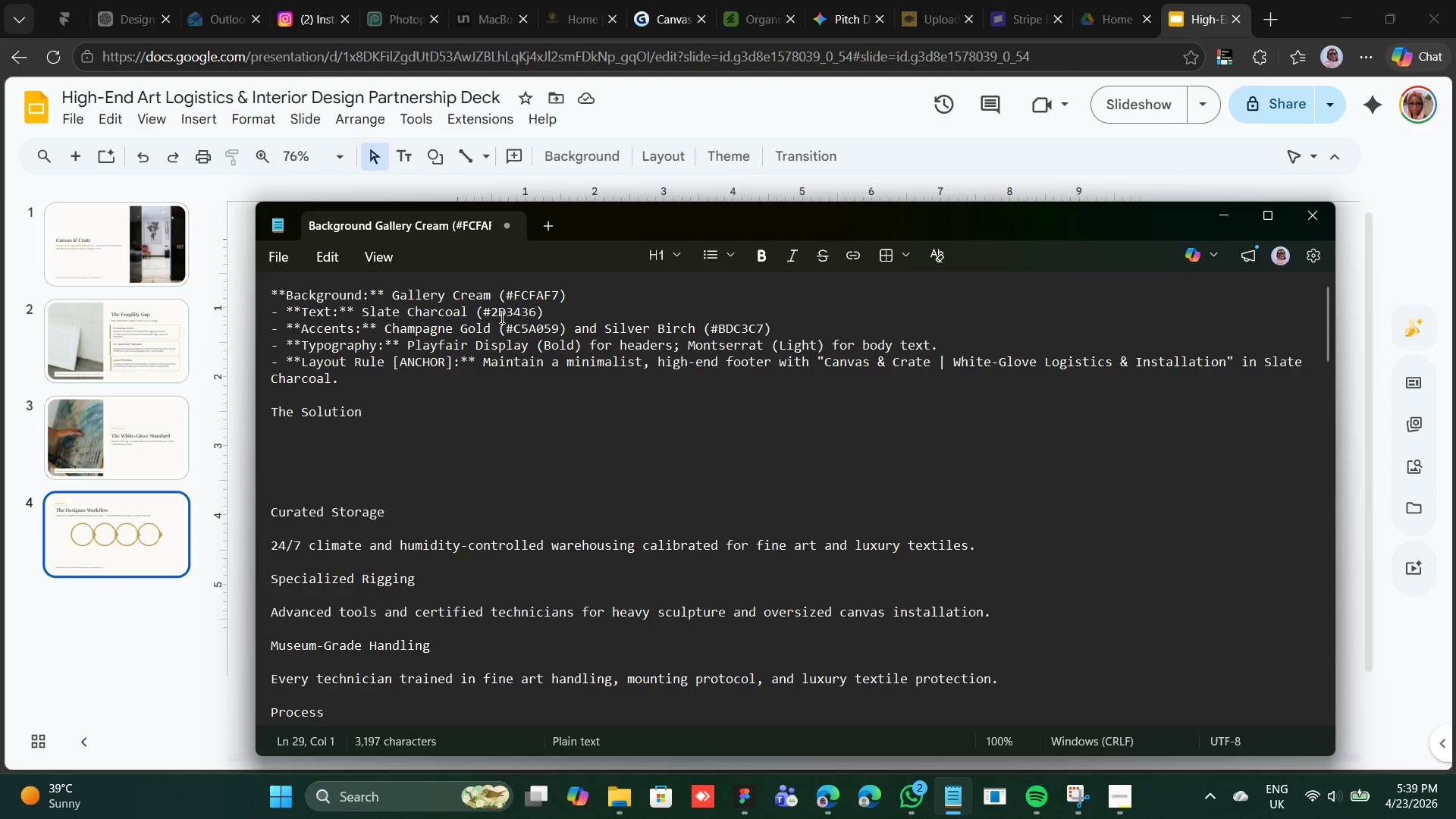 
double_click([509, 310])
 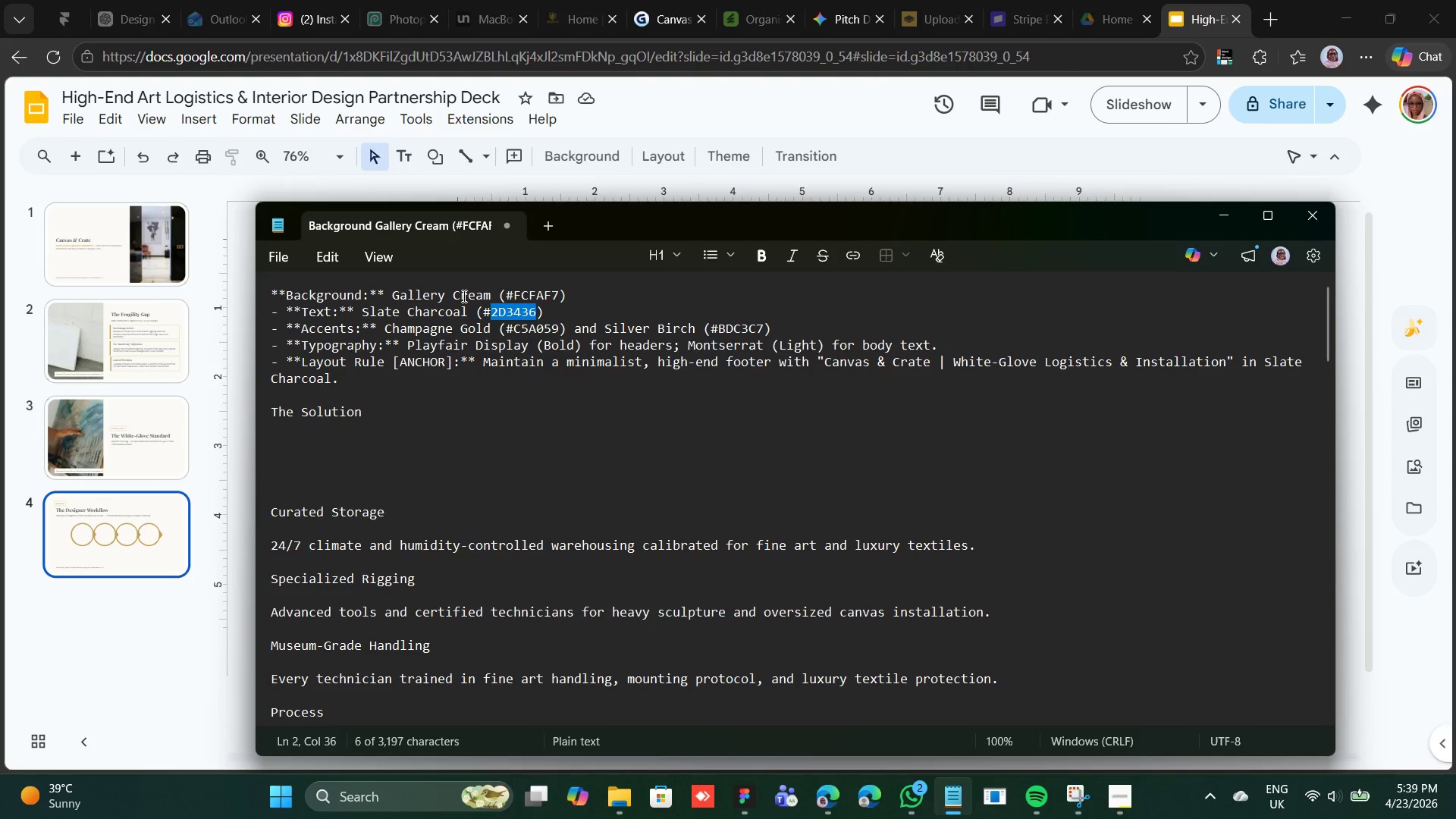 
key(Control+C)
 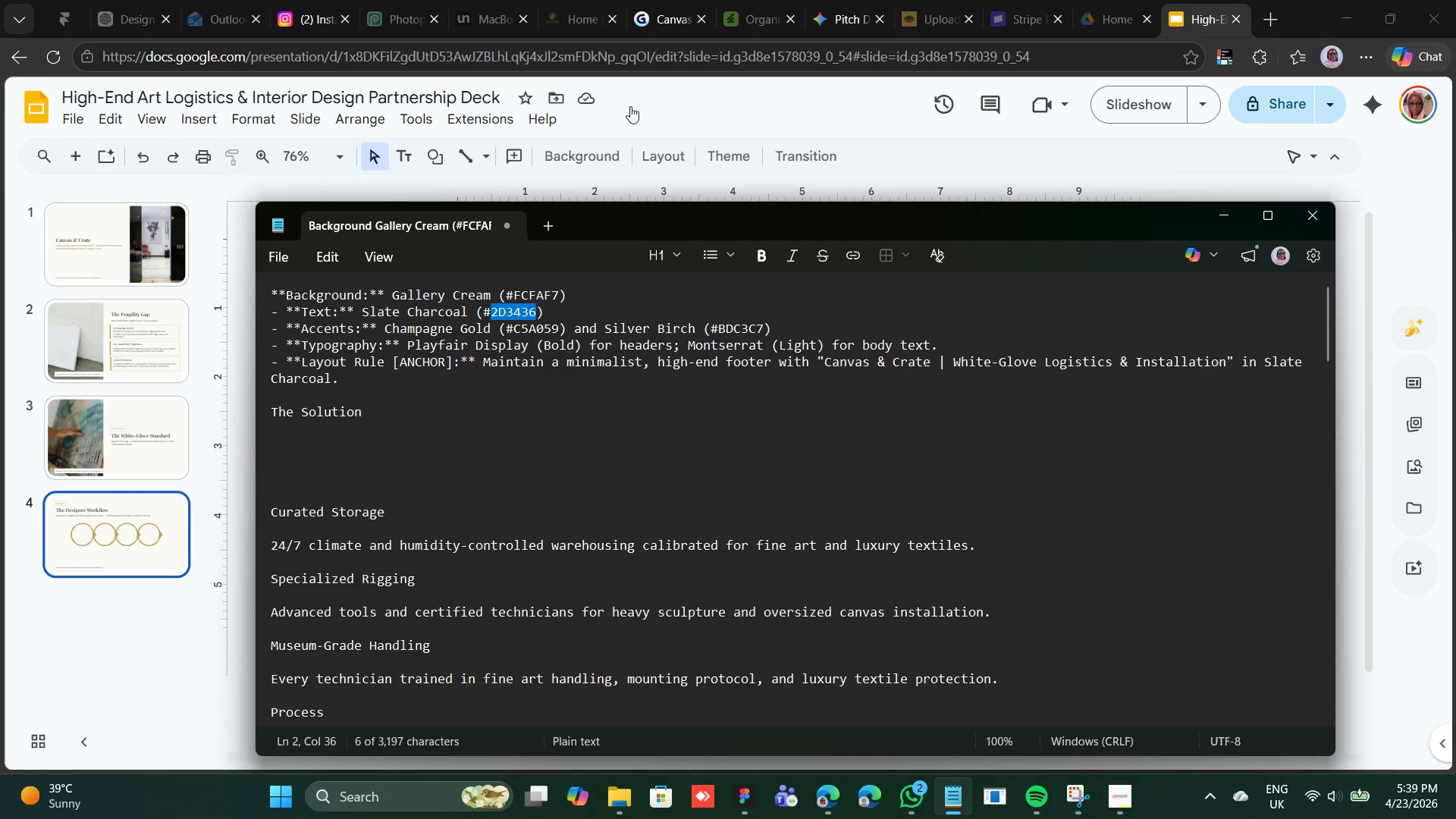 
left_click([696, 112])
 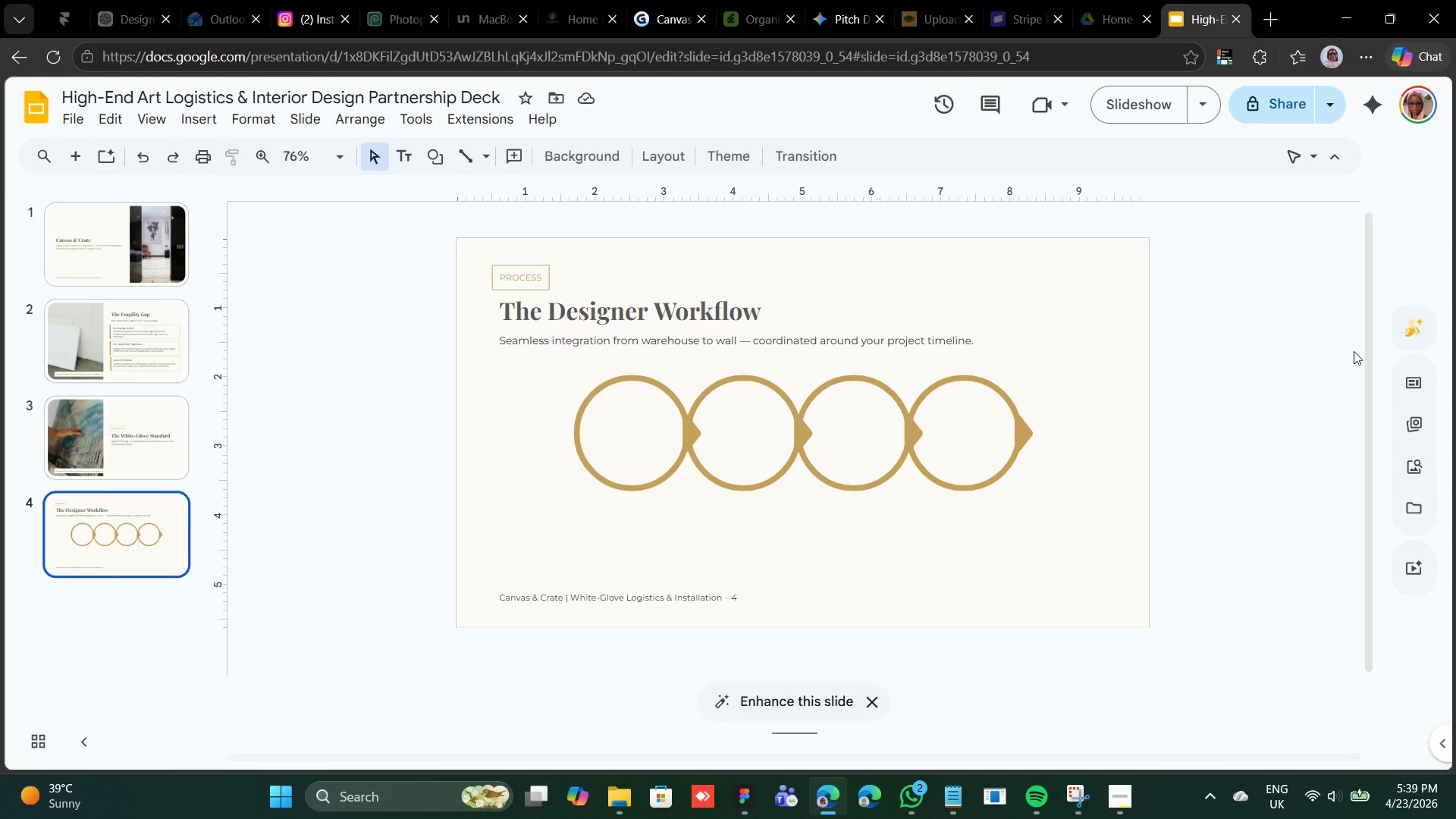 
left_click([1418, 325])
 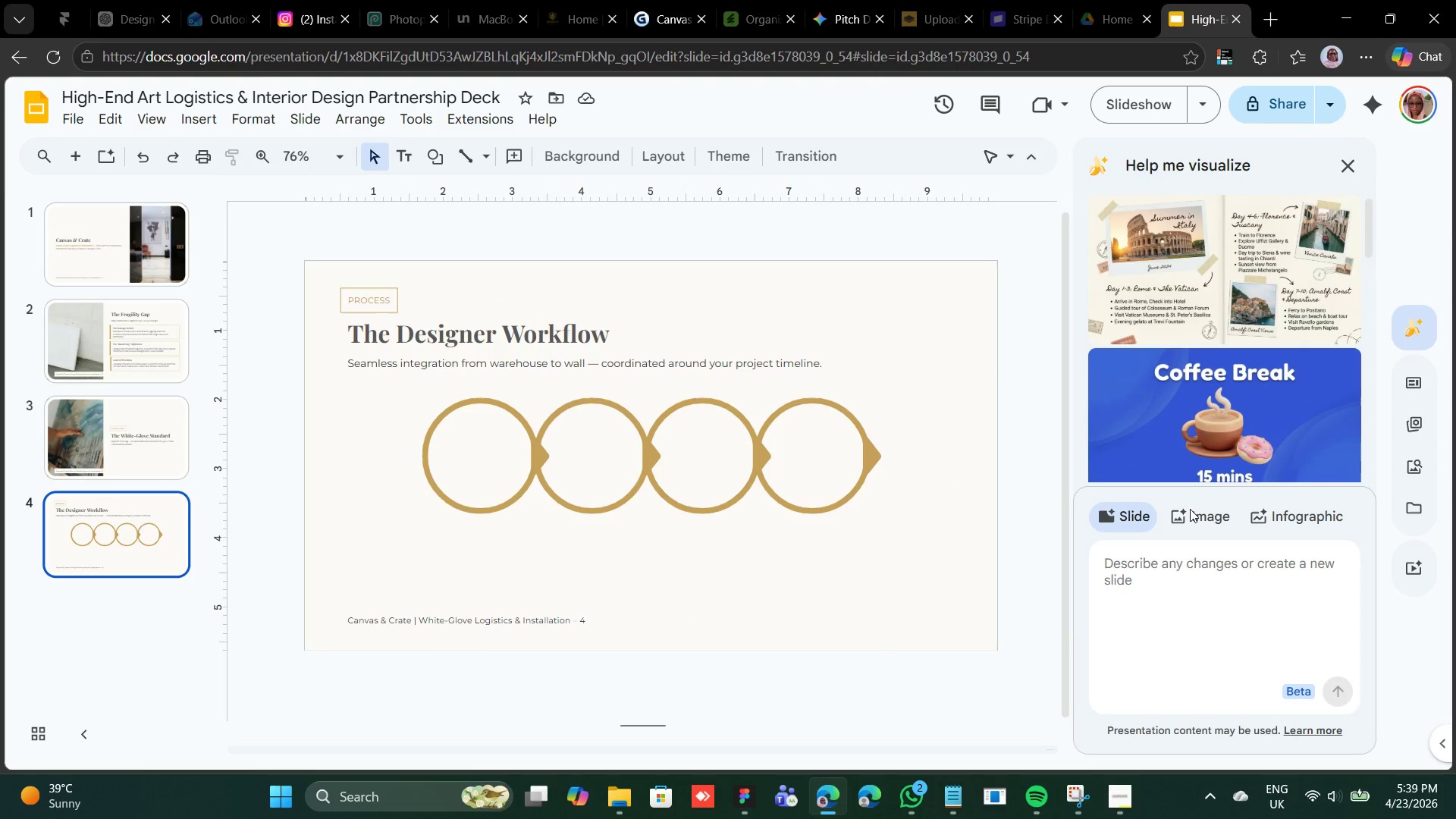 
left_click([1197, 576])
 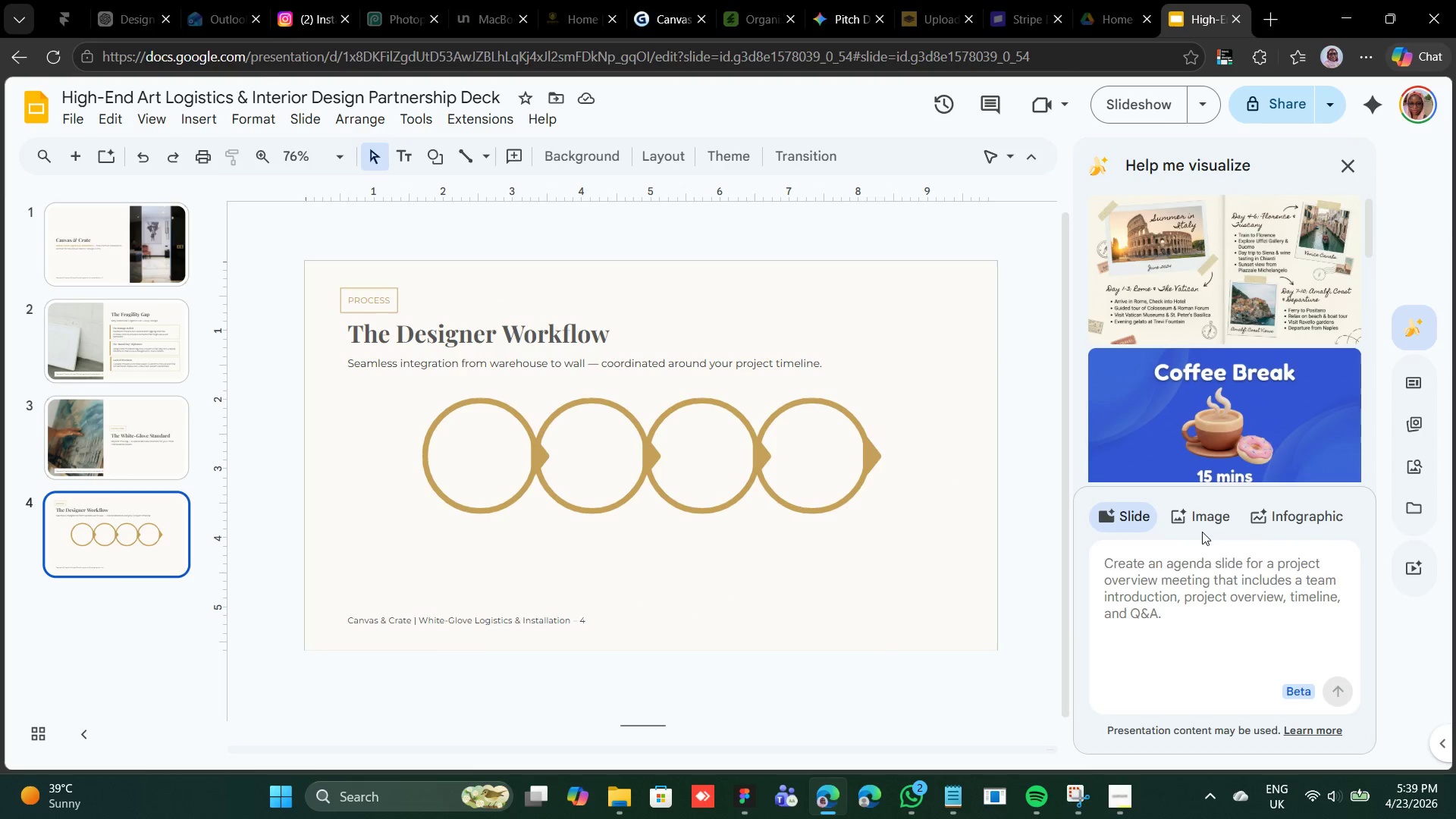 
left_click([1202, 532])
 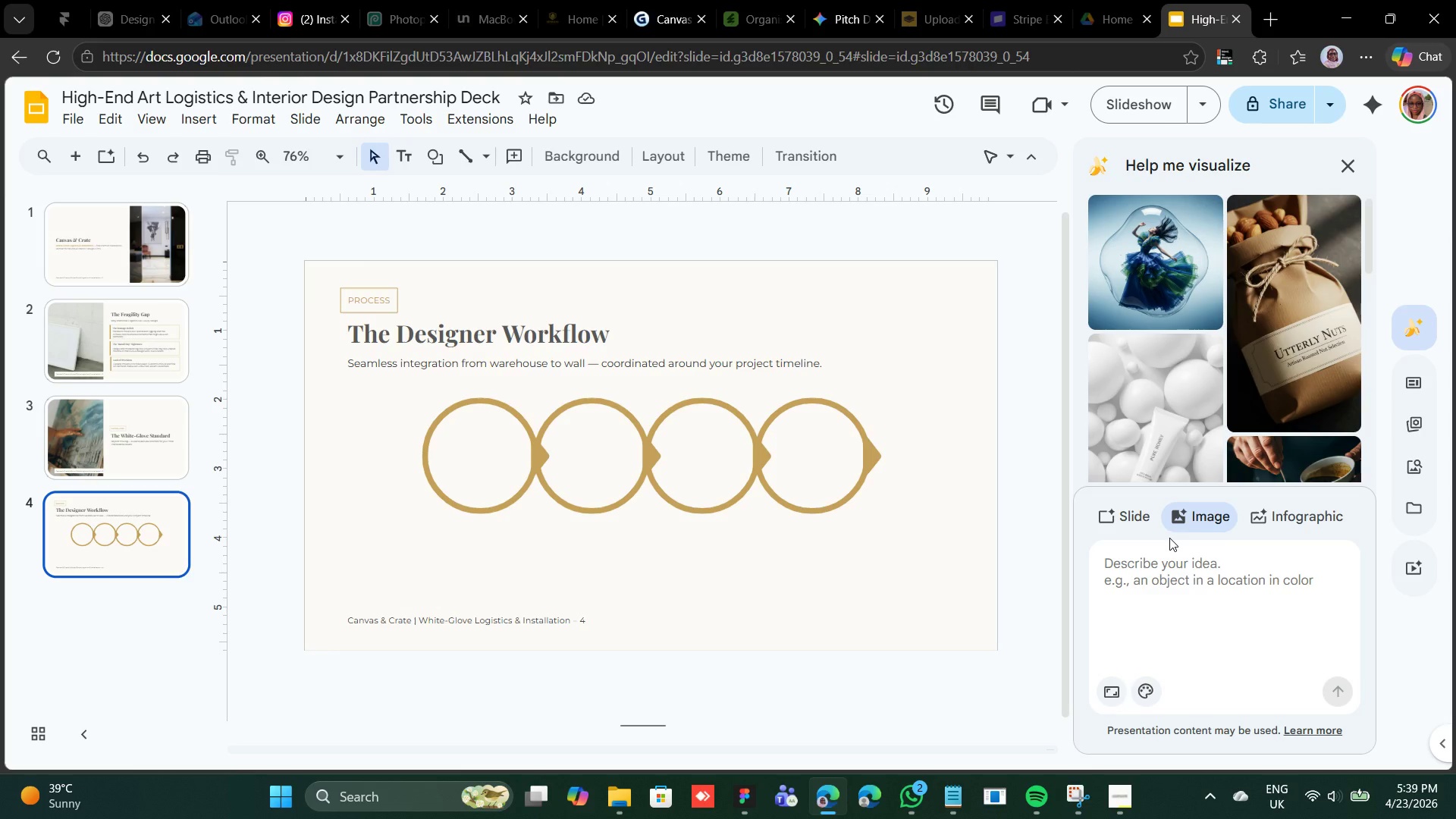 
type(kindly desi)
 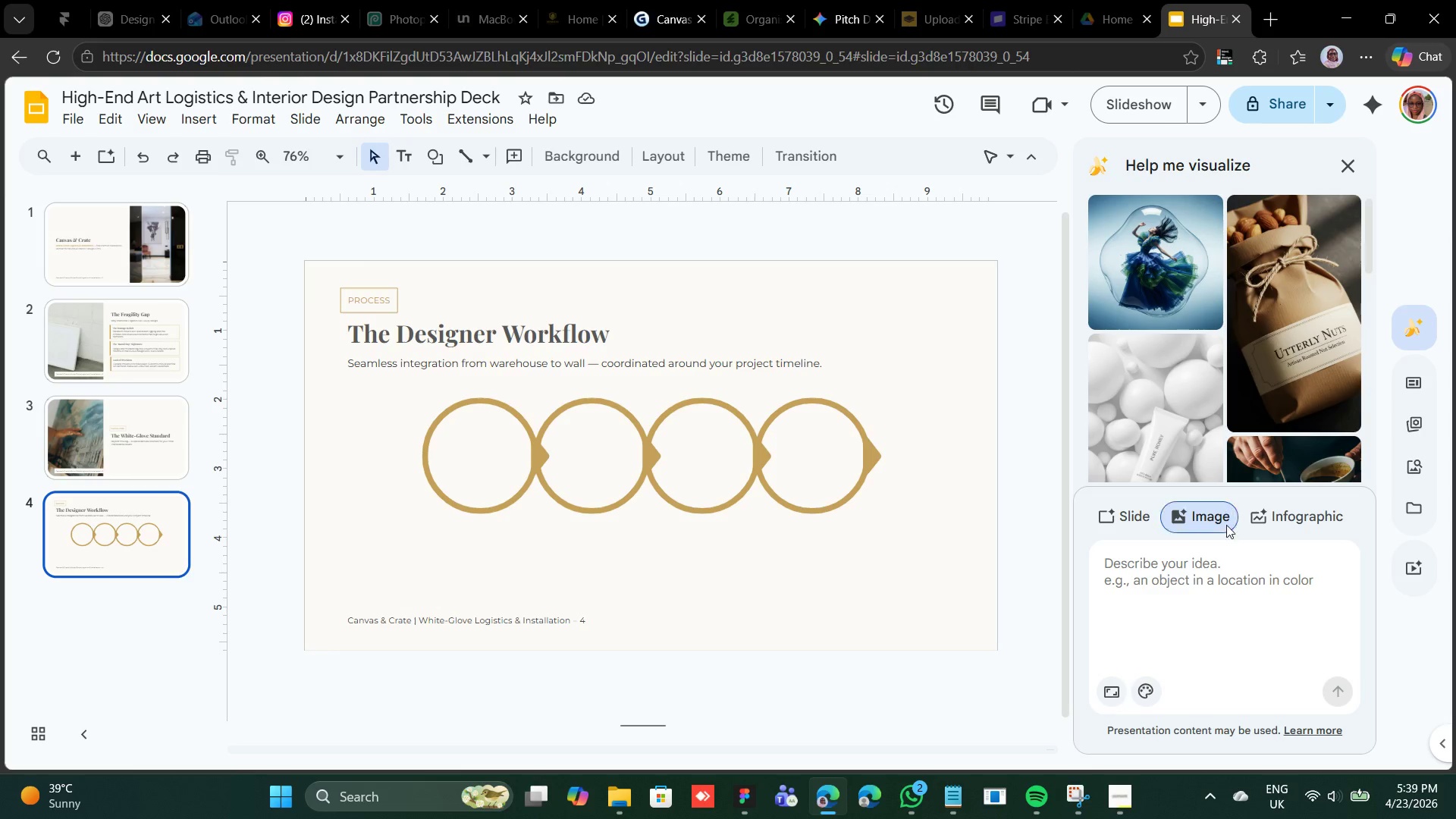 
left_click([1228, 565])
 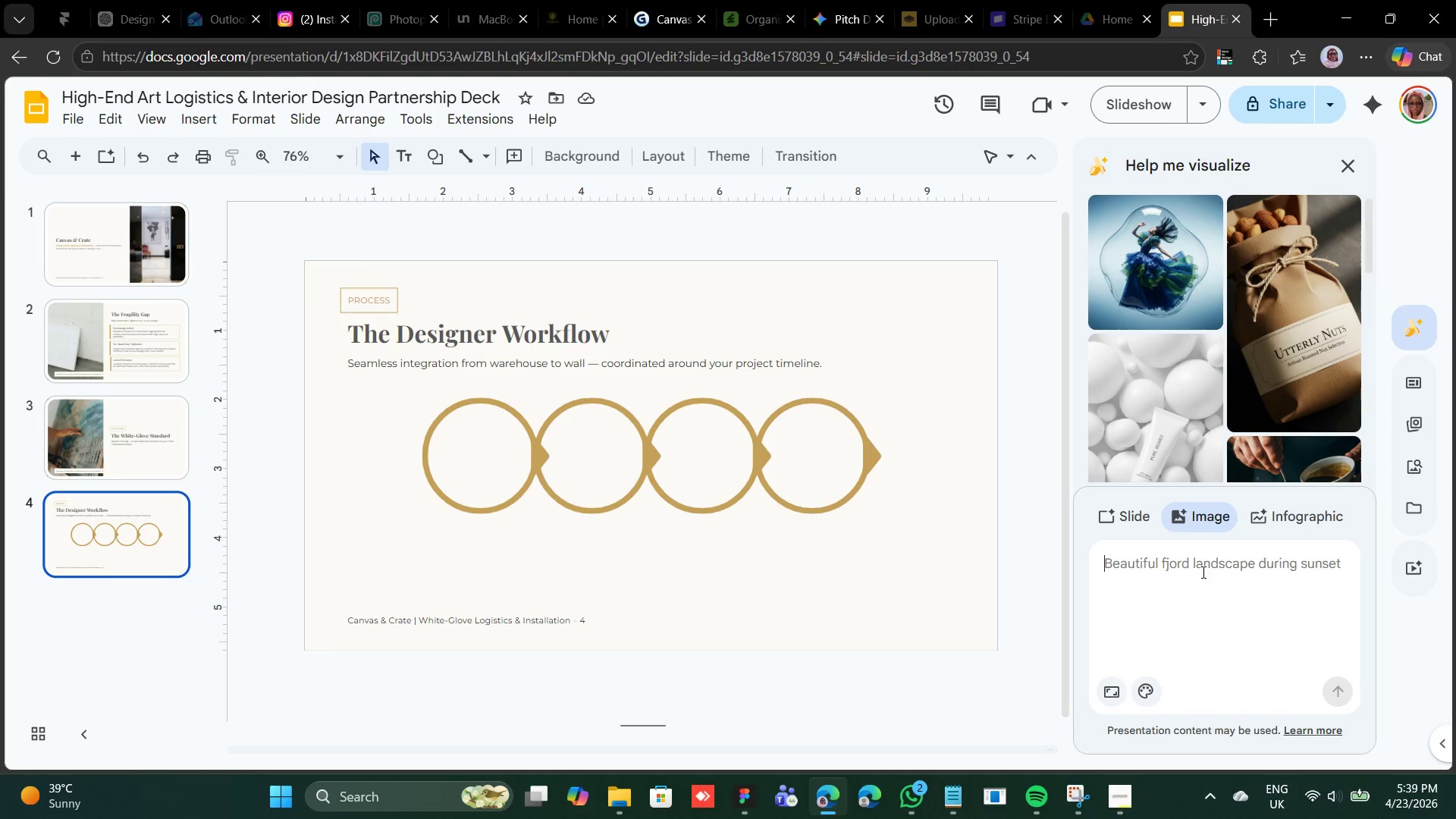 
type(kindly design the )
 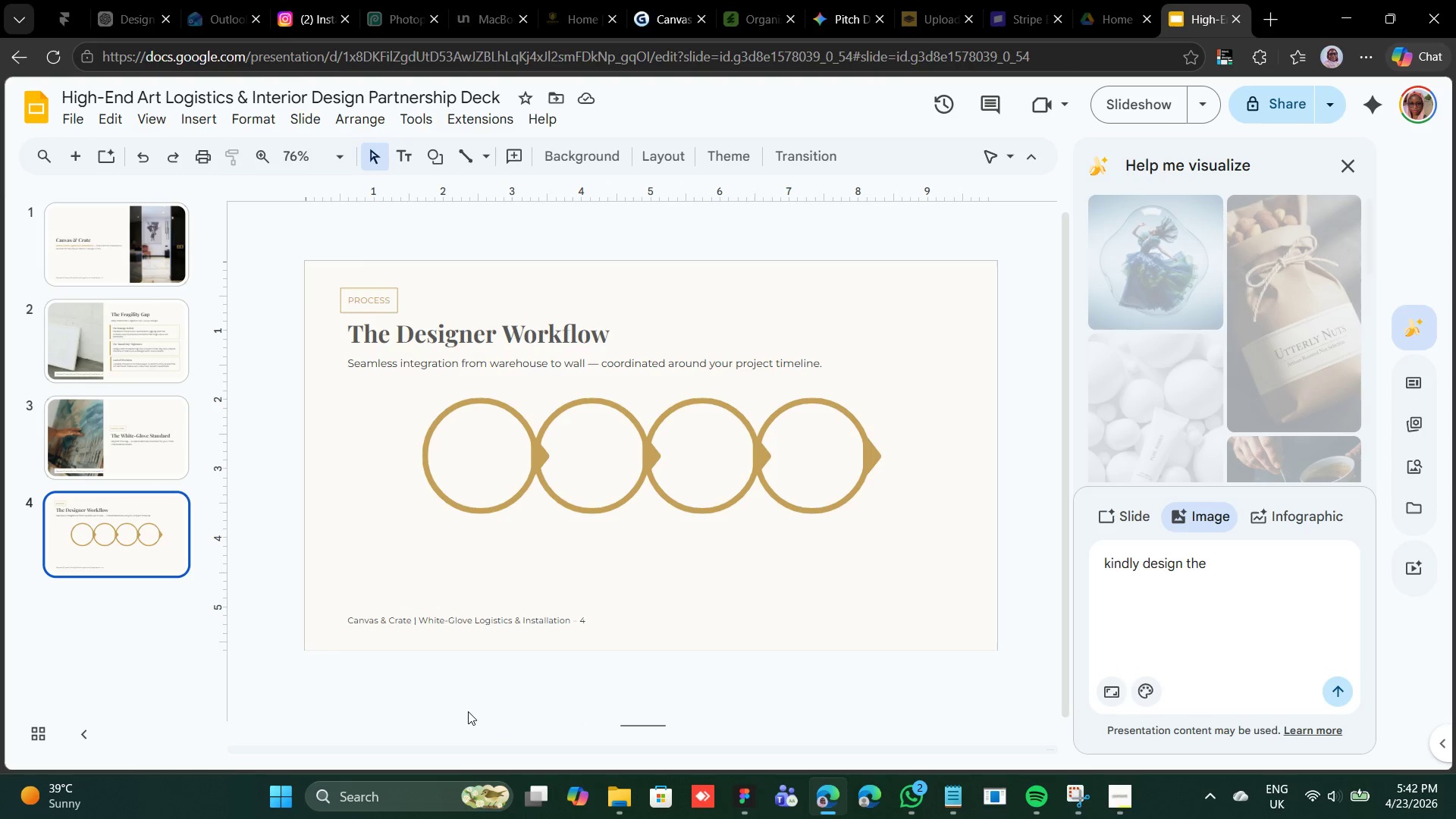 
wait(159.54)
 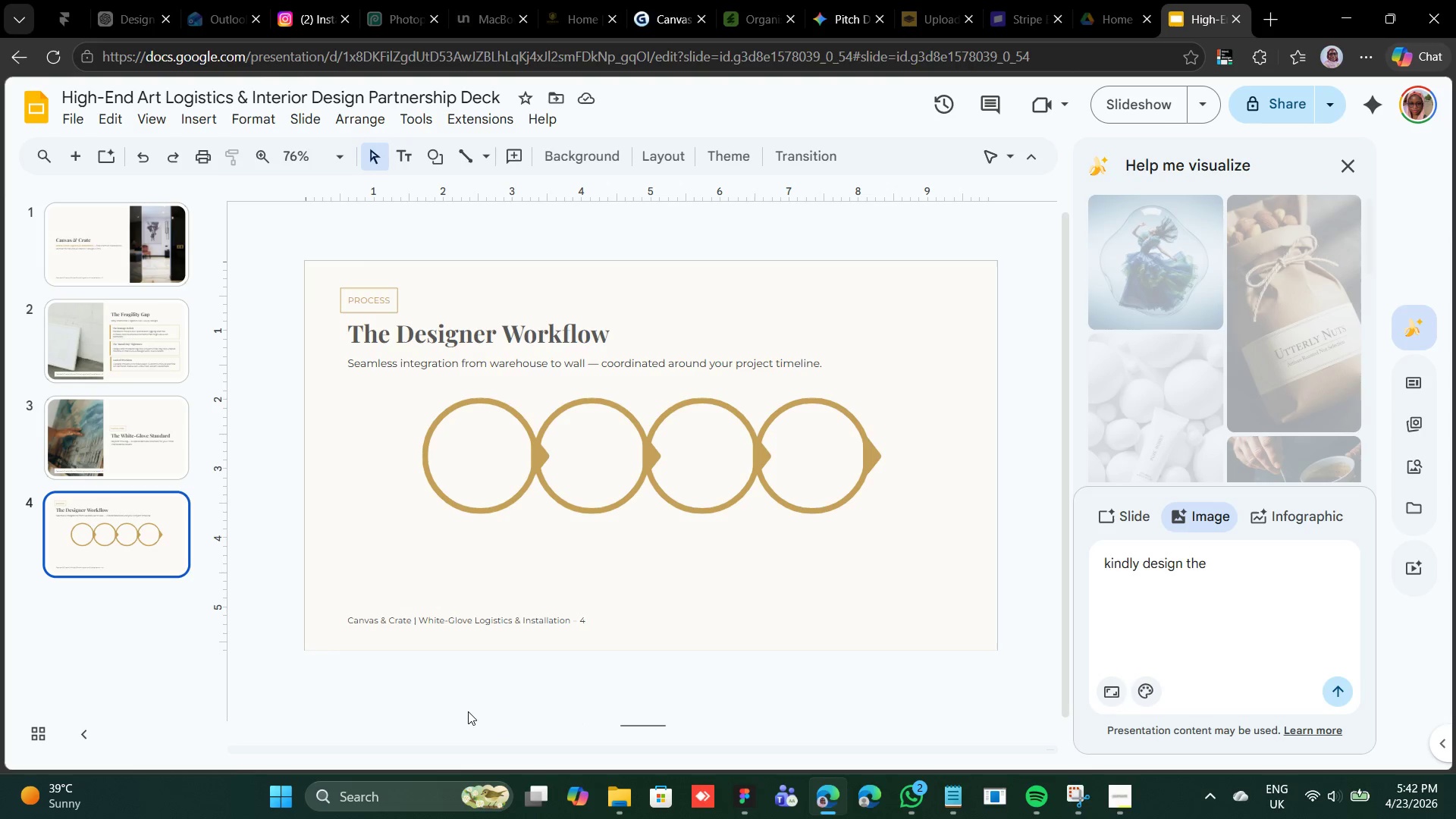 
mouse_move([492, 604])
 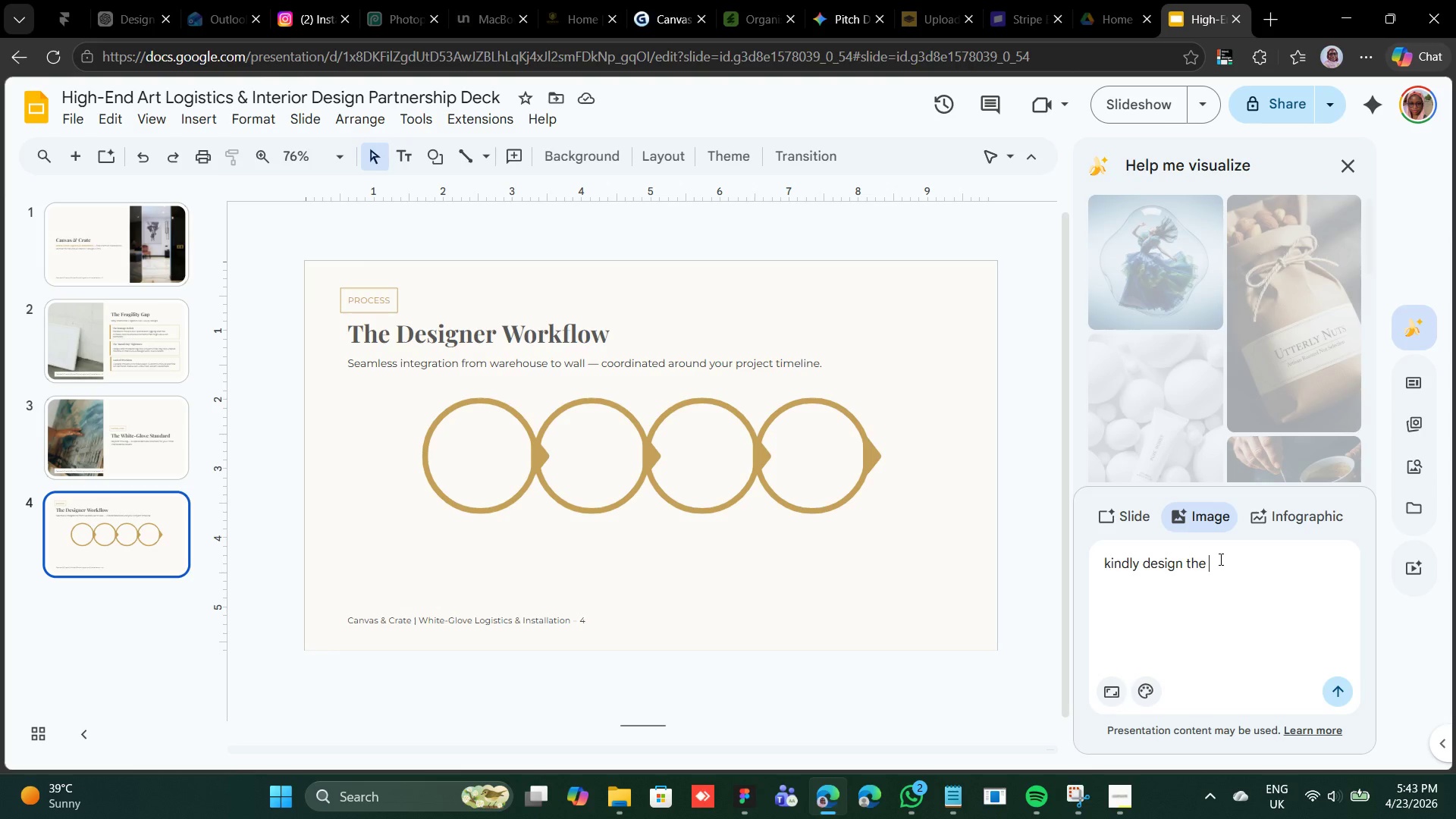 
wait(46.7)
 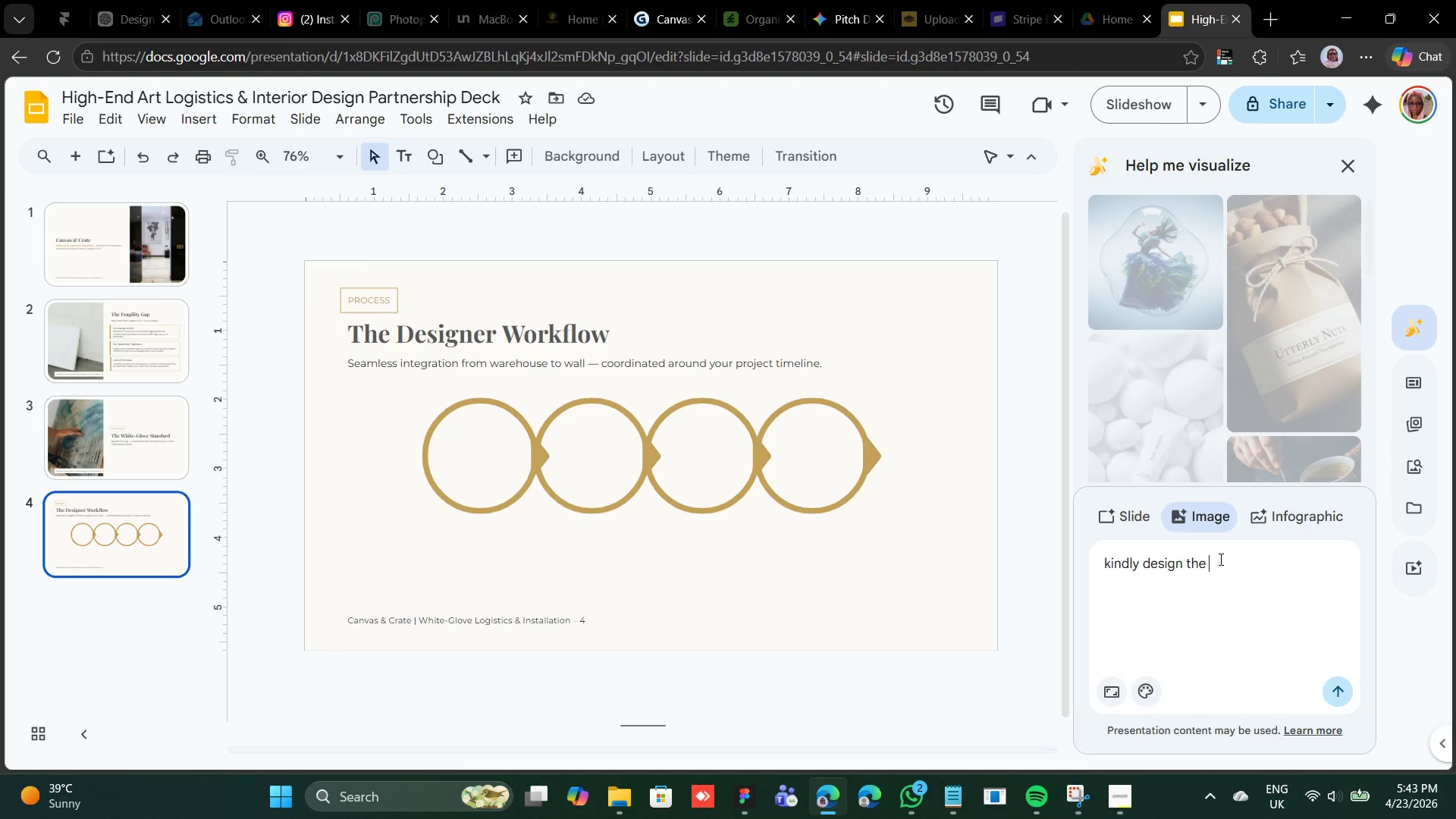 
type(a box)
key(Backspace)
key(Backspace)
key(Backspace)
key(Backspace)
 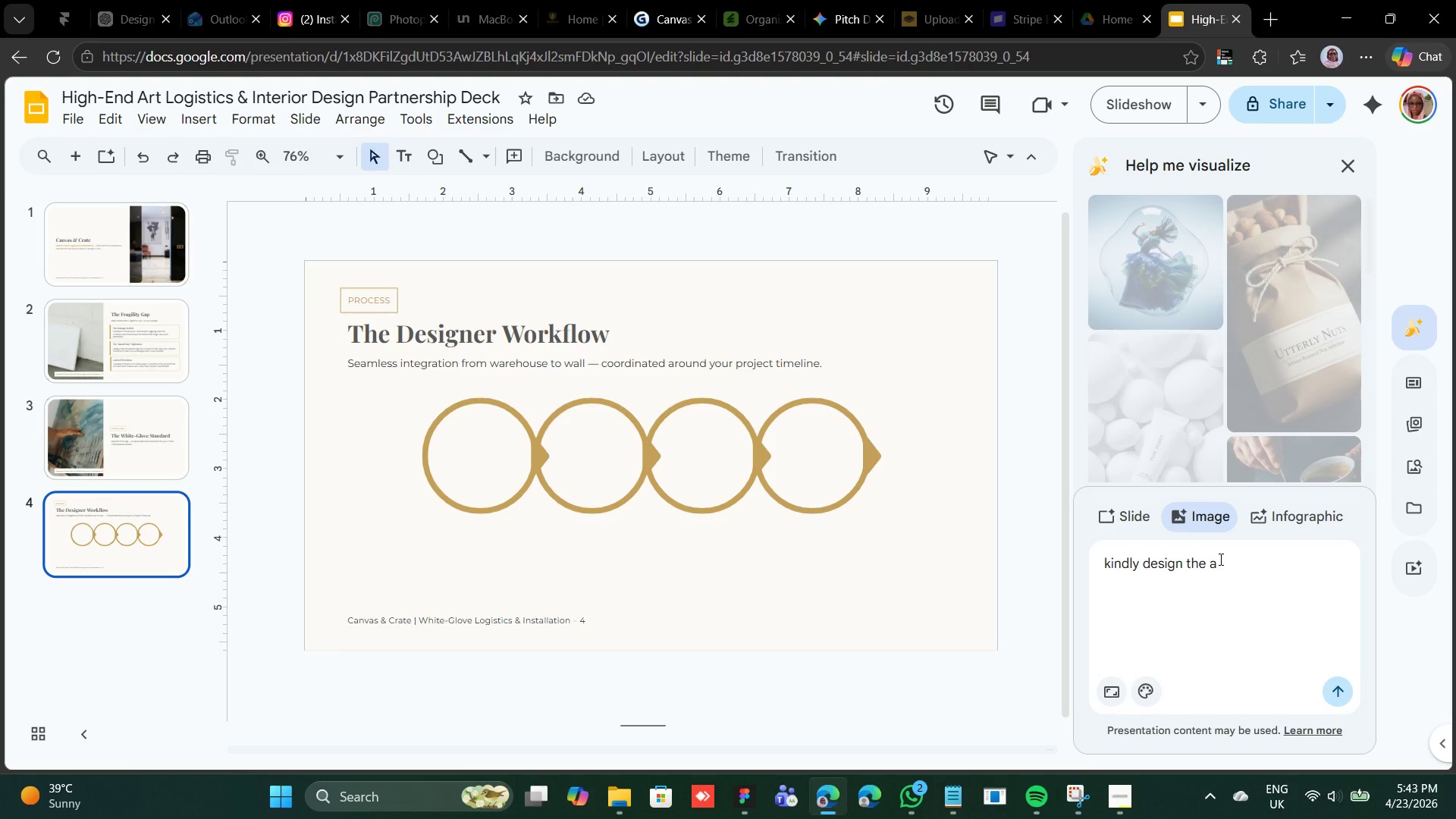 
type(n outline icon for box)
 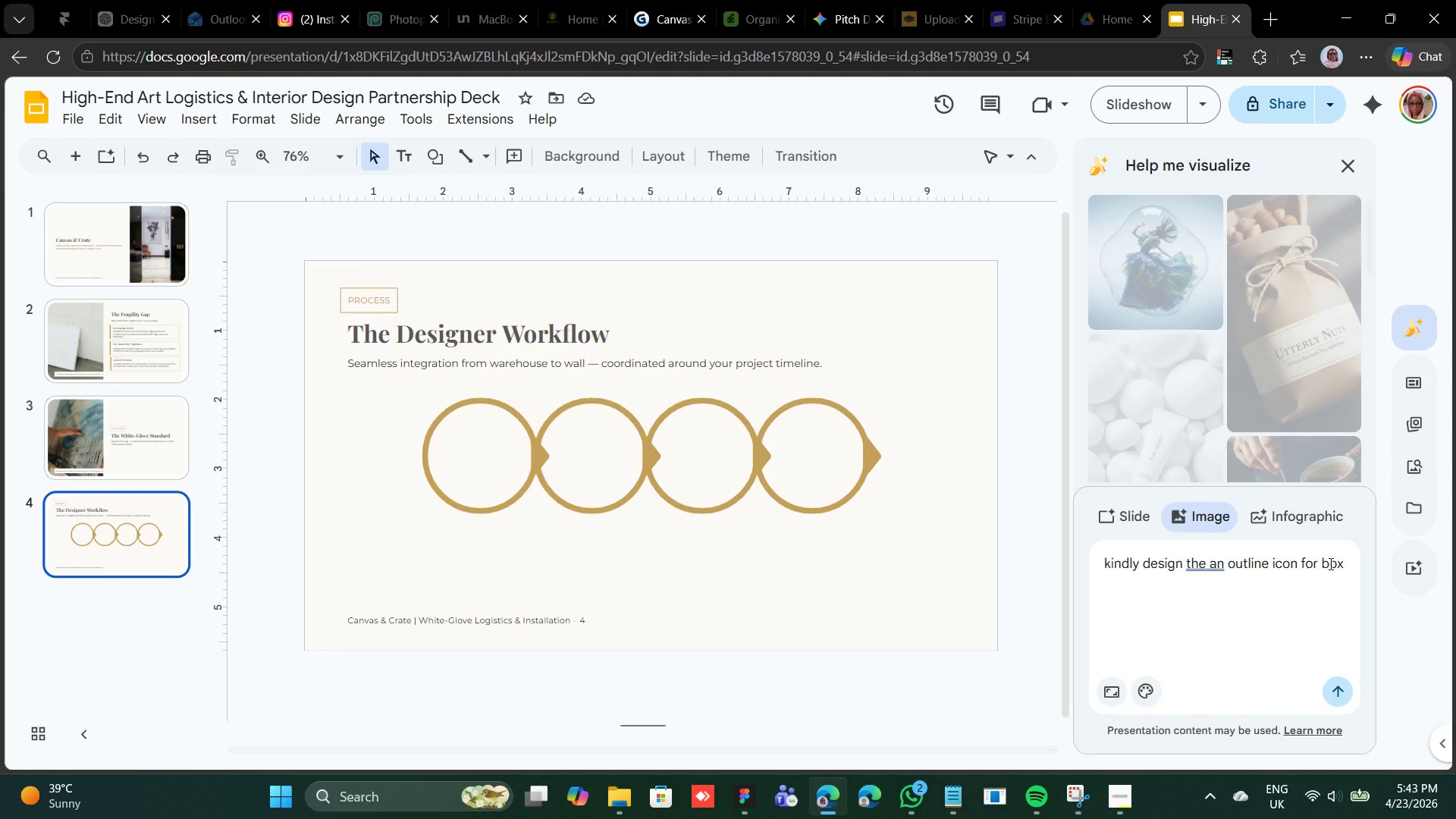 
type( and tghe)
key(Backspace)
key(Backspace)
key(Backspace)
type(j)
key(Backspace)
type(he colot)
key(Backspace)
type(r should be )
 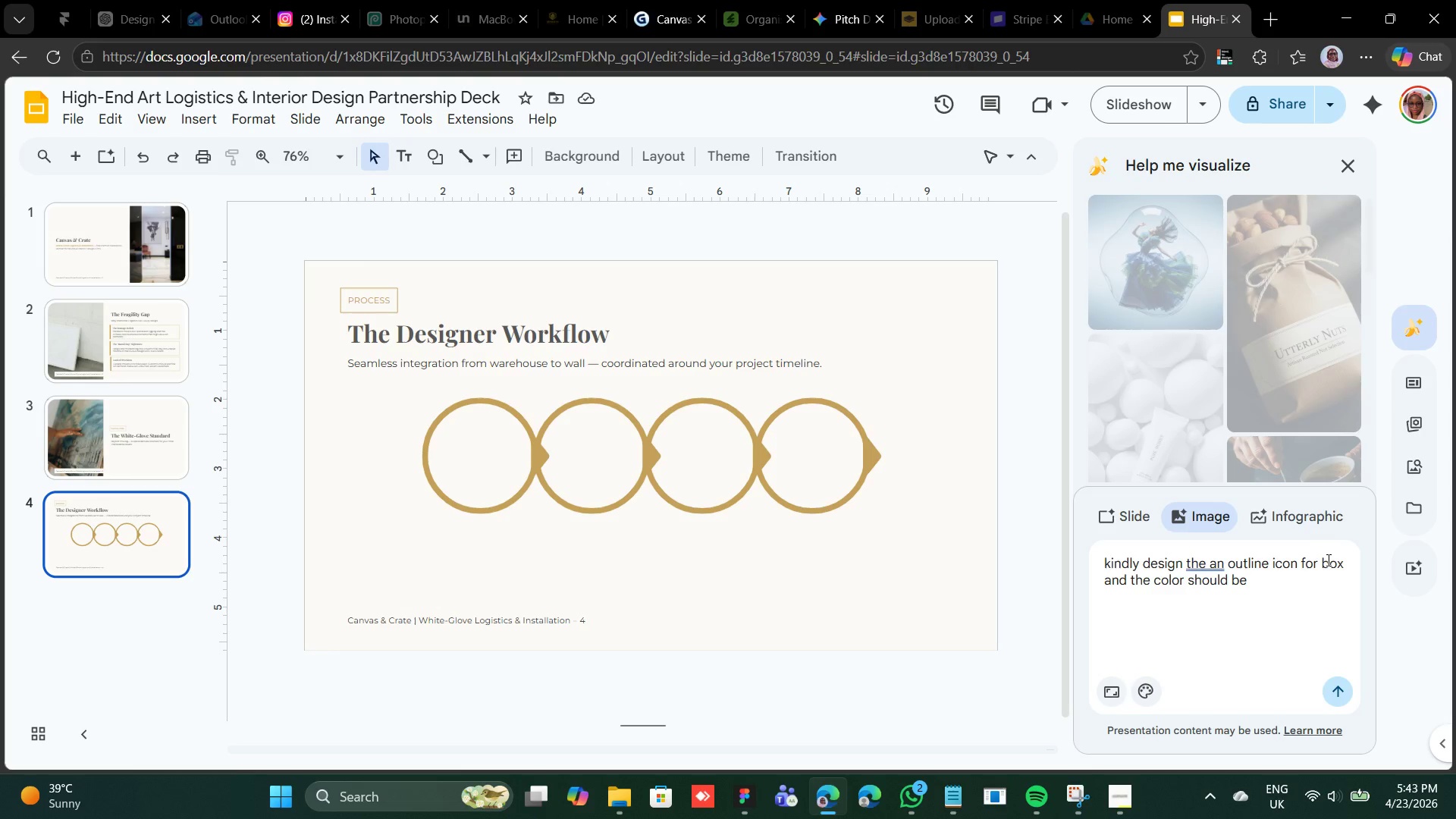 
key(Control+V)
 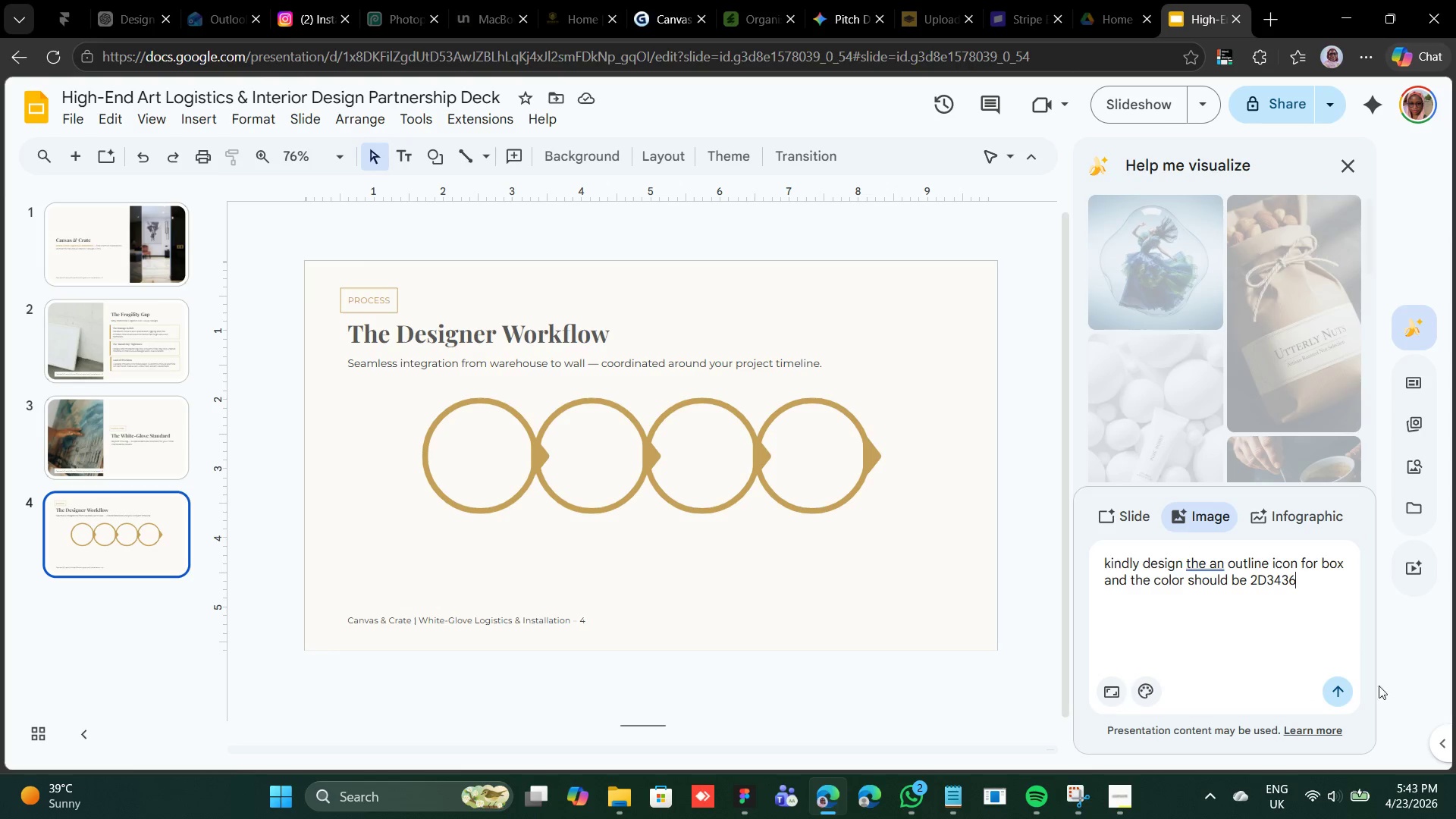 
left_click([1344, 686])
 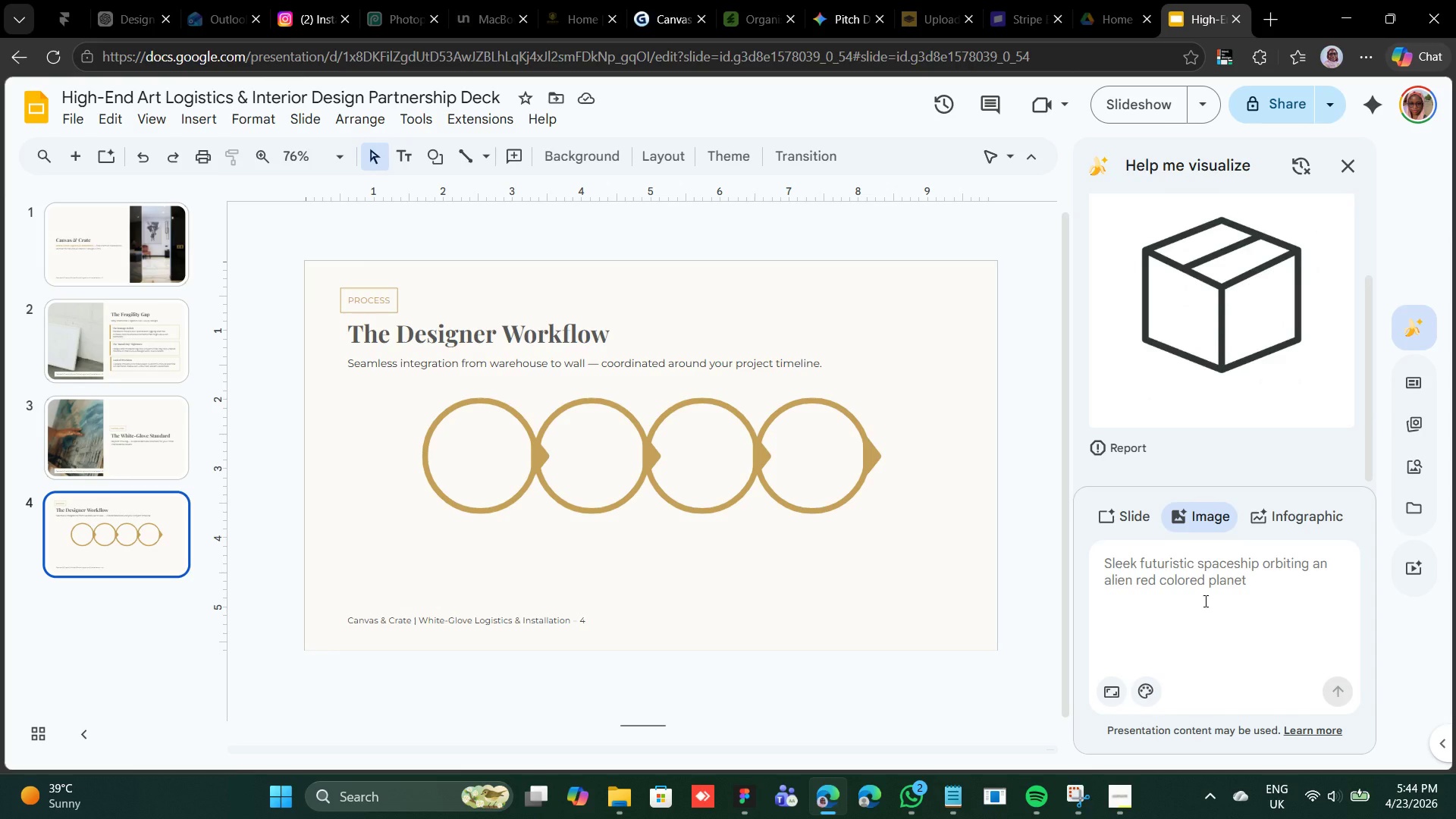 
wait(33.25)
 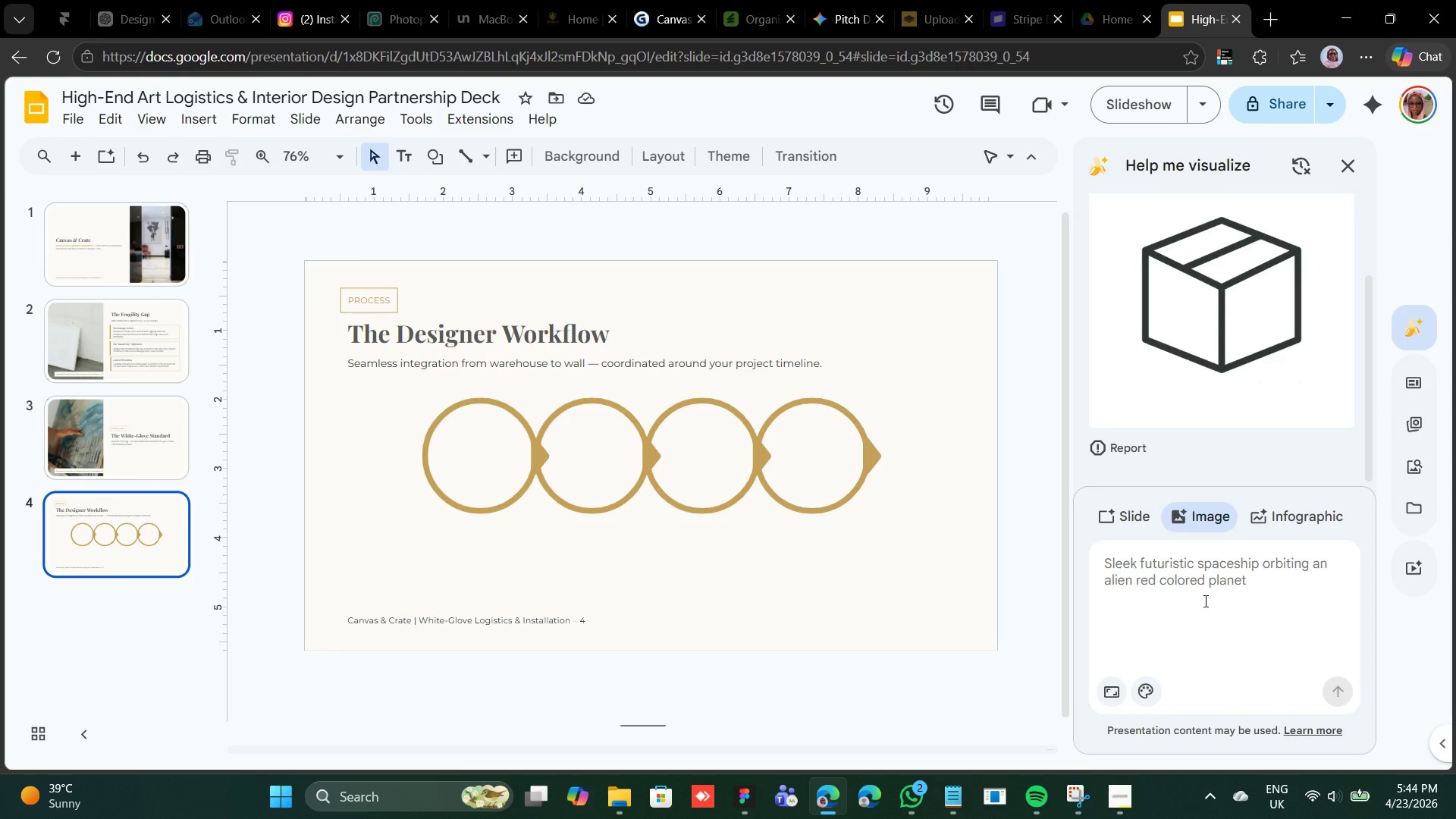 
left_click_drag(start_coordinate=[1221, 307], to_coordinate=[469, 475])
 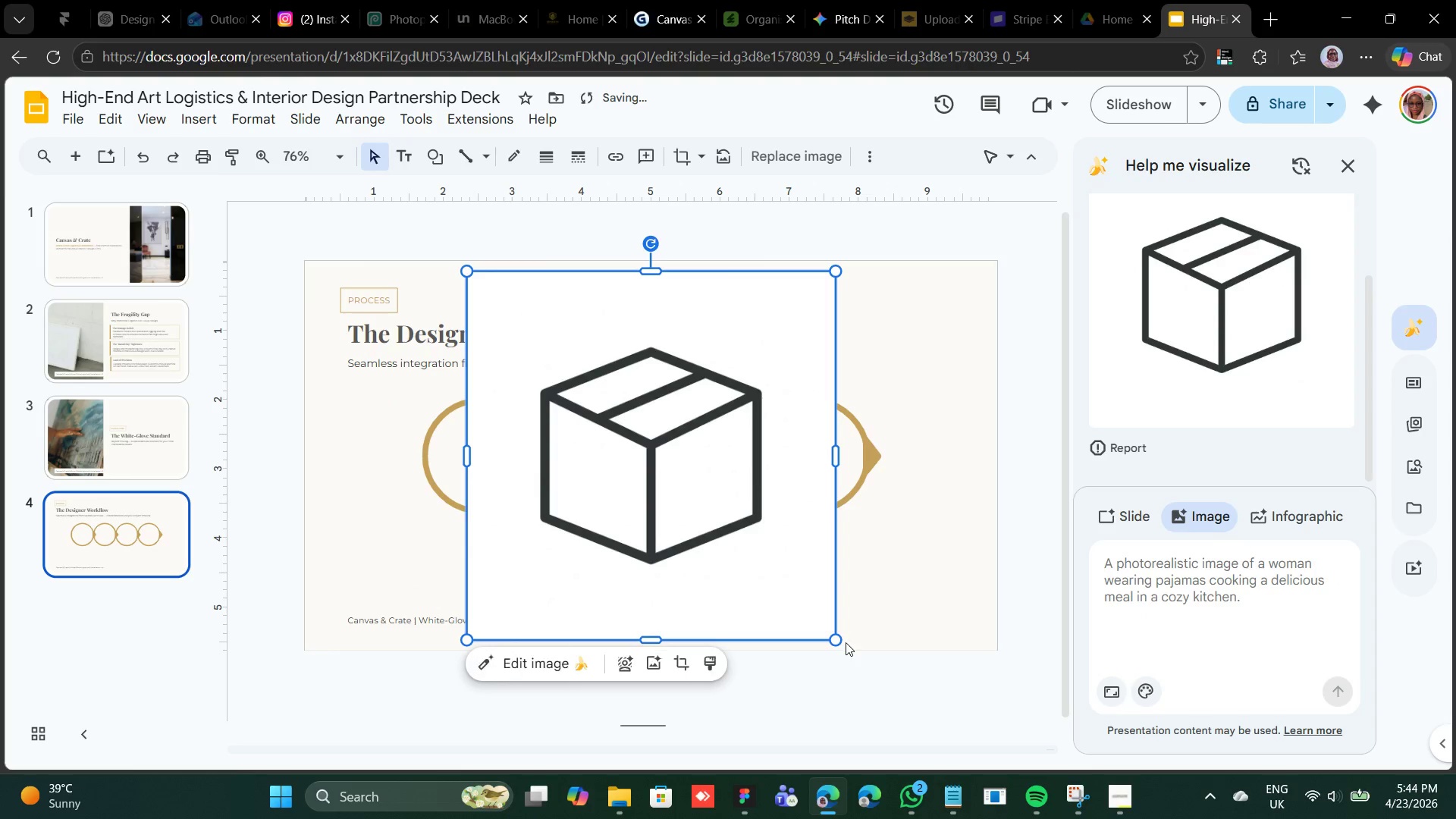 
hold_key(key=ShiftLeft, duration=2.59)
left_click_drag(start_coordinate=[836, 640], to_coordinate=[504, 293])
 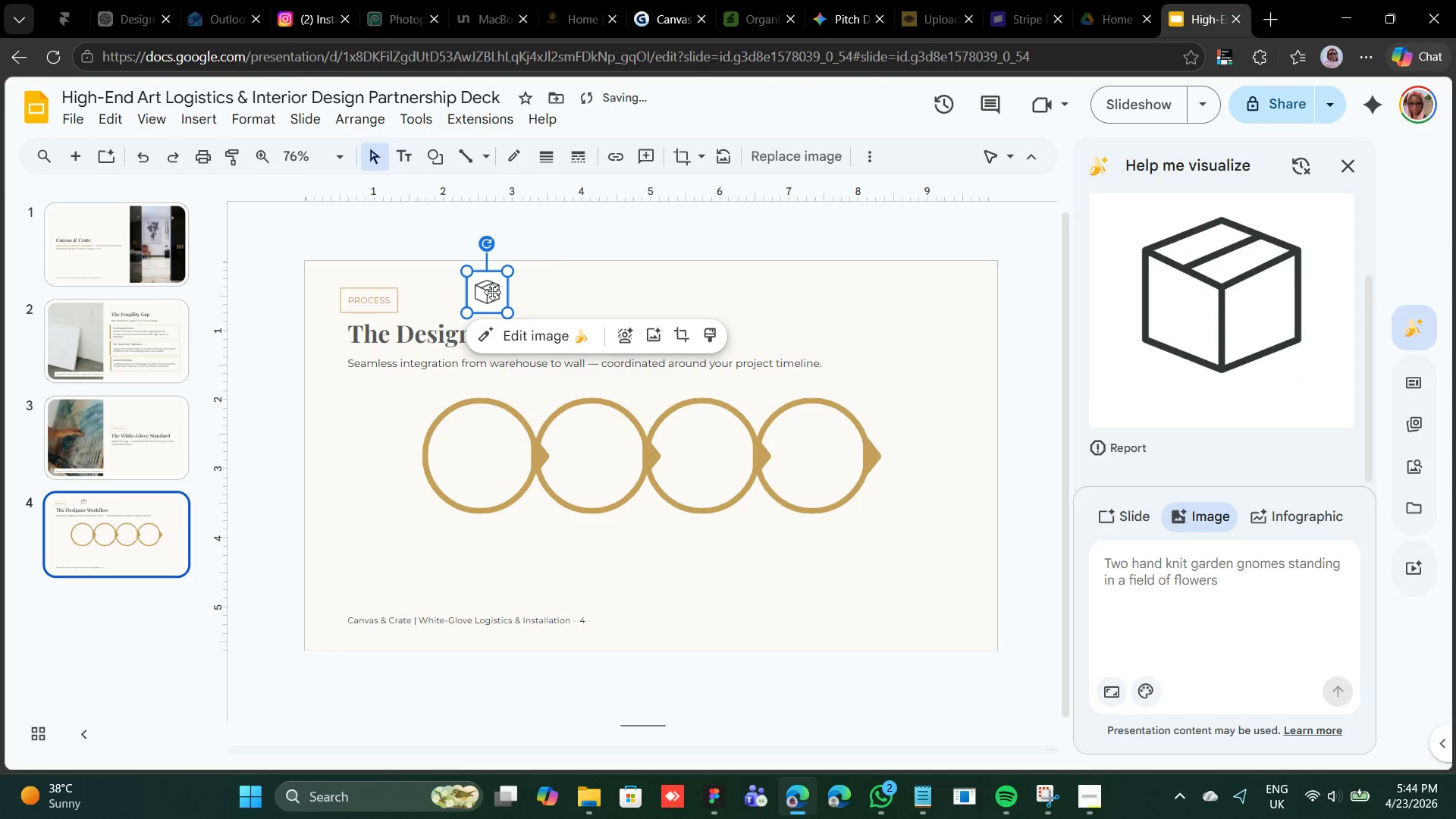 
left_click_drag(start_coordinate=[492, 292], to_coordinate=[484, 455])
 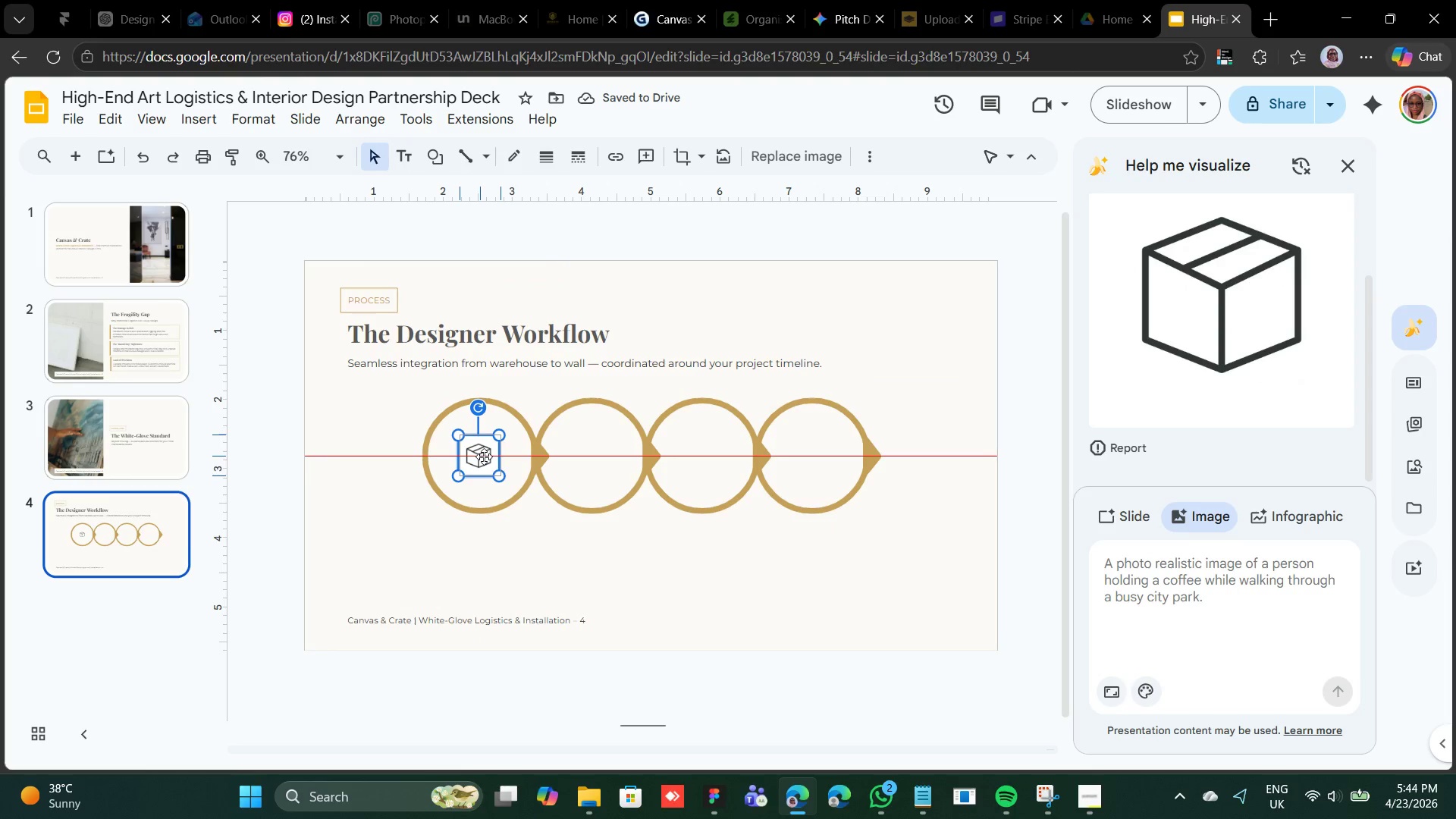 
hold_key(key=ShiftLeft, duration=1.45)
left_click_drag(start_coordinate=[499, 470], to_coordinate=[497, 464])
 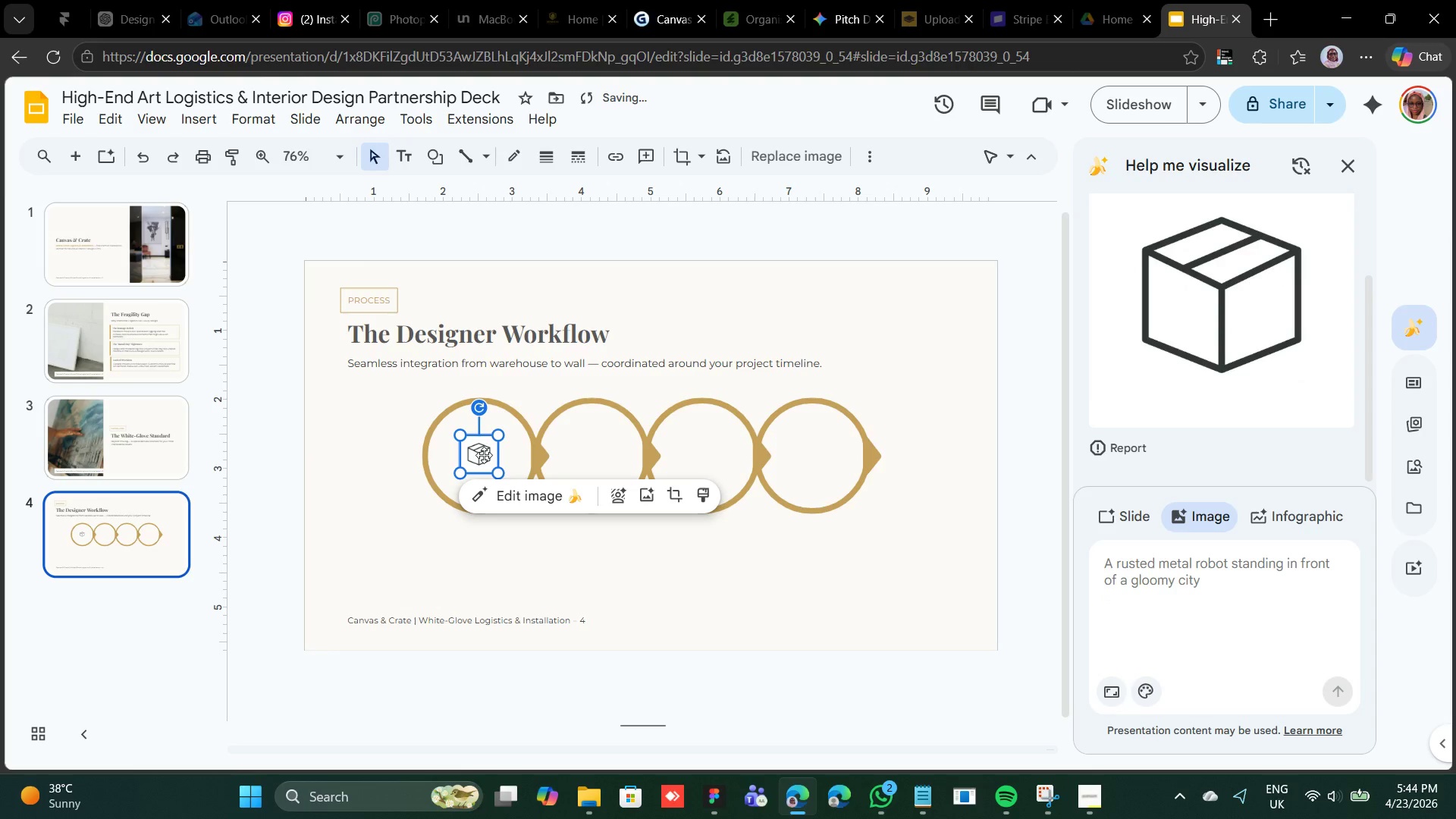 
left_click_drag(start_coordinate=[484, 455], to_coordinate=[485, 459])
 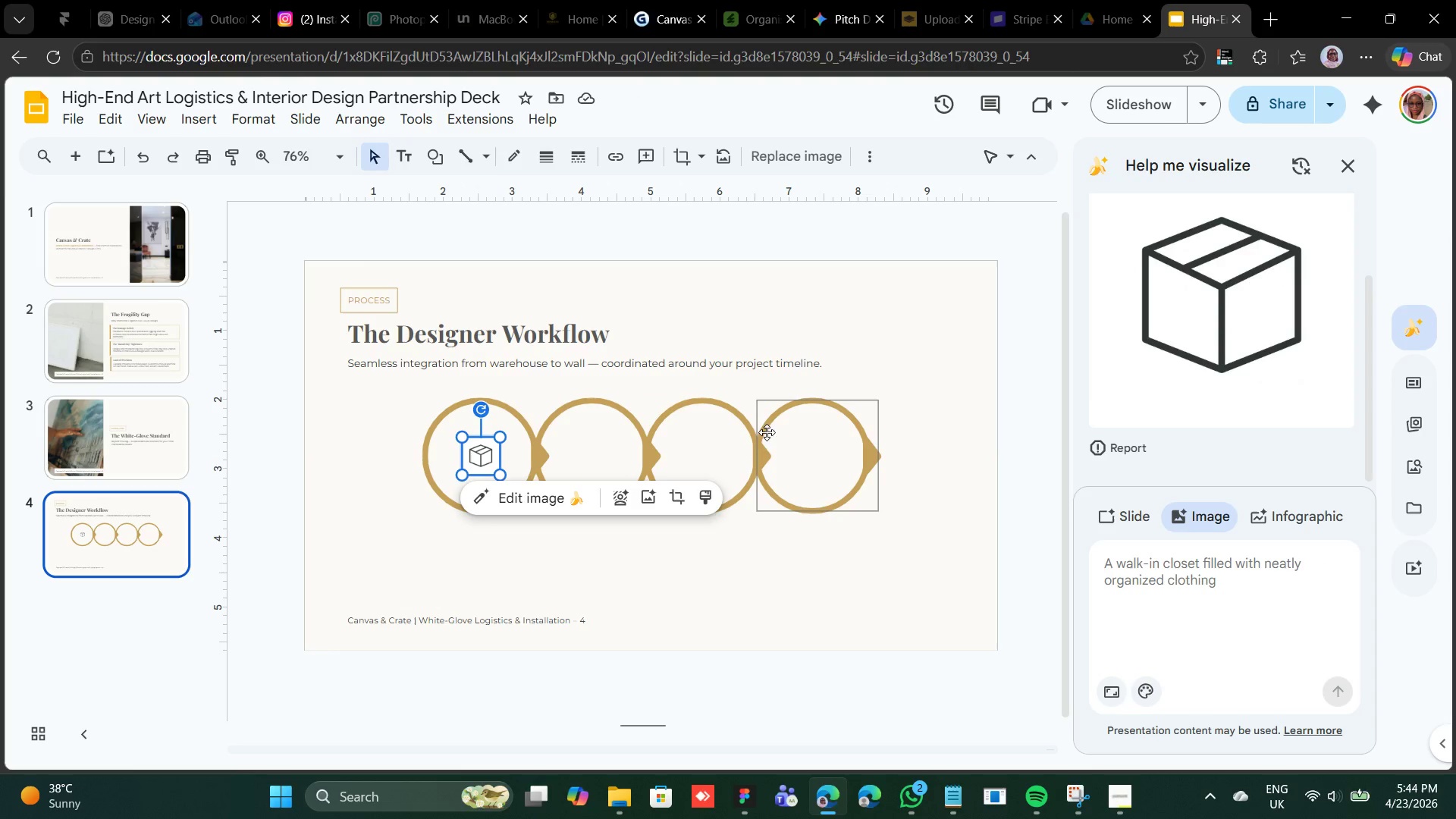 
wait(7.84)
 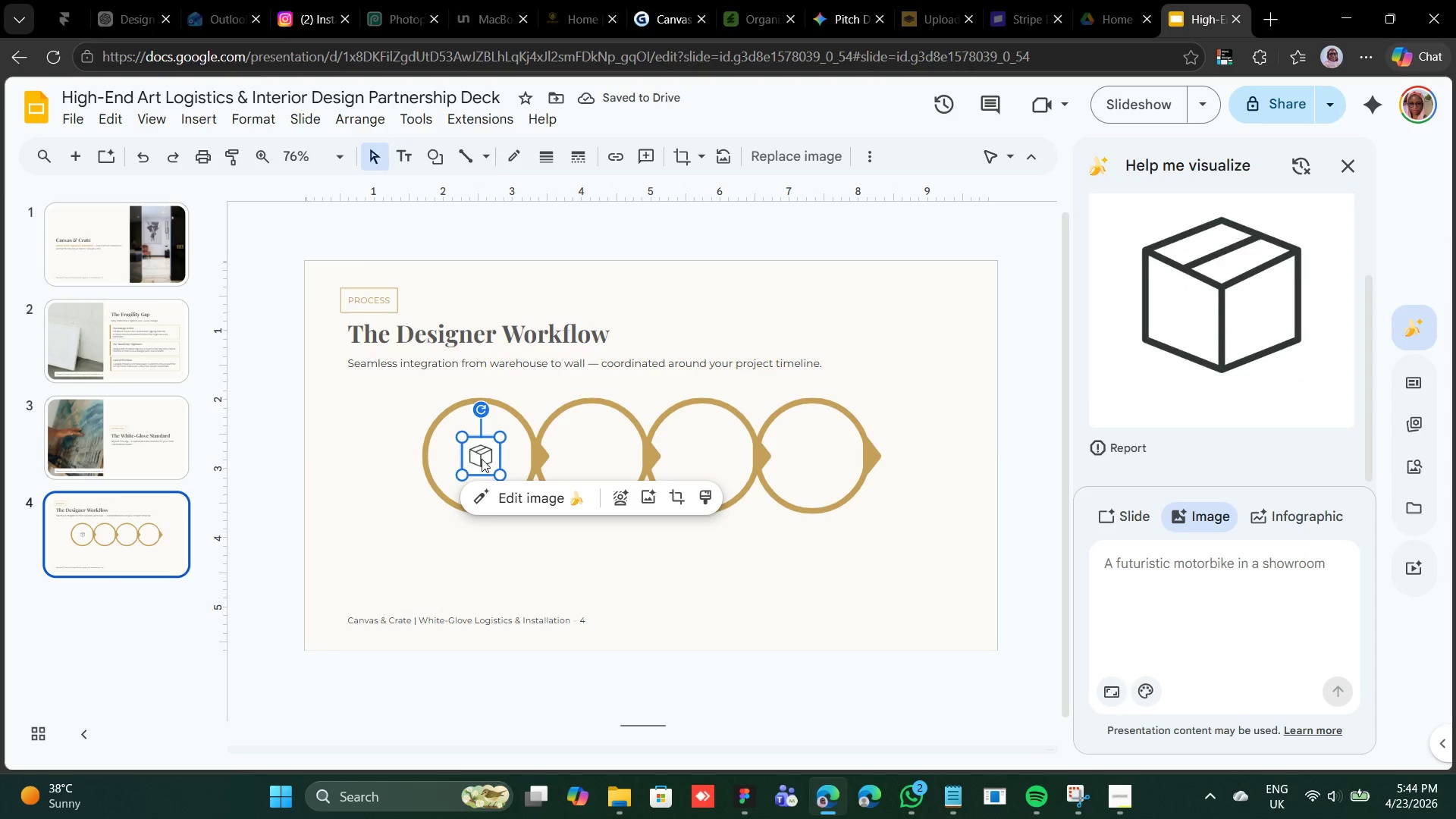 
key(Control+D)
 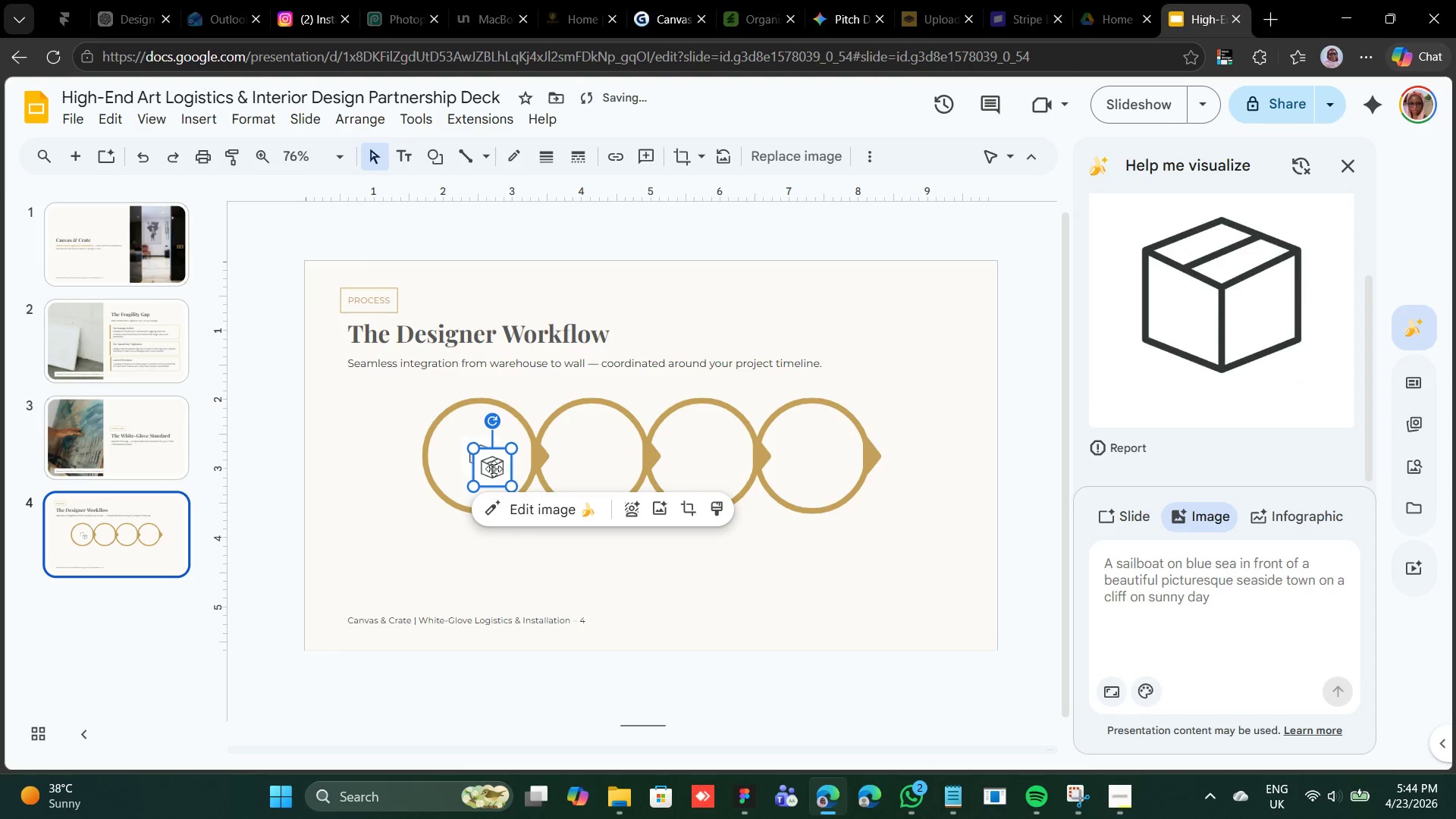 
left_click_drag(start_coordinate=[491, 467], to_coordinate=[598, 457])
 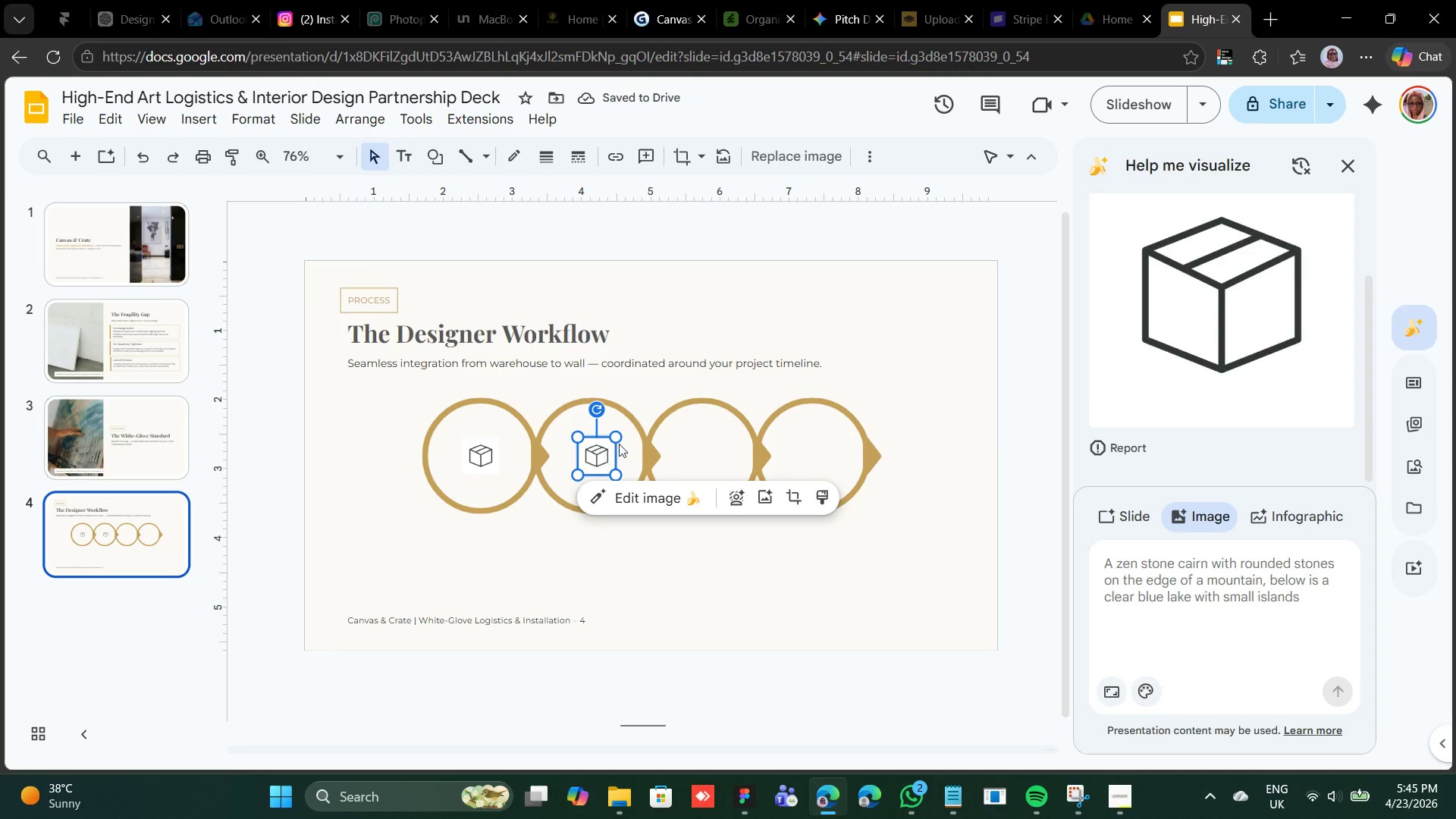 
wait(5.45)
 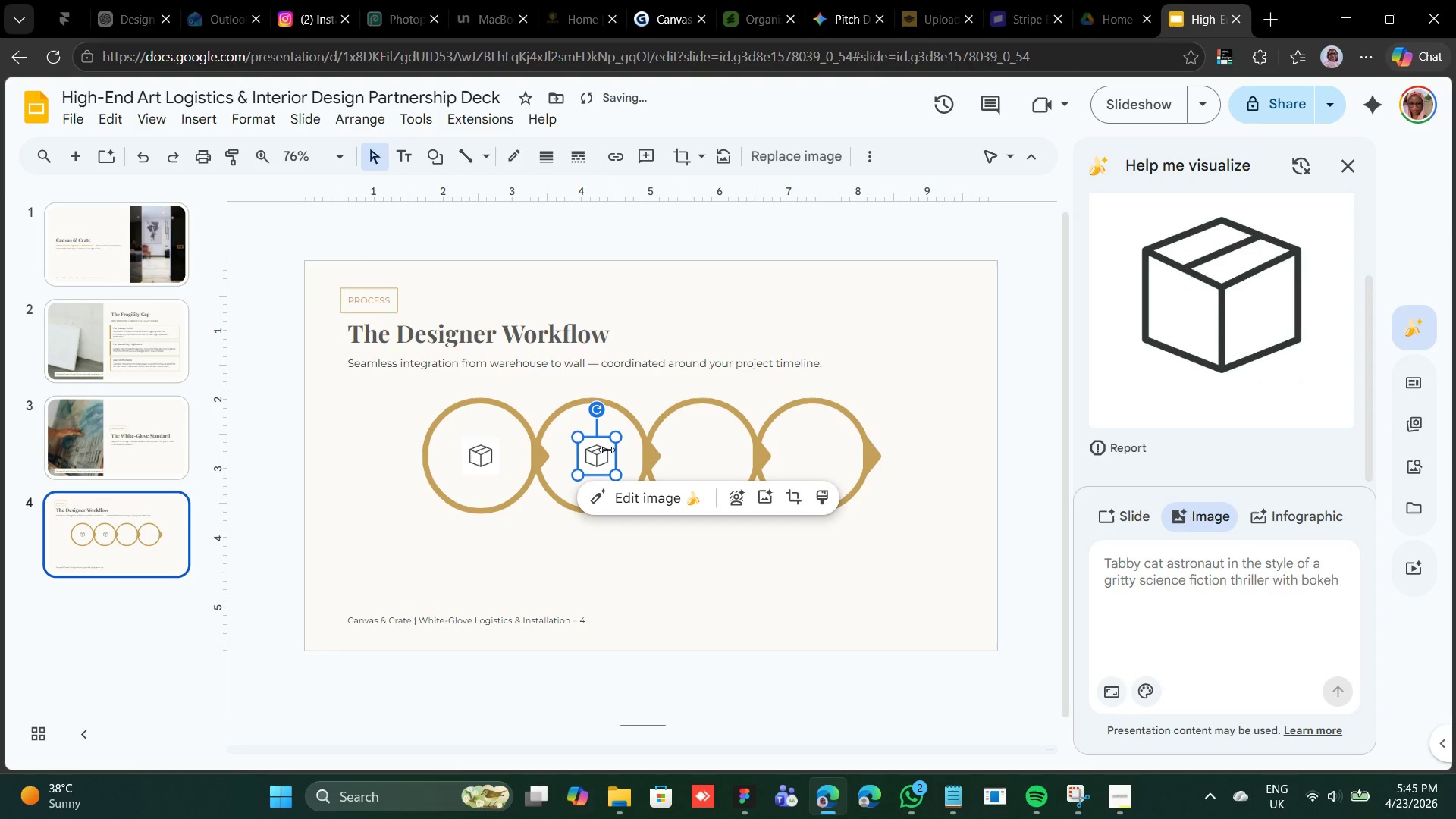 
scroll: coordinate [1191, 315], scroll_direction: up, amount: 5.0
 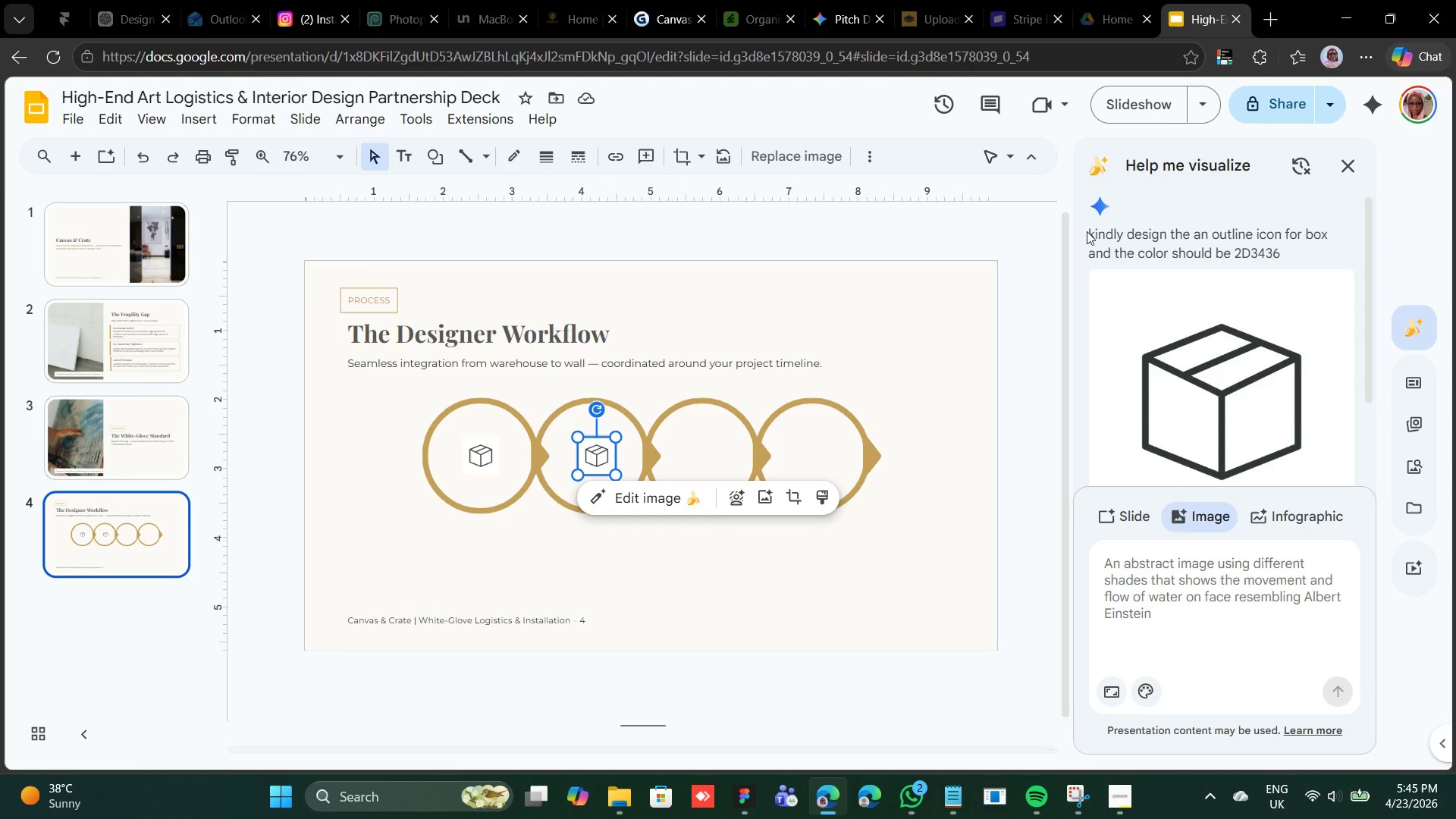 
left_click_drag(start_coordinate=[1087, 231], to_coordinate=[1251, 248])
 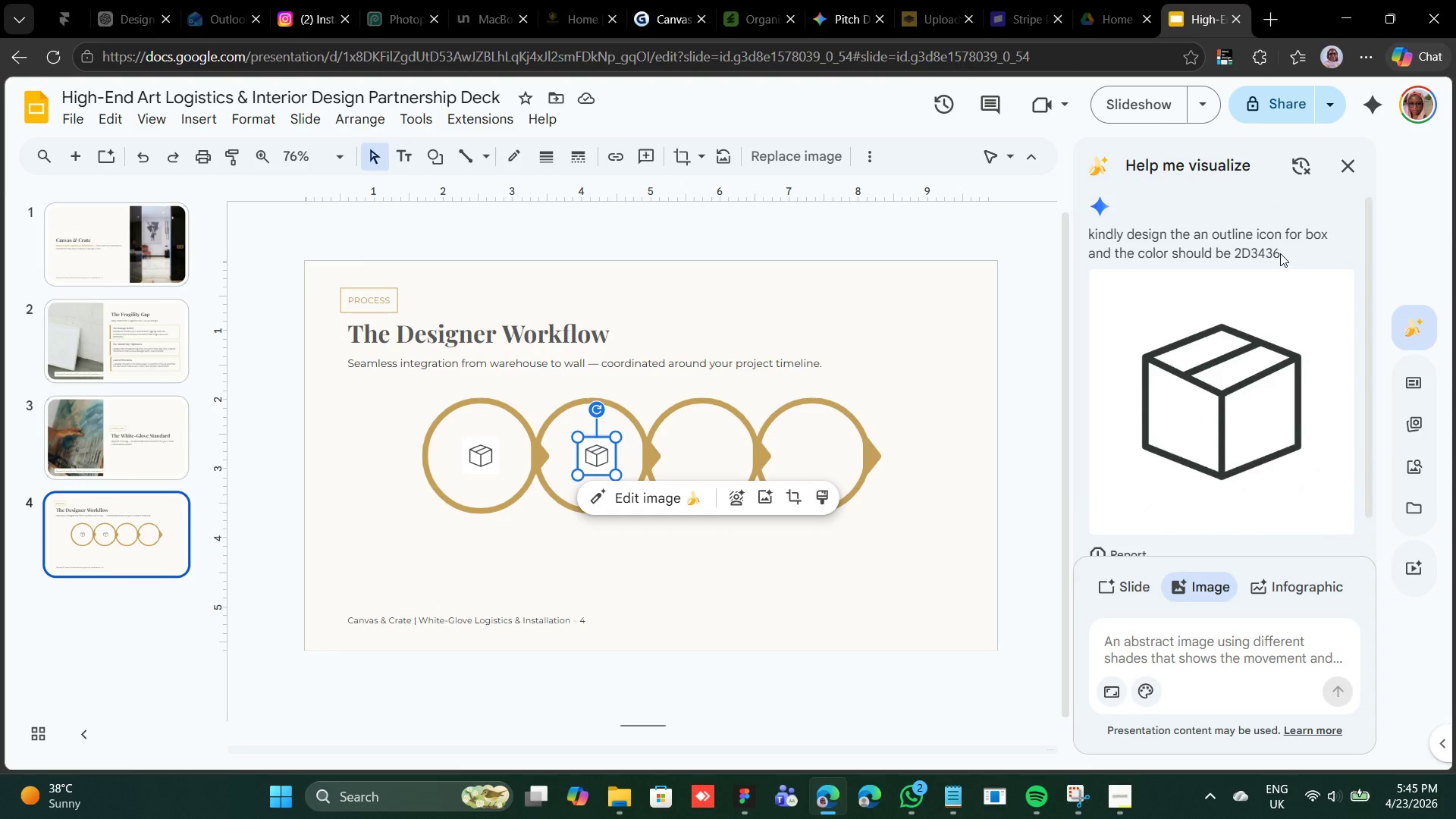 
left_click_drag(start_coordinate=[1280, 253], to_coordinate=[1079, 226])
 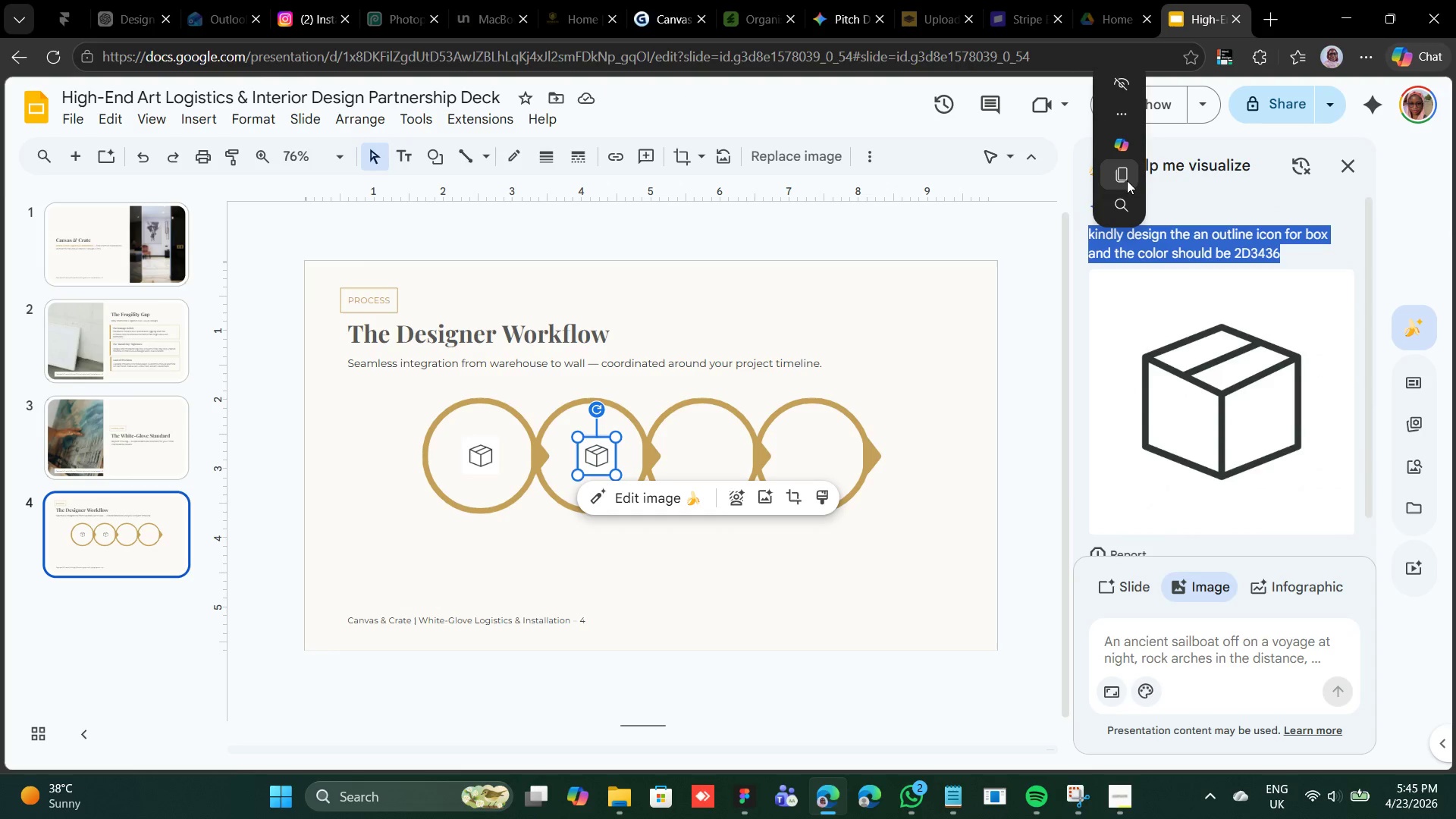 
left_click([1123, 174])
 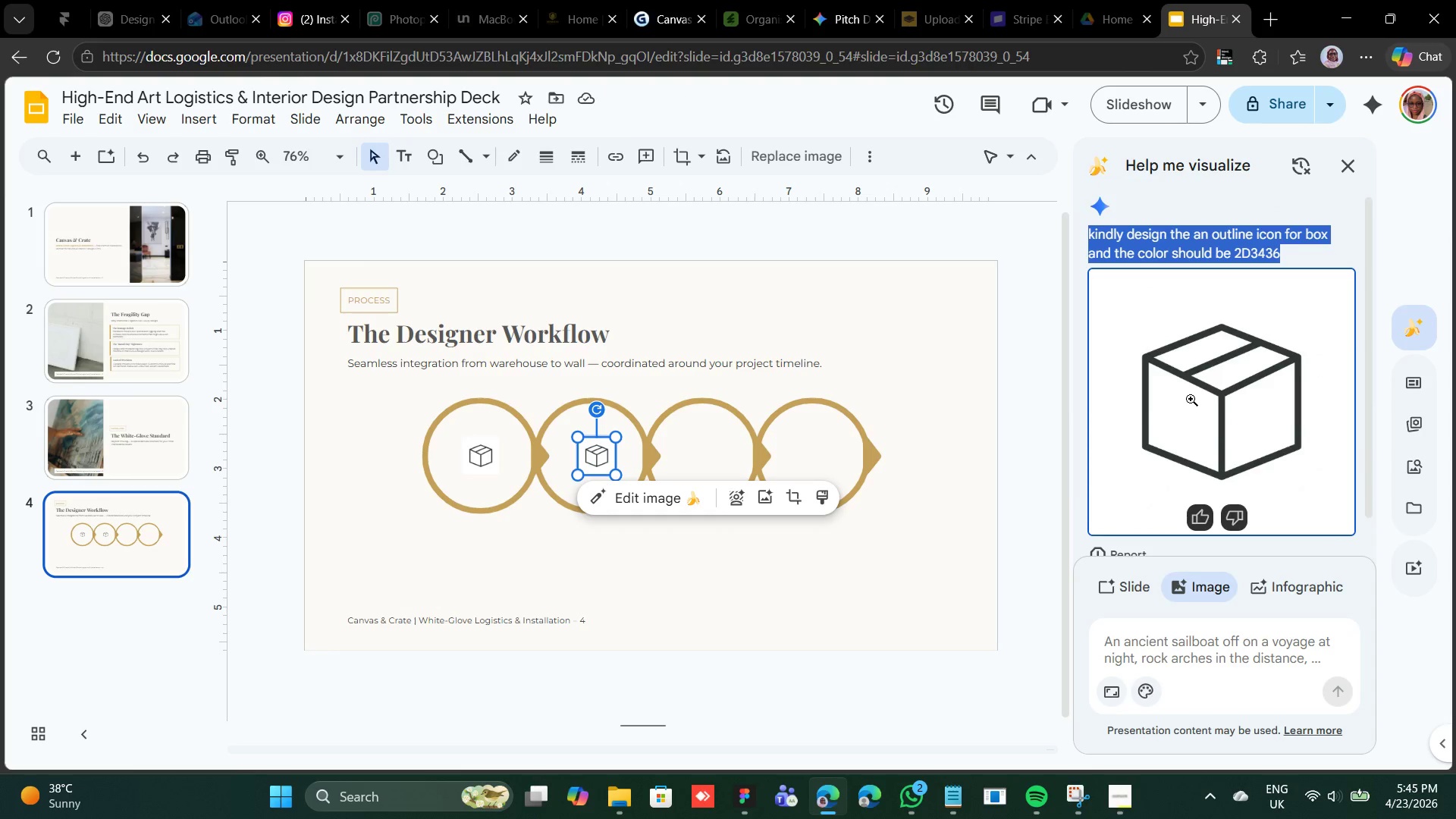 
scroll: coordinate [1187, 392], scroll_direction: down, amount: 4.0
 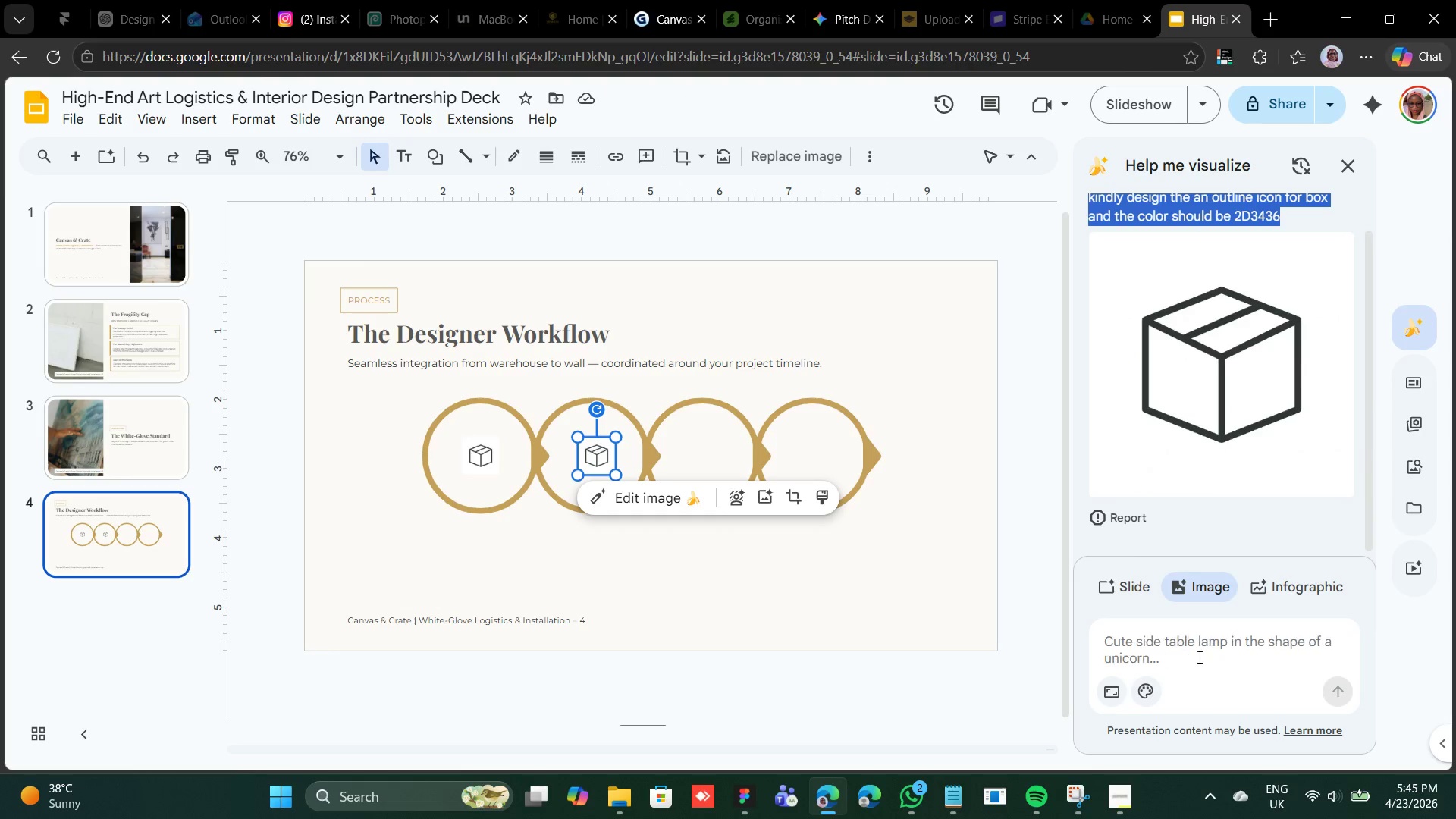 
left_click([1197, 651])
 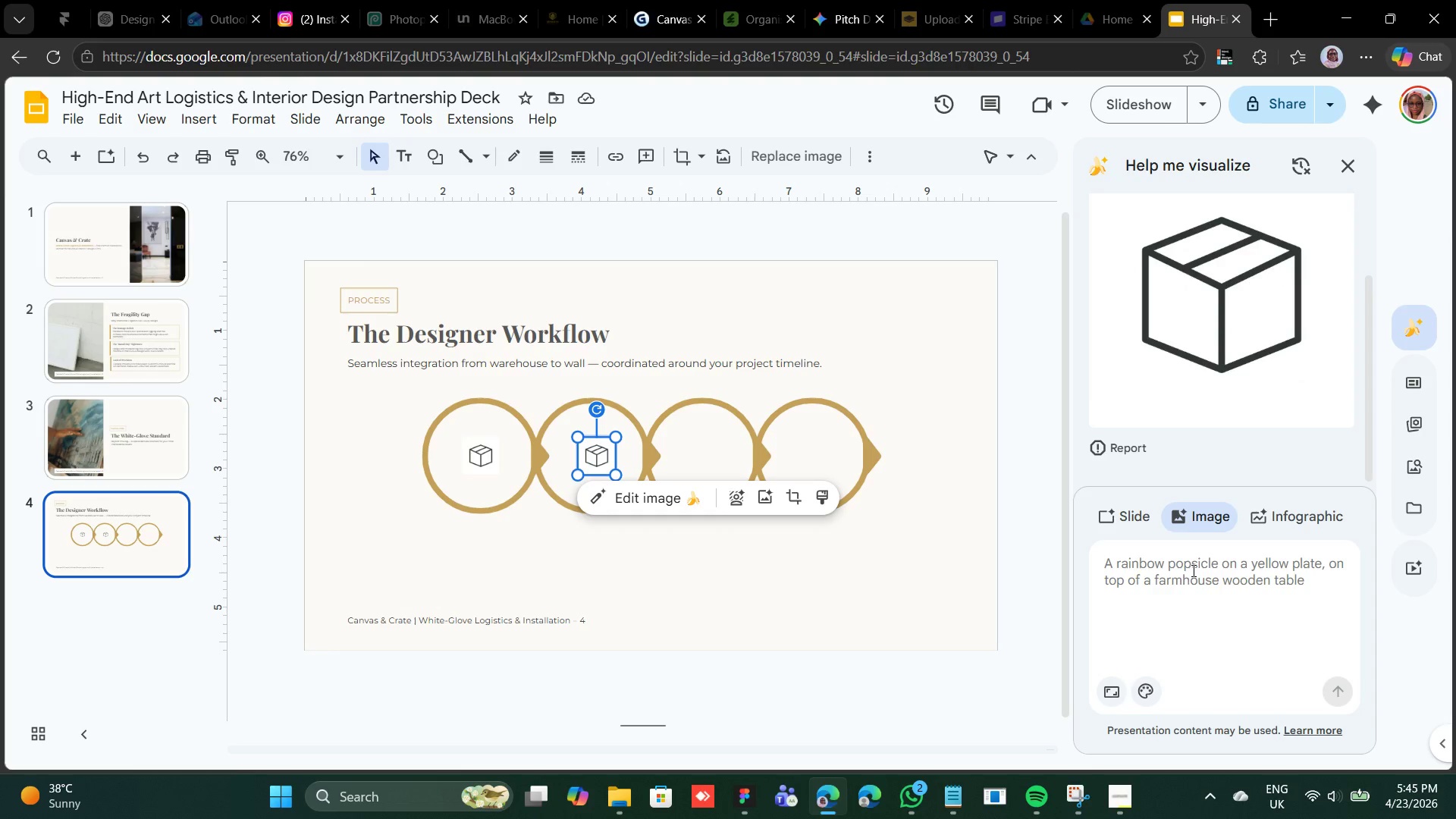 
wait(17.36)
 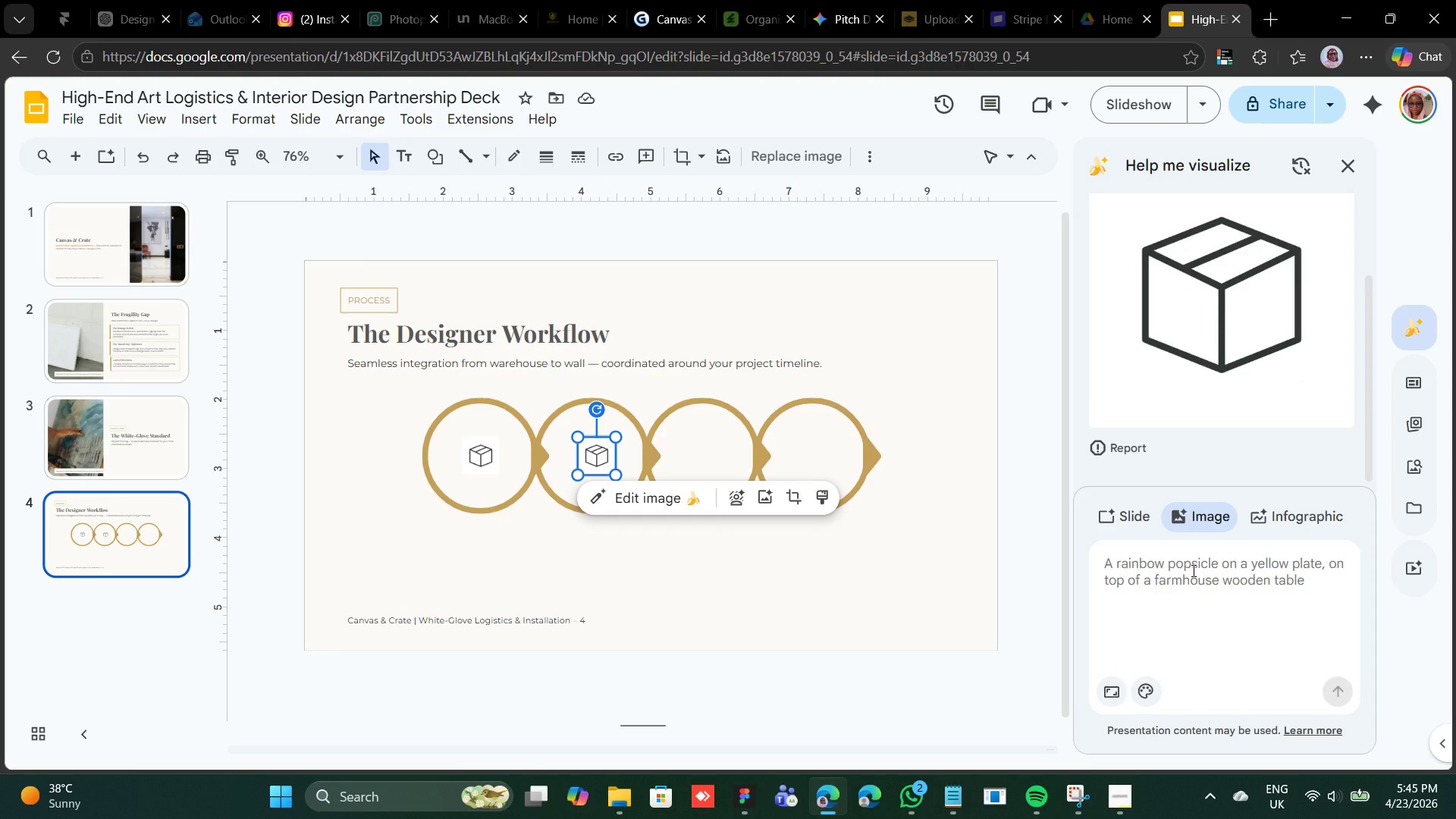 
key(Control+V)
 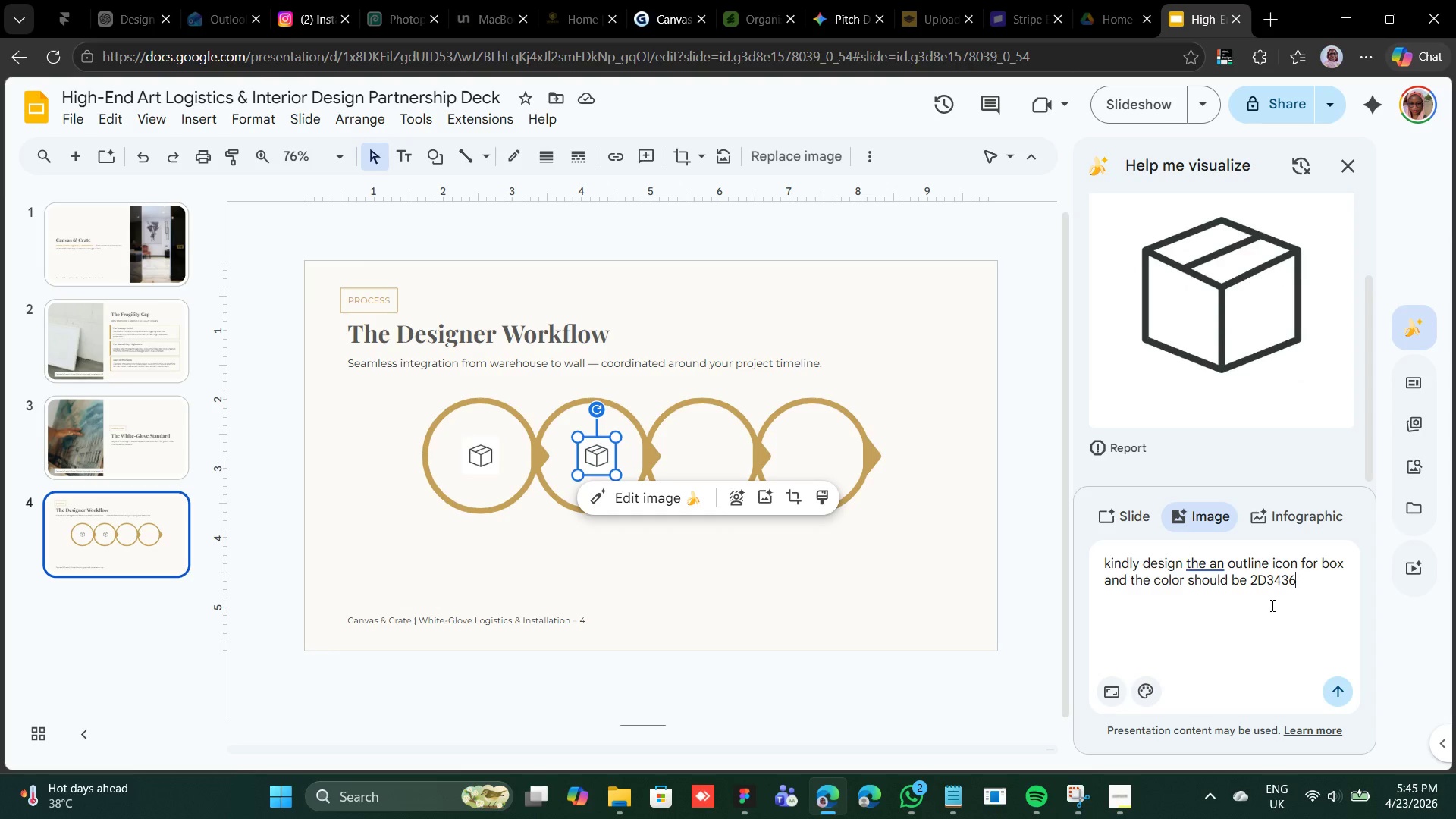 
wait(15.44)
 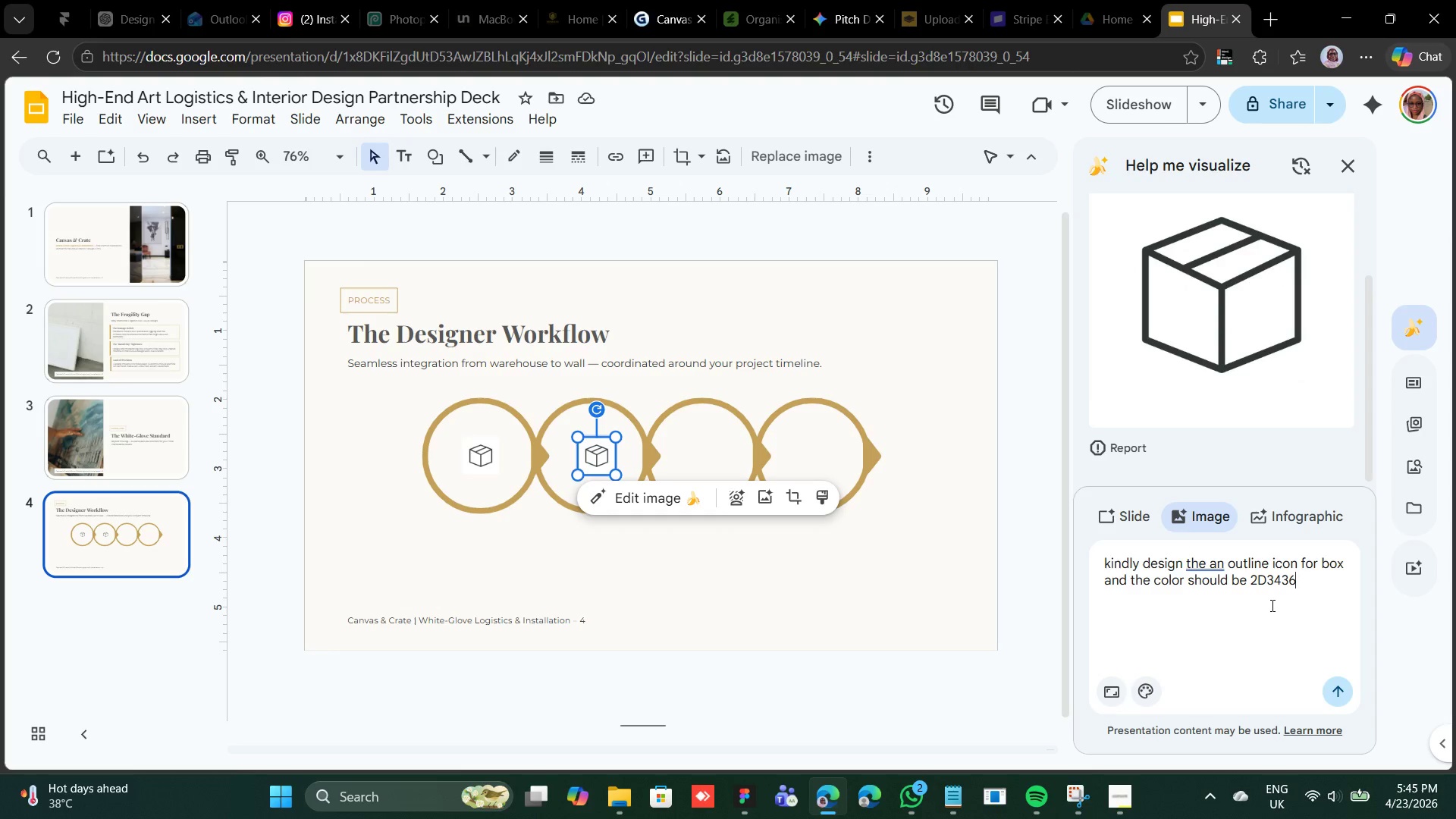 
left_click([1272, 583])
 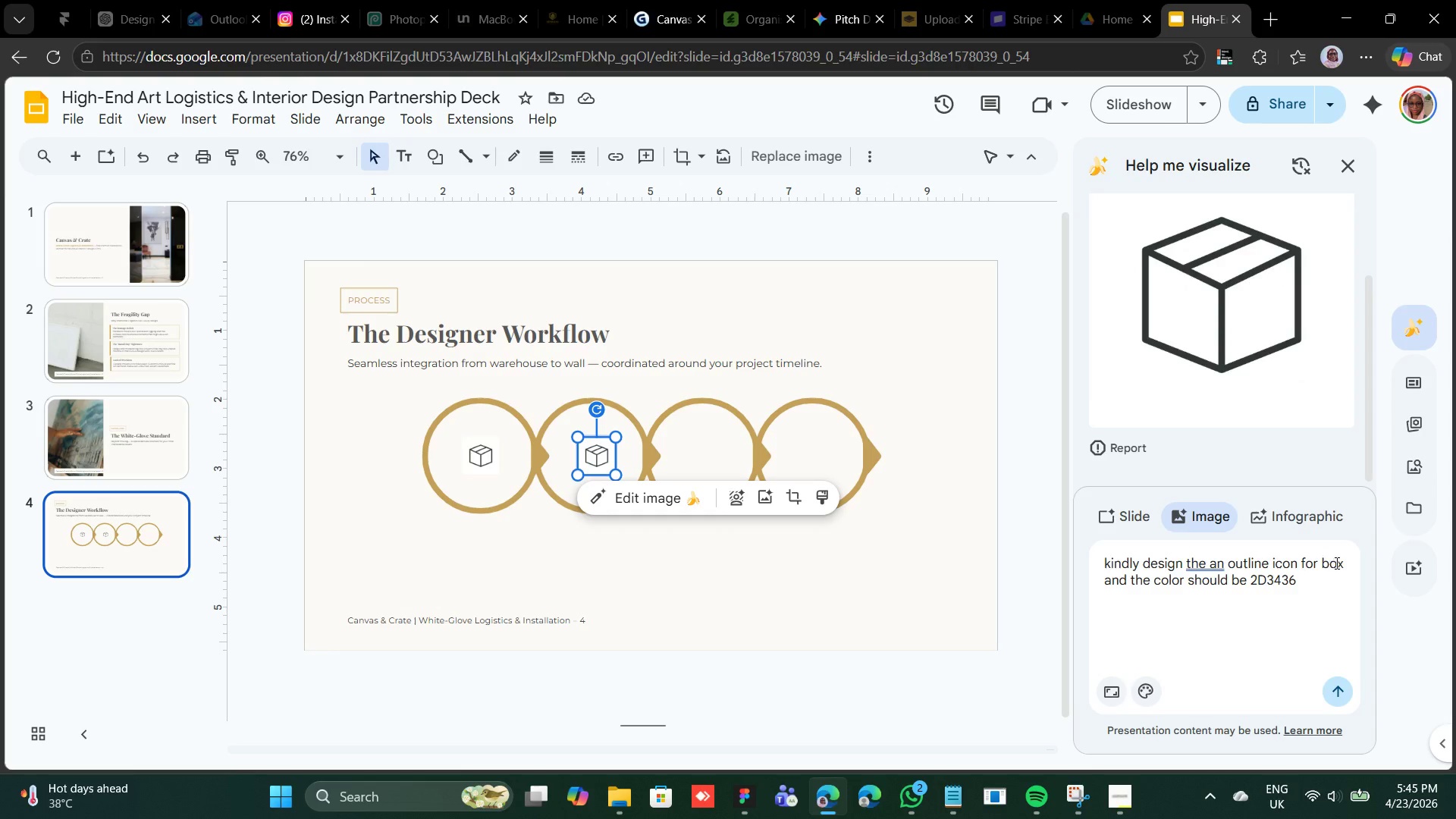 
double_click([1335, 563])
 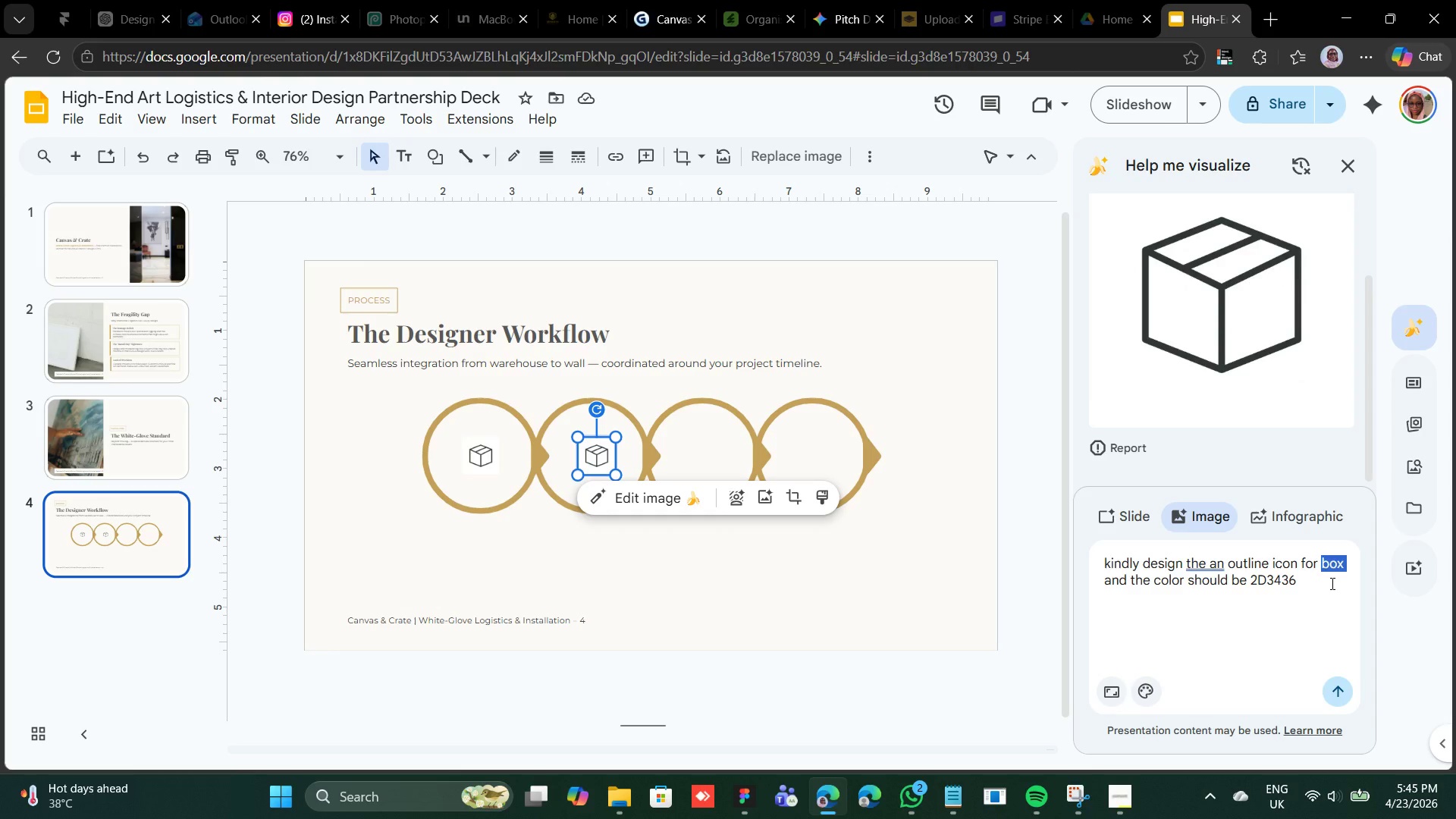 
type(calendar )
 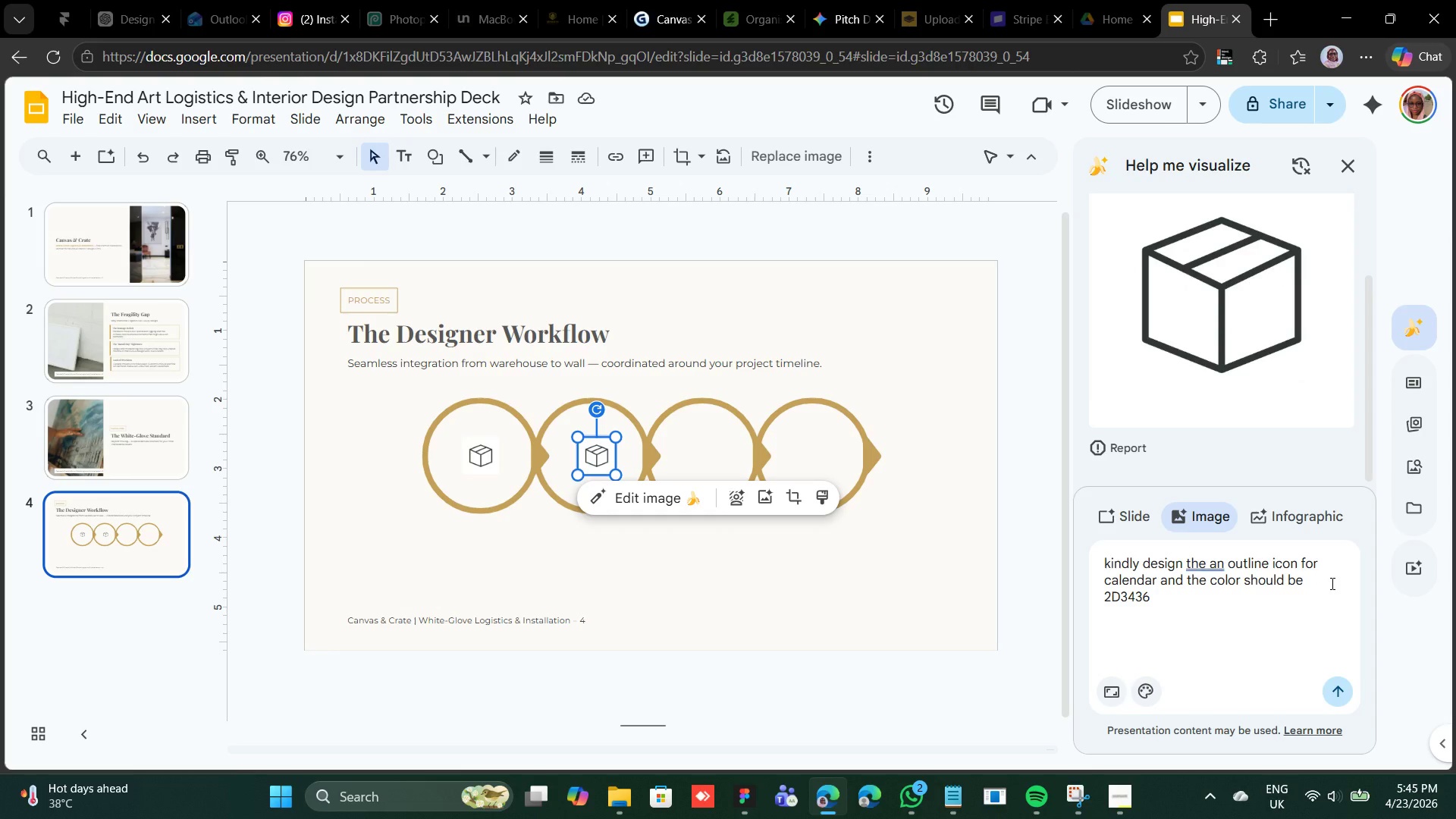 
key(Enter)
 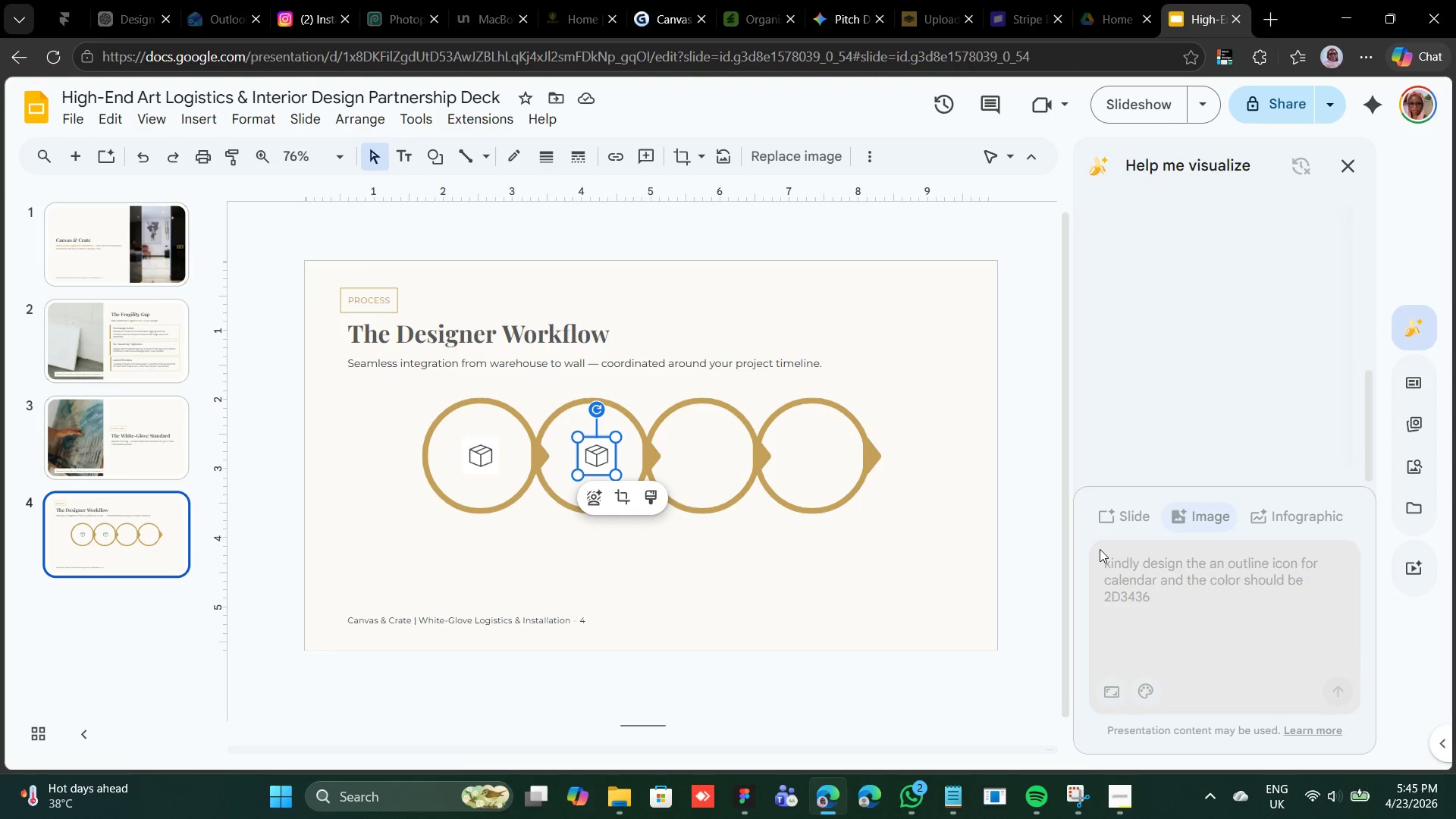 
mouse_move([1119, 516])
 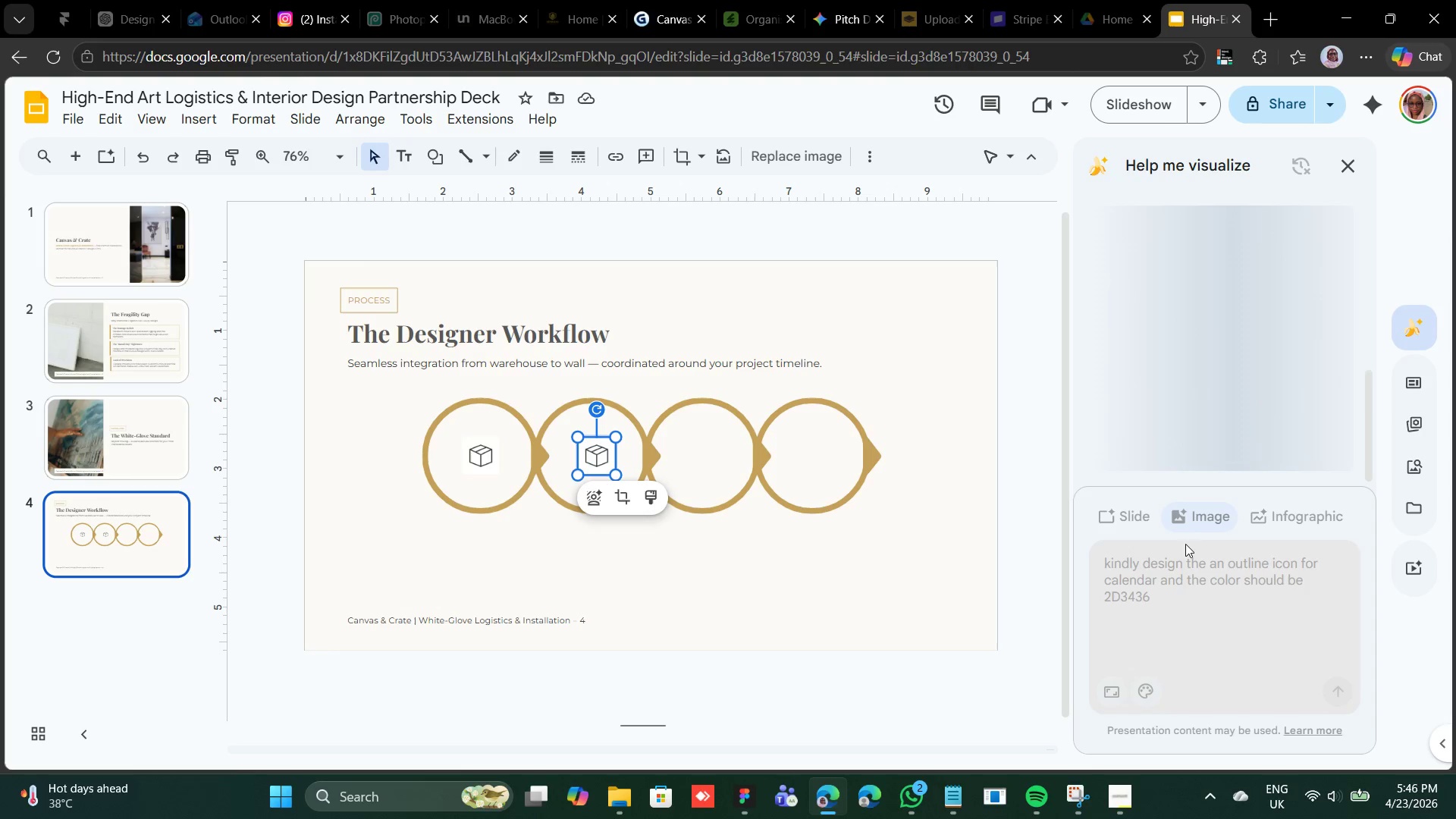 
wait(17.36)
 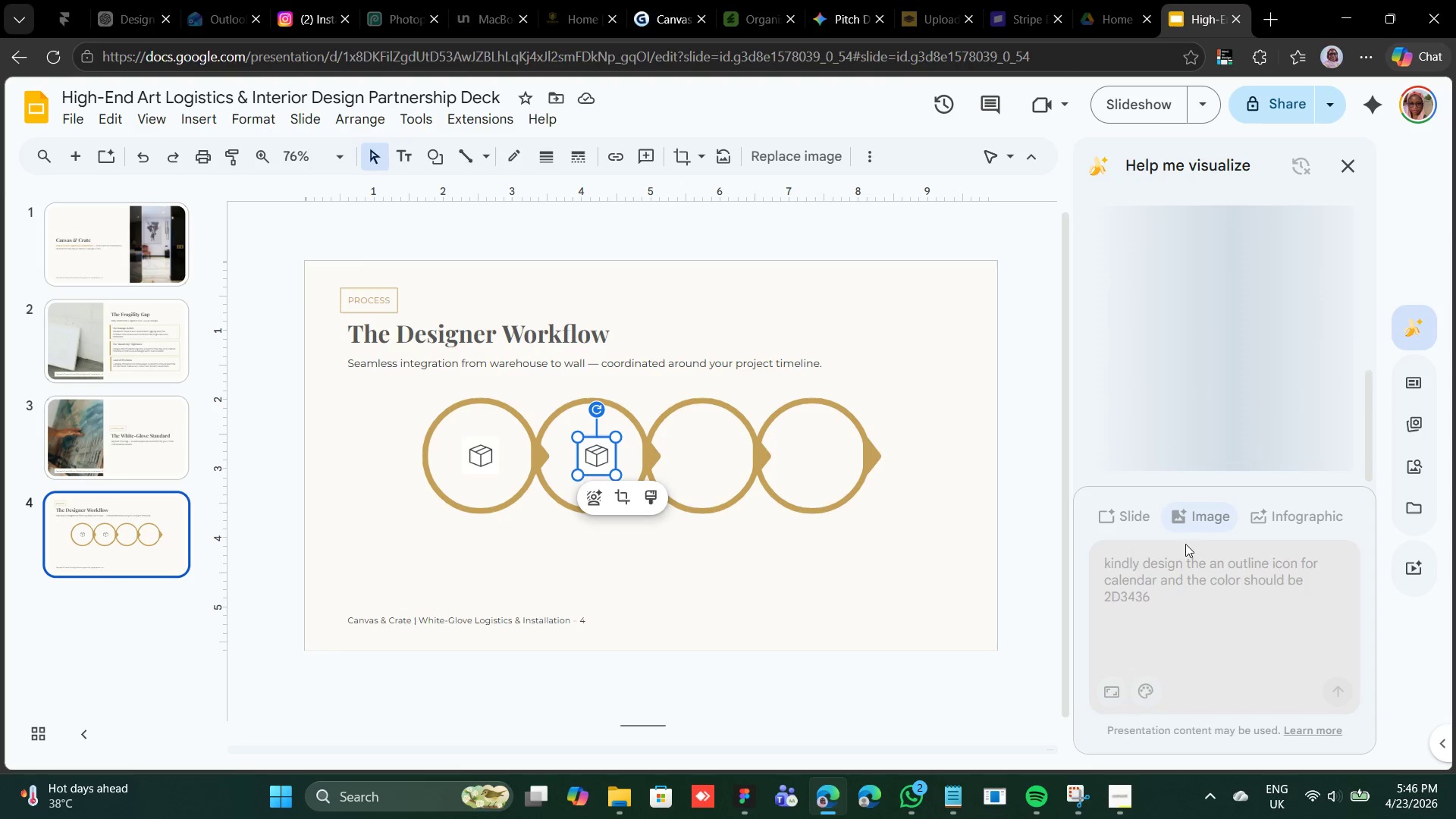 
scroll: coordinate [1228, 431], scroll_direction: up, amount: 1.0
 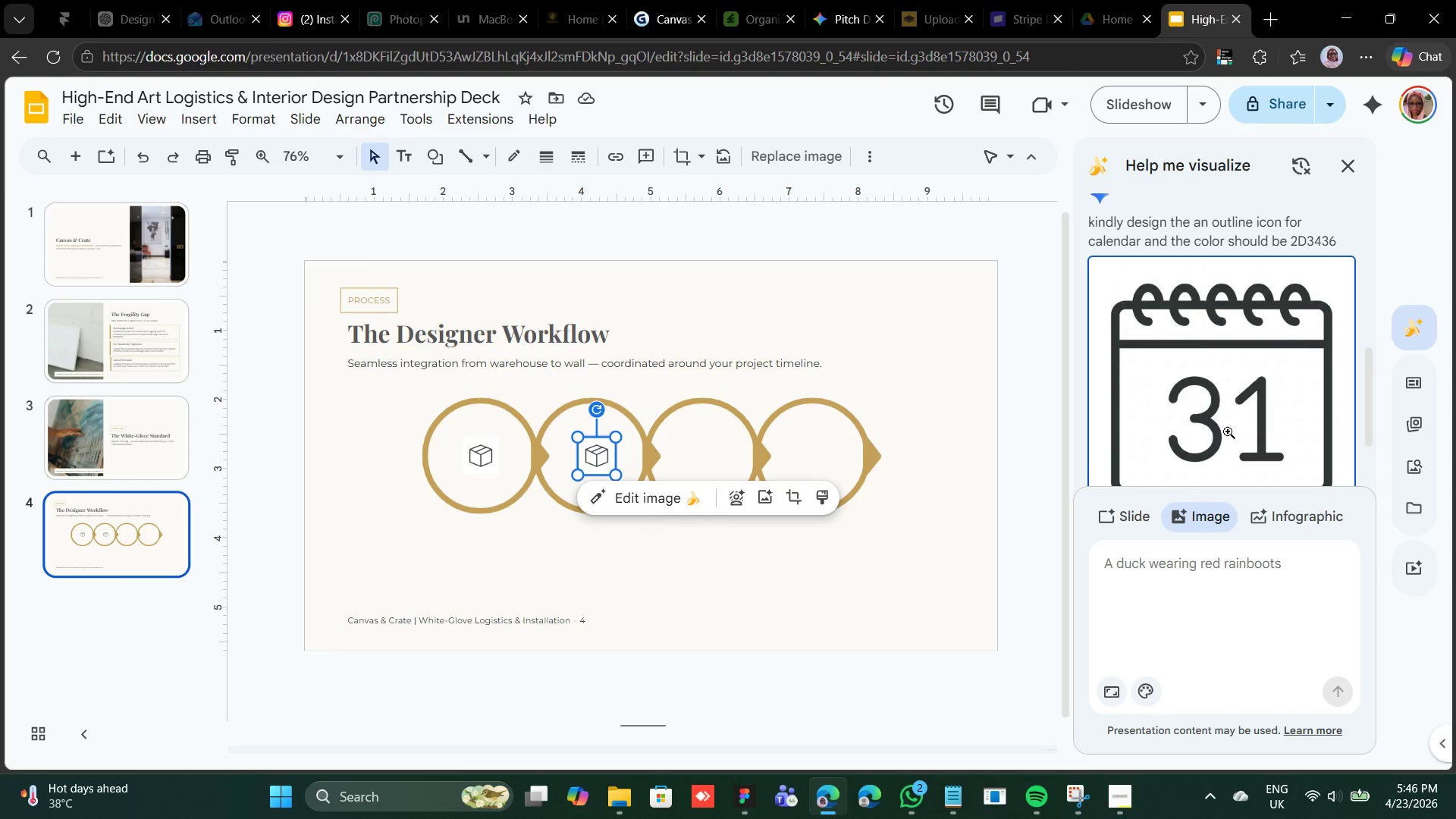 
scroll: coordinate [1226, 435], scroll_direction: down, amount: 1.0
 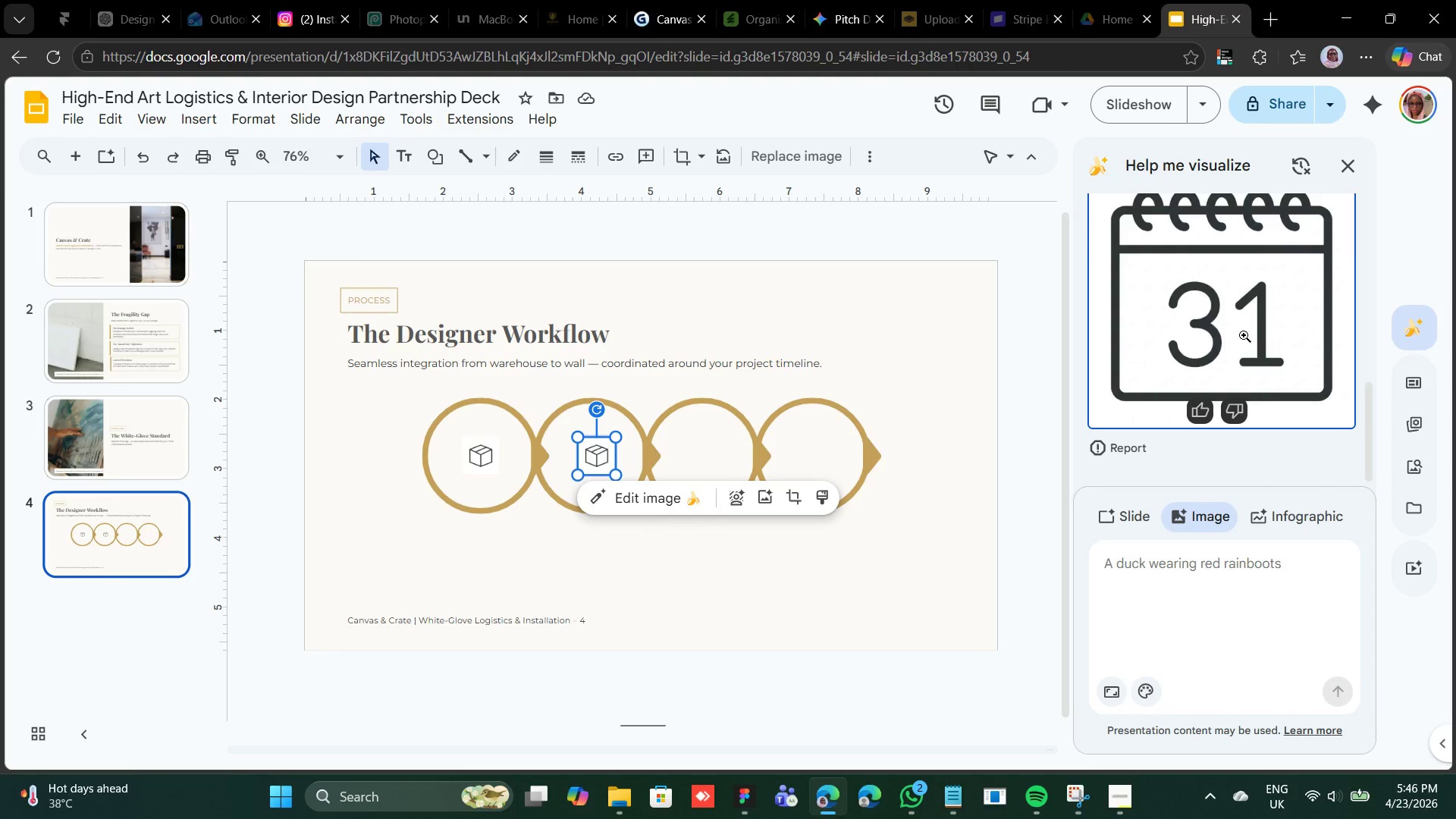 
left_click([1228, 331])
 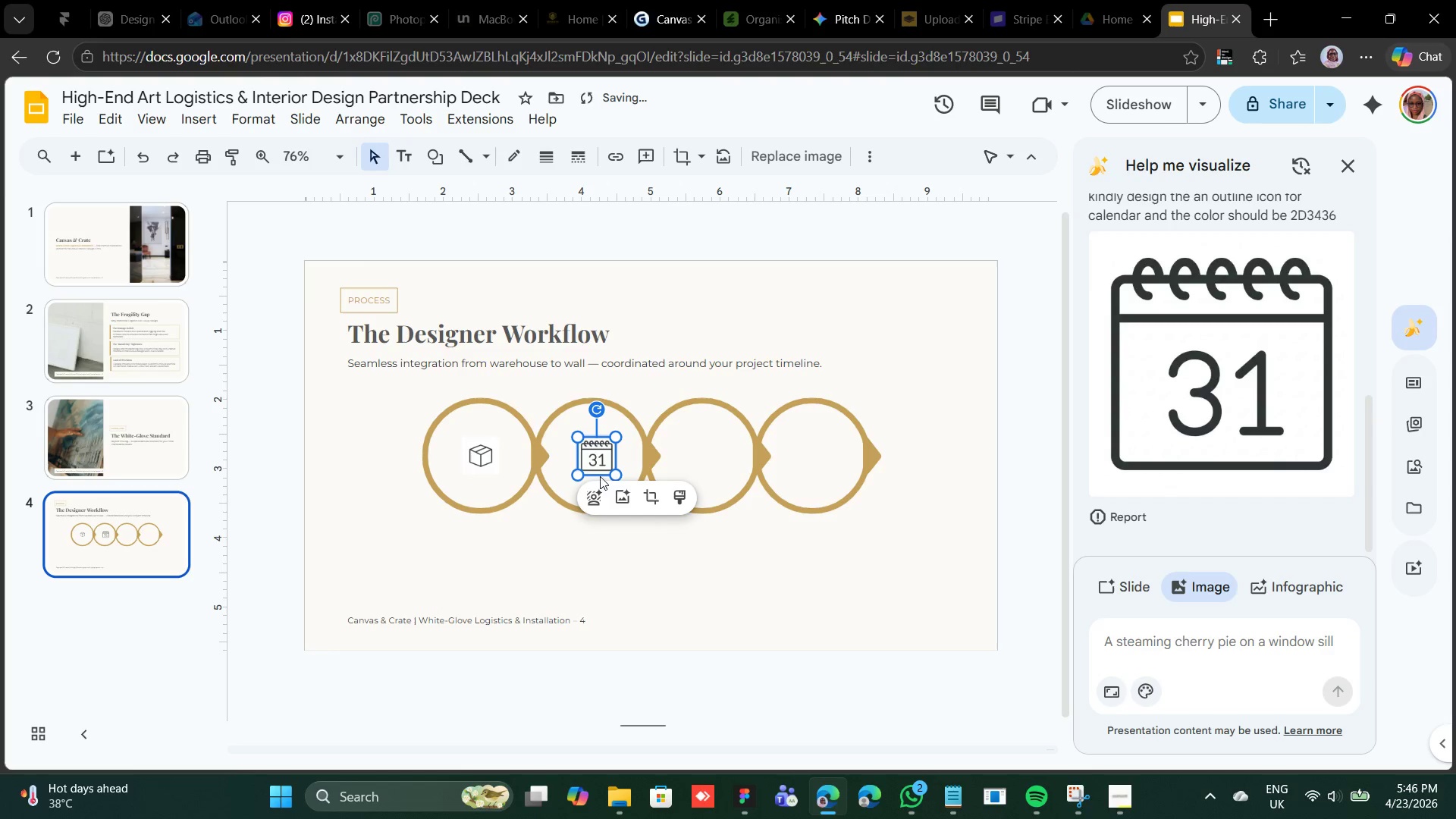 
left_click([640, 489])
 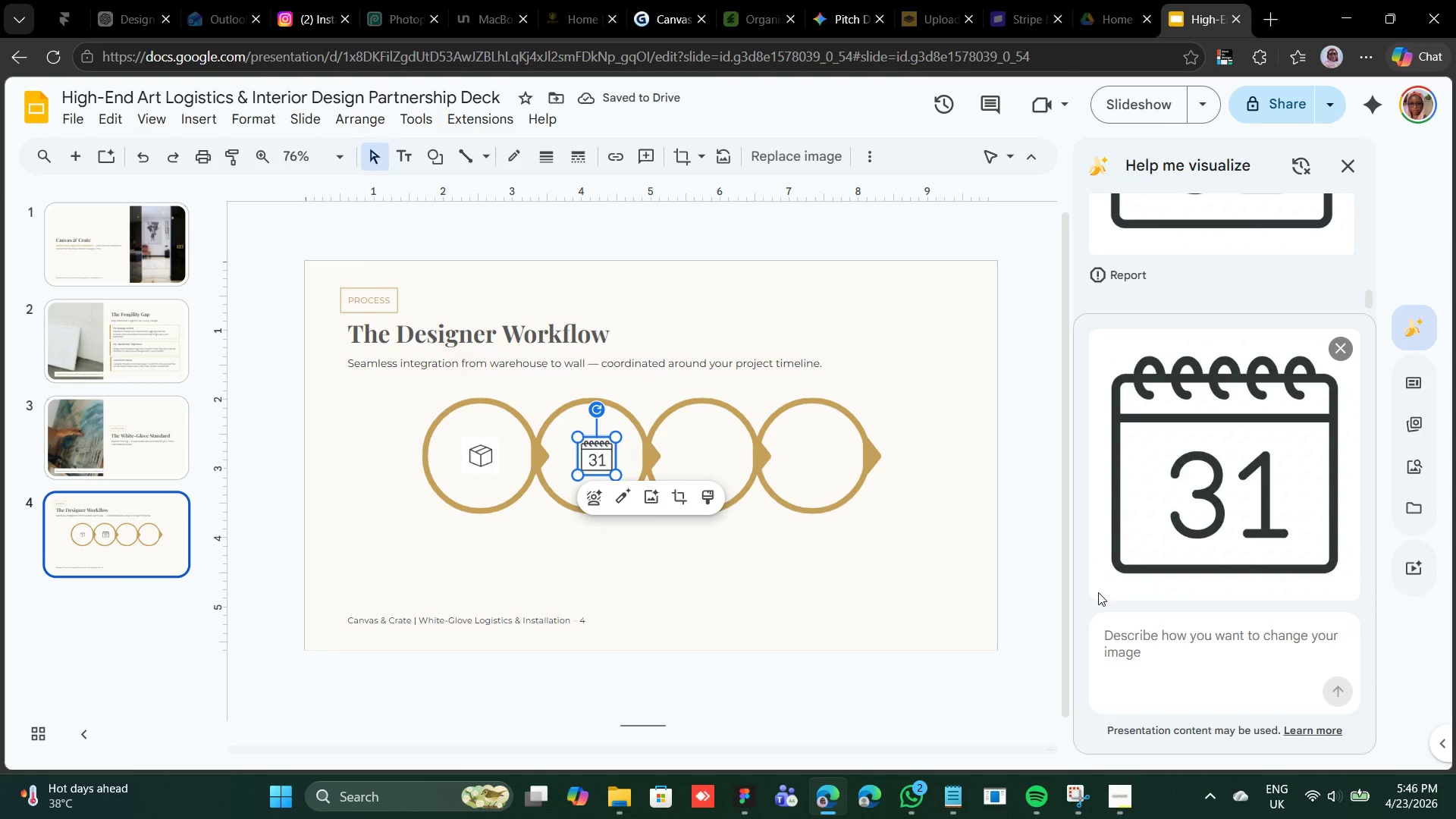 
left_click([1153, 648])
 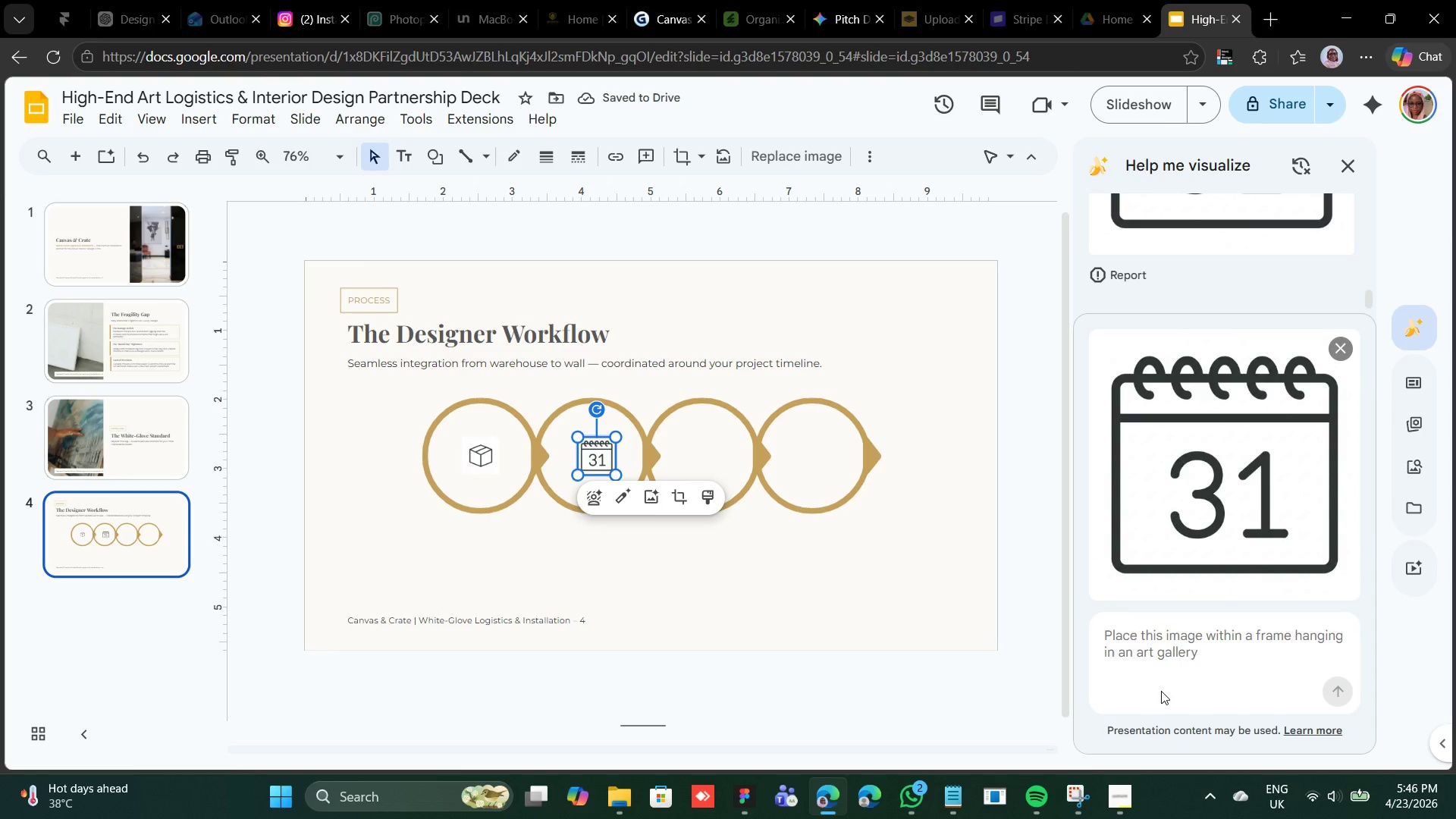 
type(remove the number )
 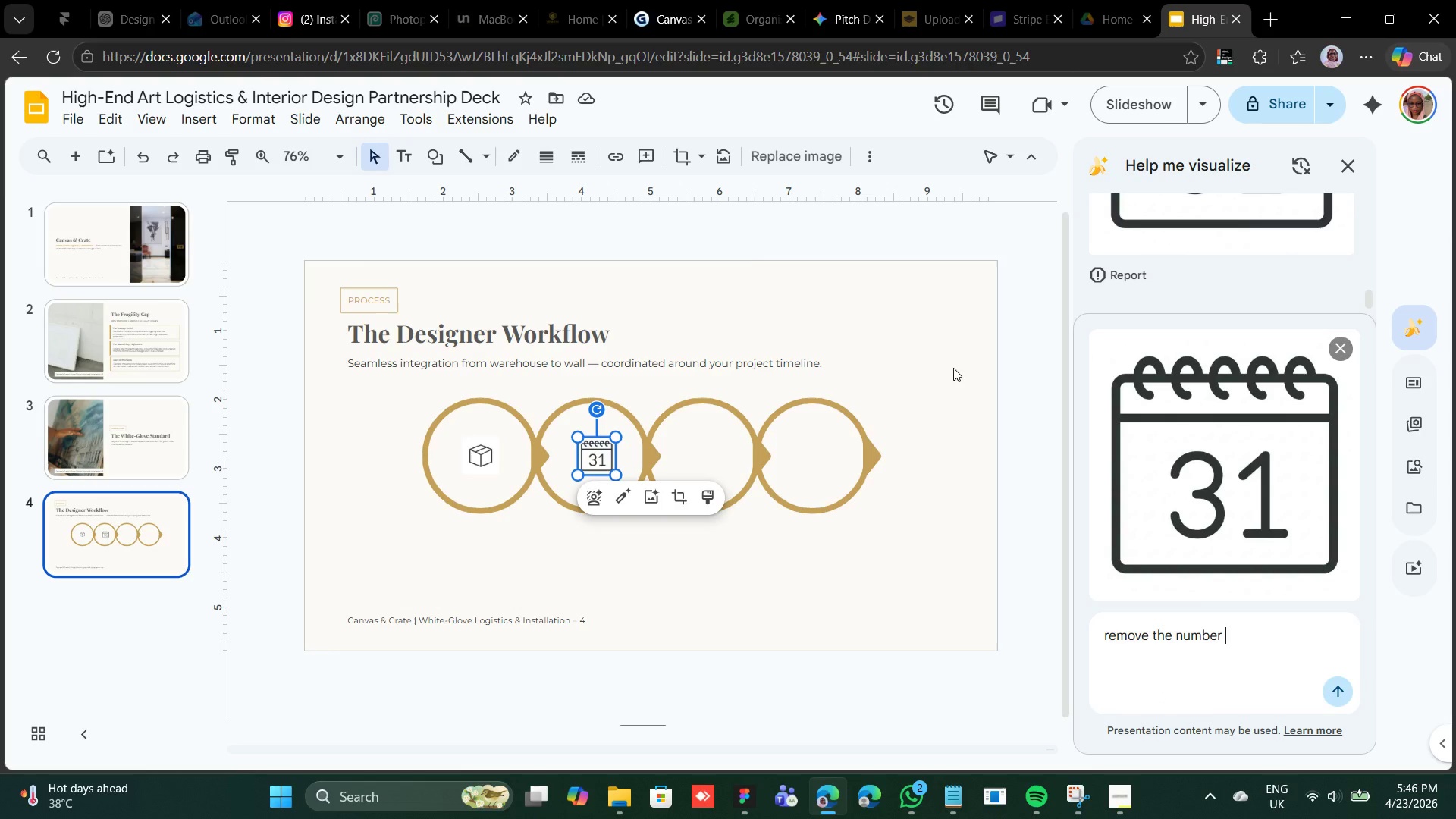 
type(in the calendar)
 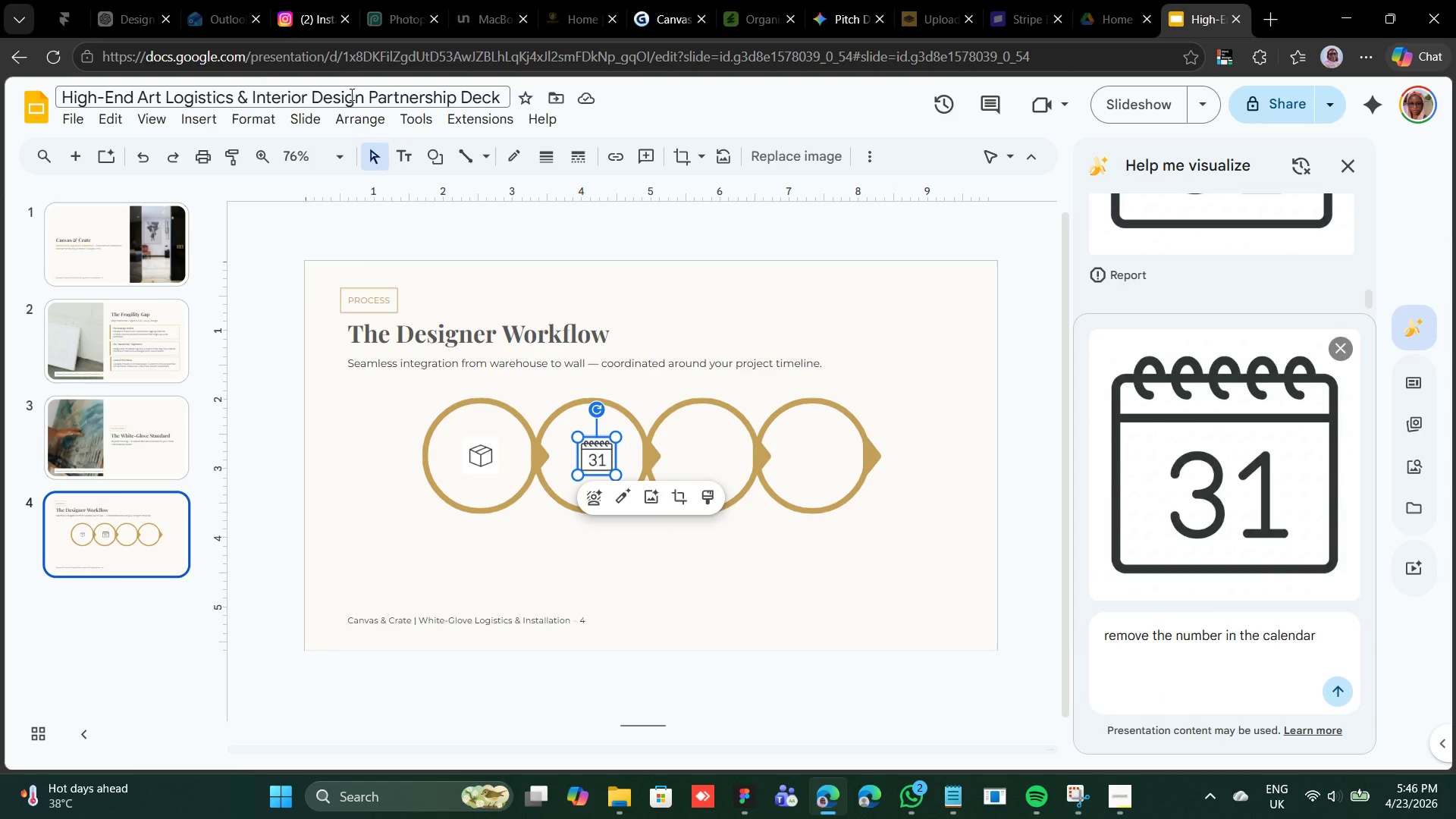 
key(Enter)
 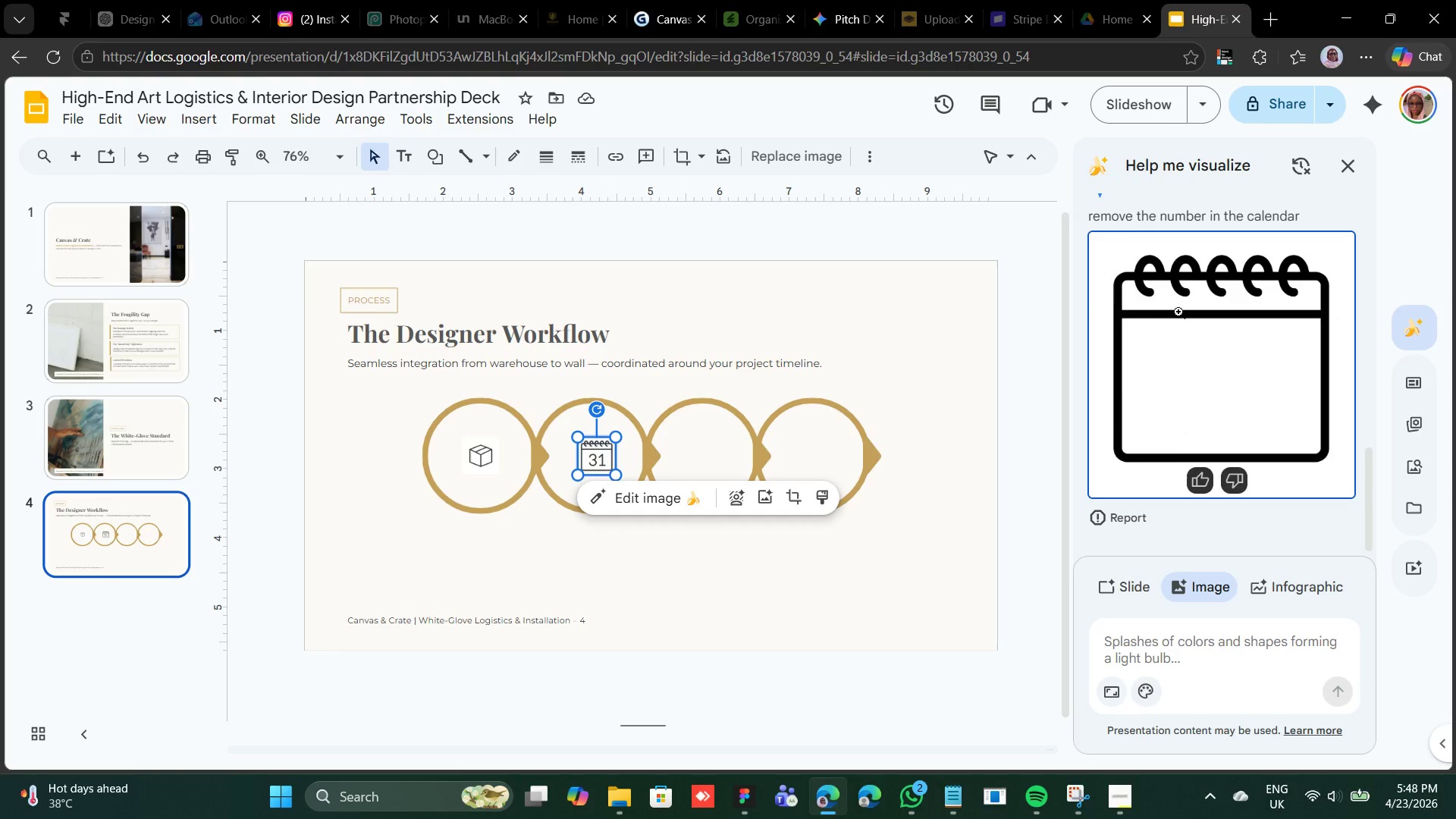 
wait(95.38)
 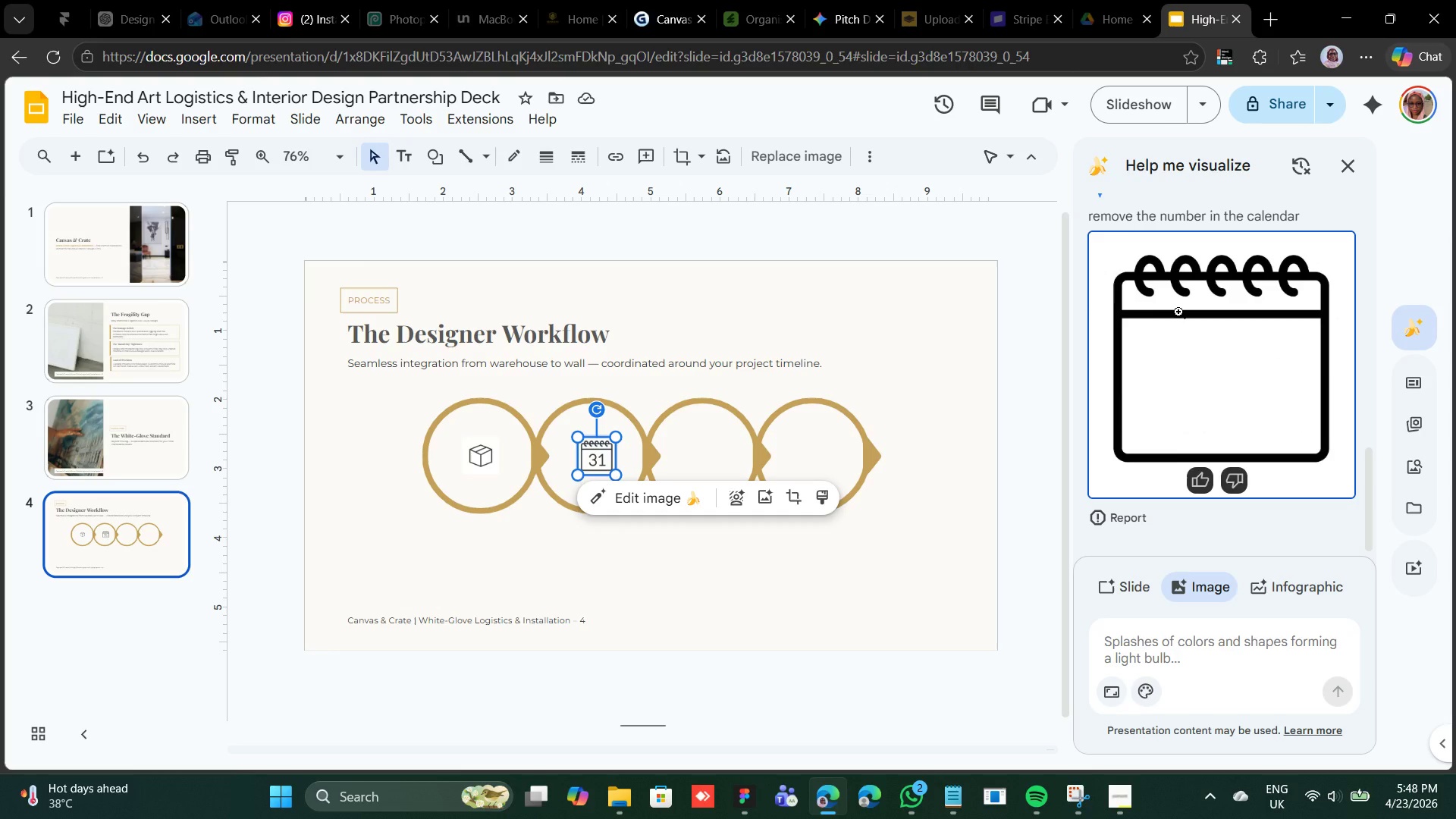 
left_click([1244, 325])
 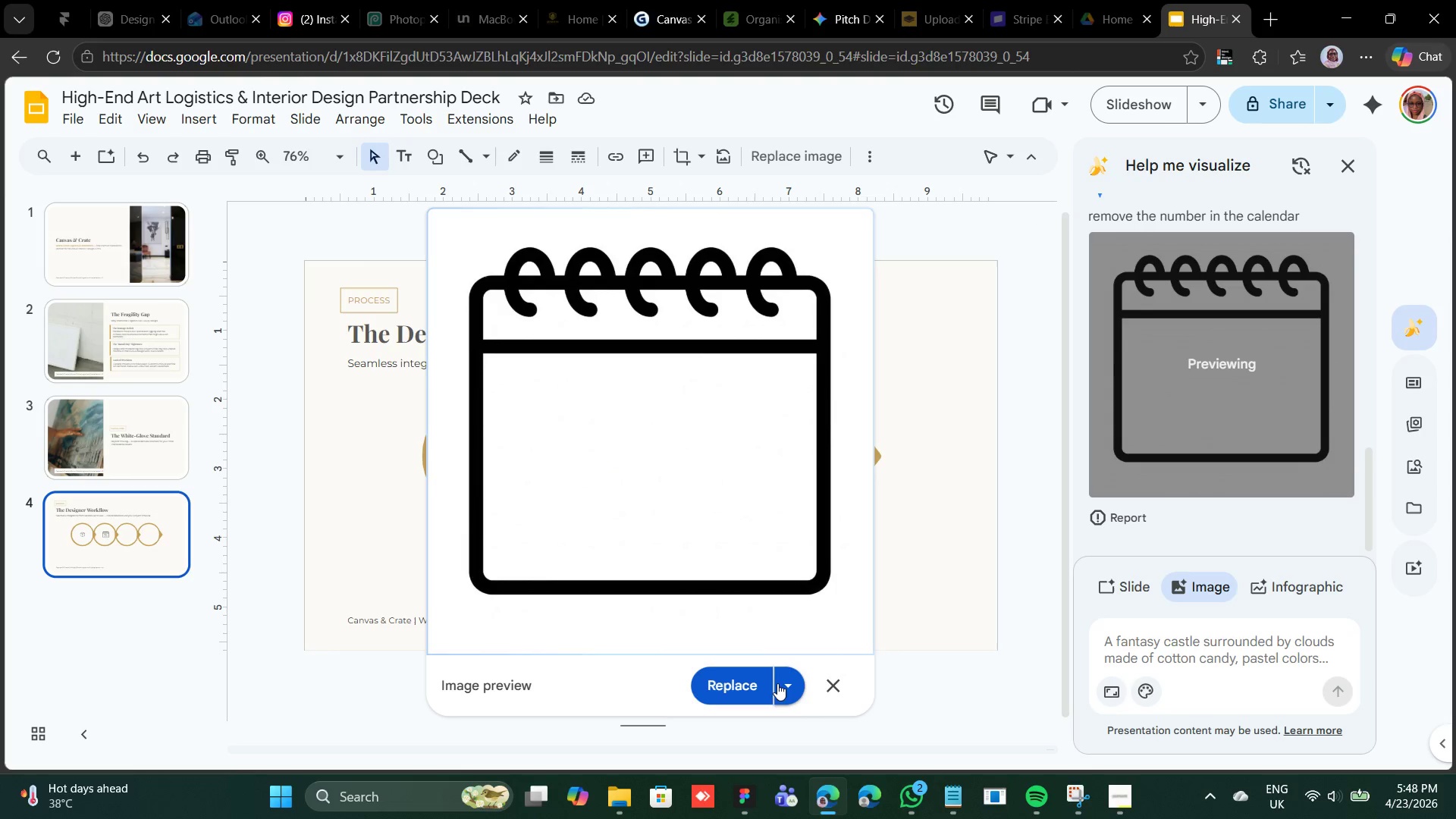 
left_click([741, 686])
 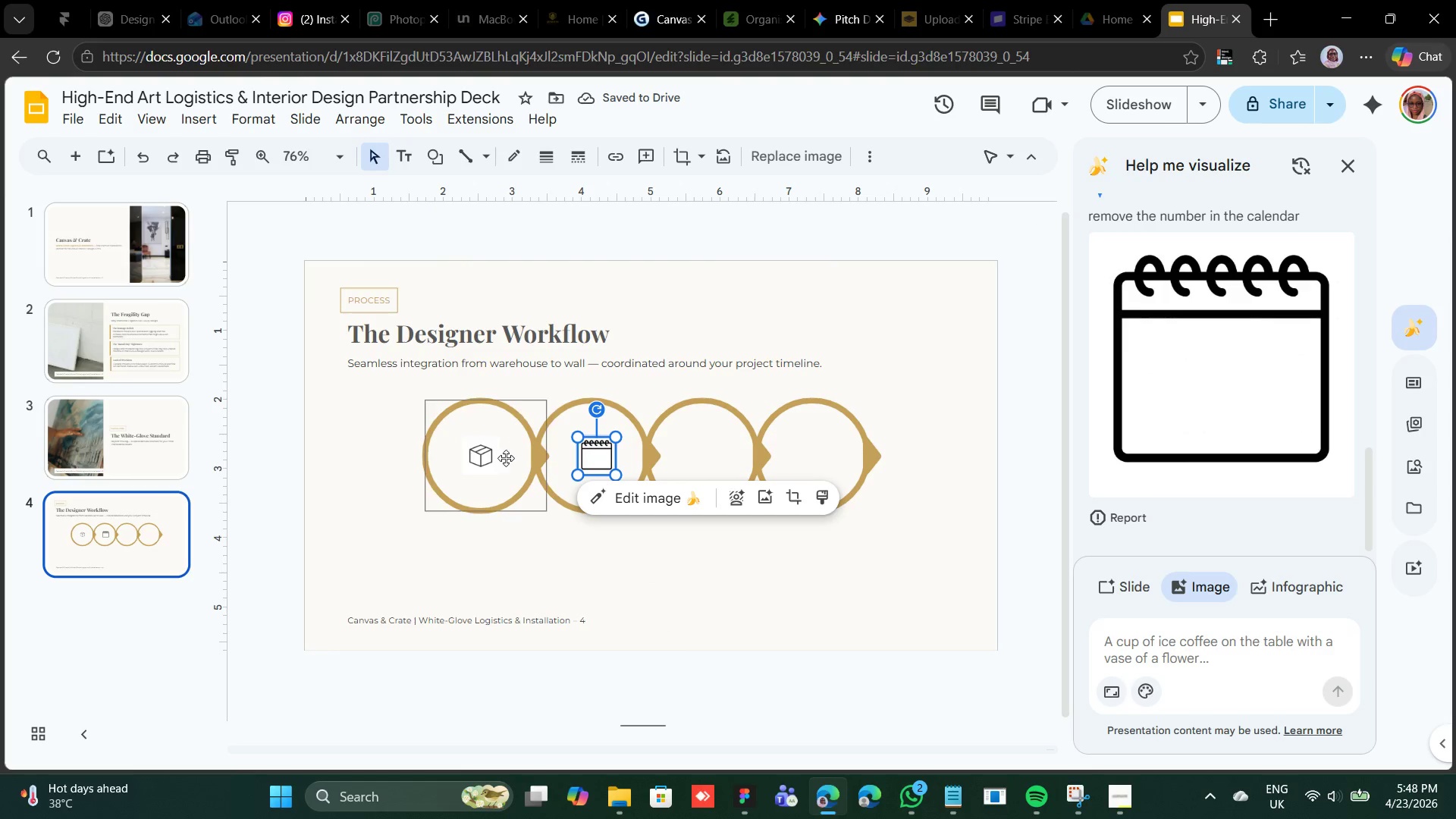 
wait(5.59)
 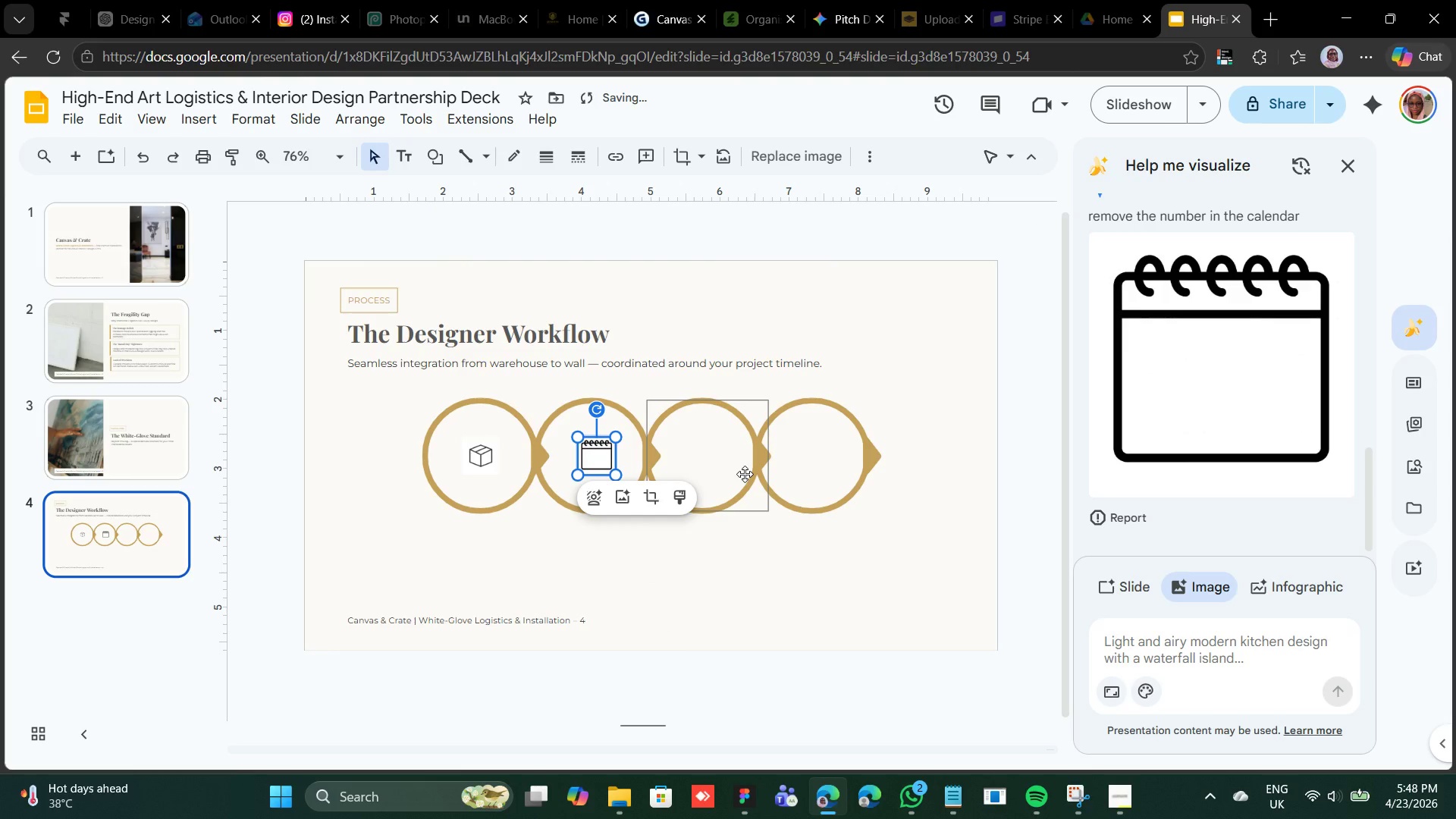 
left_click([478, 461])
 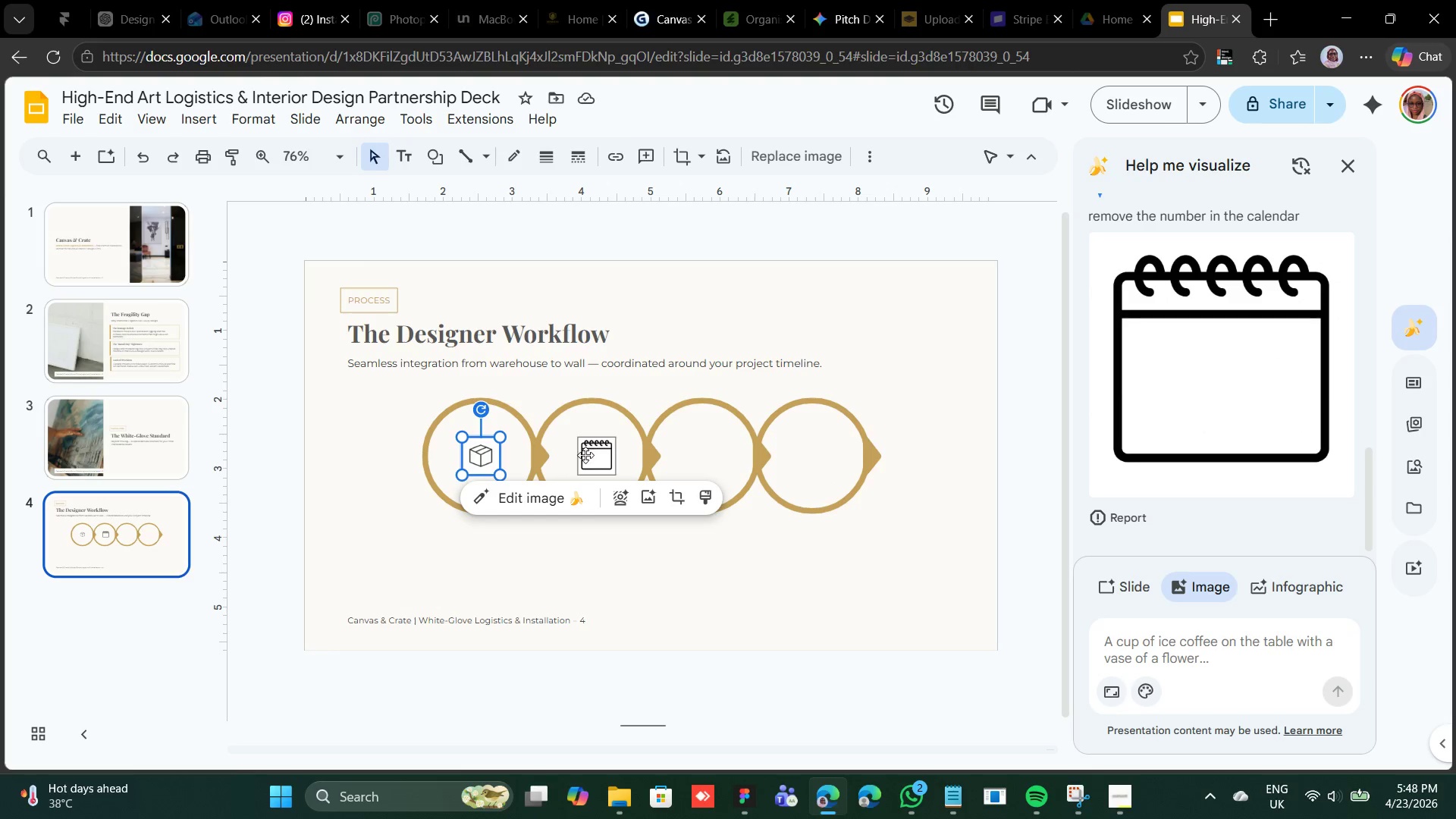 
left_click([585, 455])
 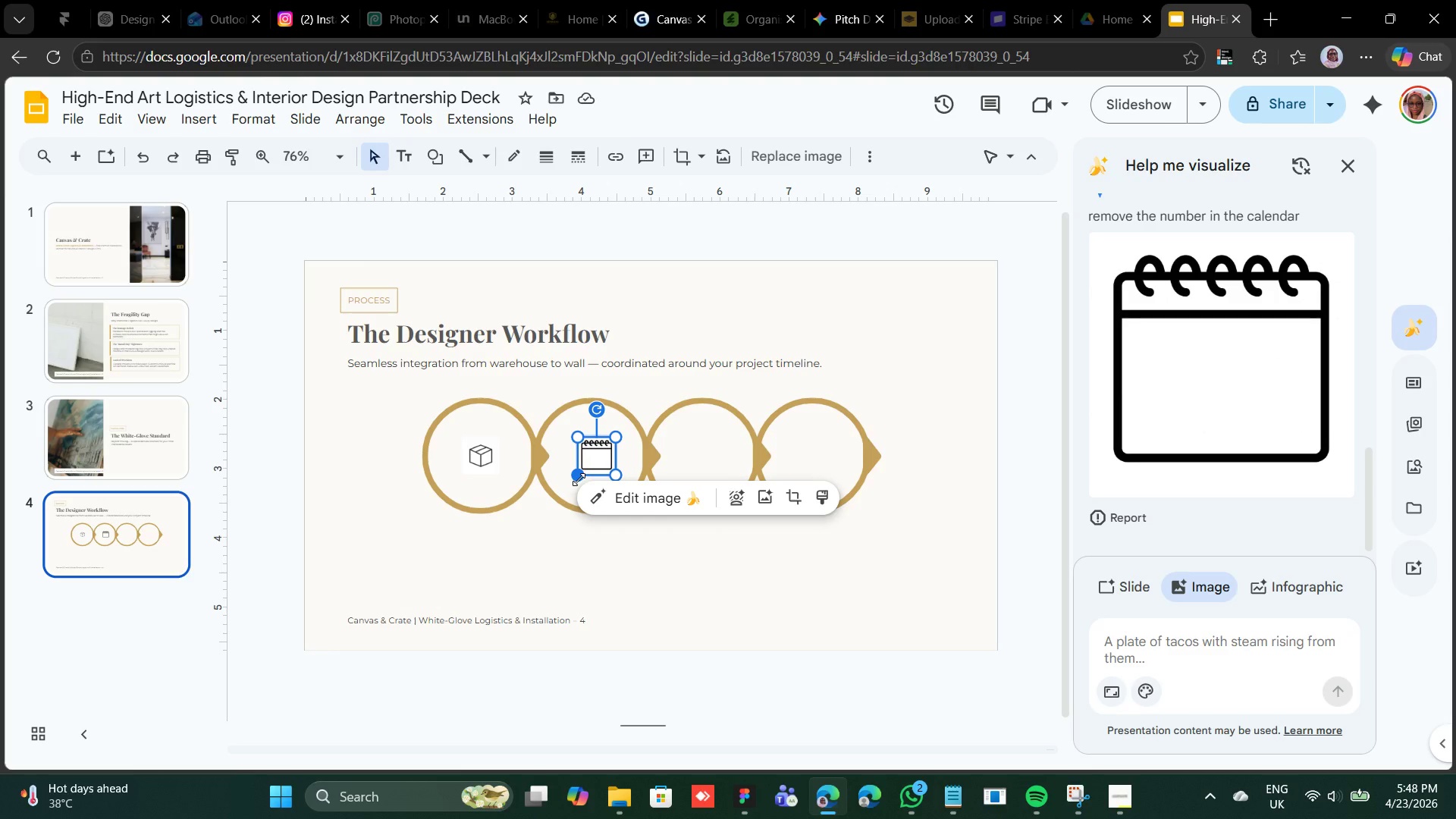 
key(Control+D)
 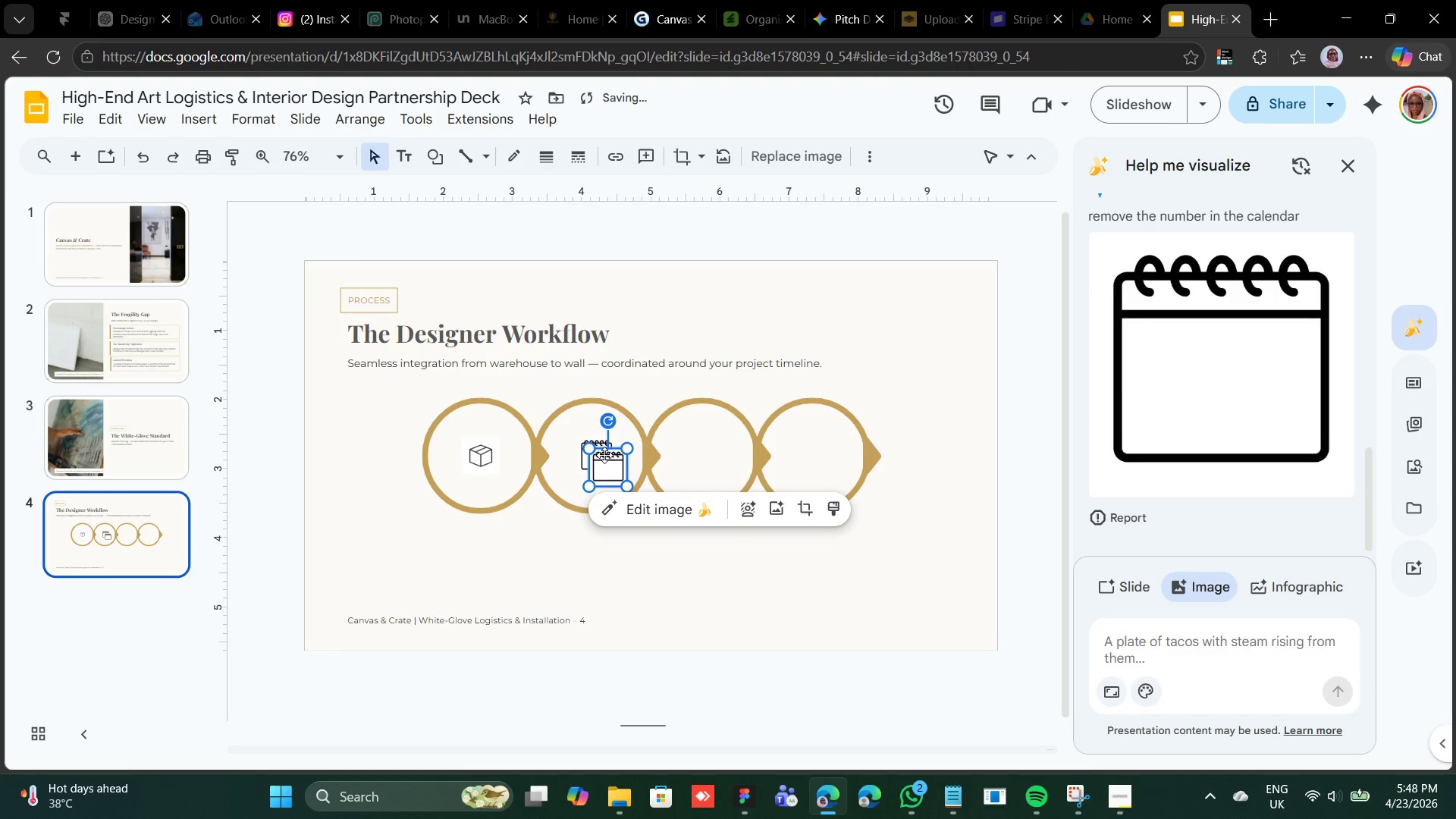 
left_click_drag(start_coordinate=[607, 466], to_coordinate=[708, 452])
 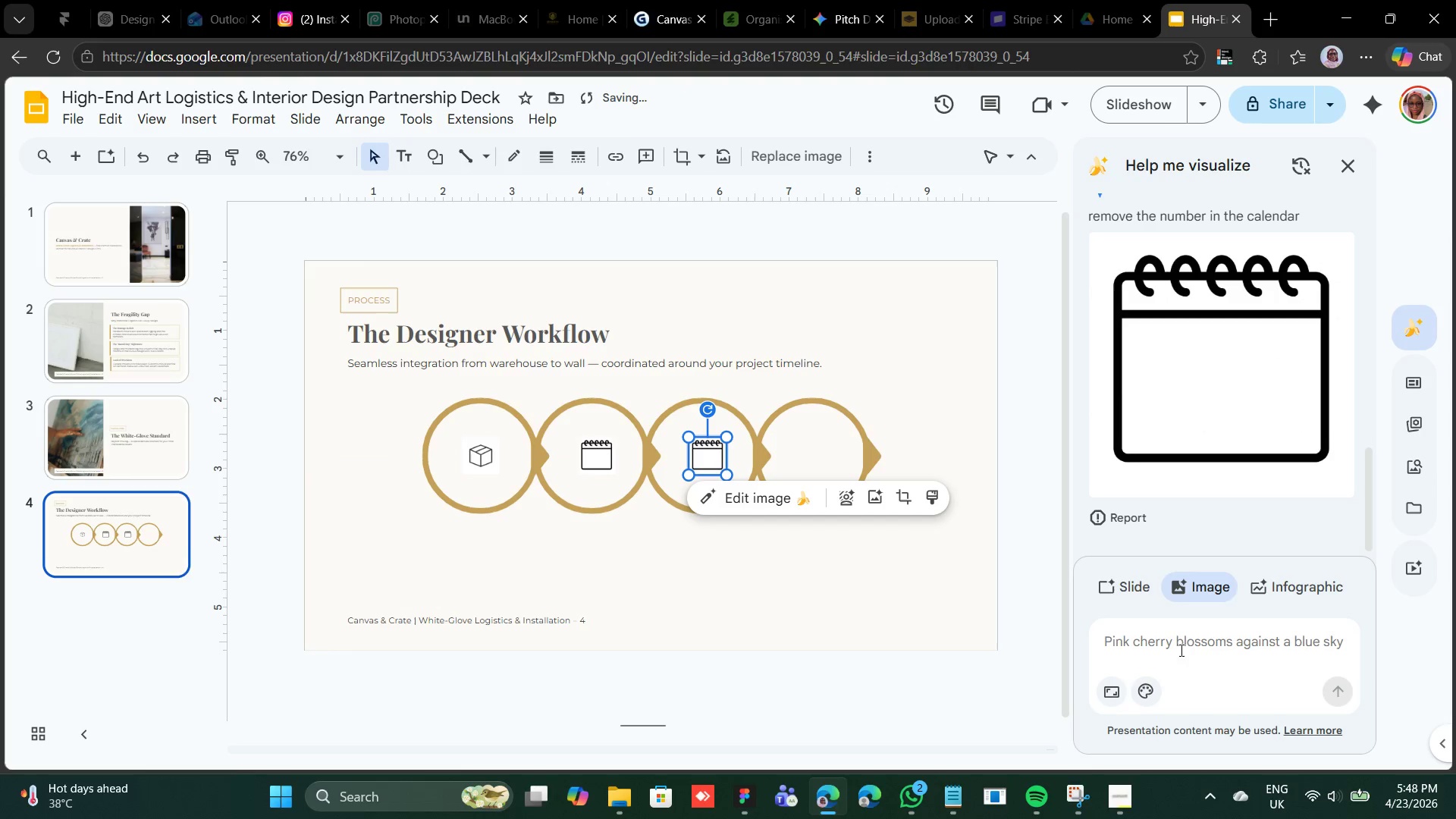 
scroll: coordinate [1141, 406], scroll_direction: down, amount: 1.0
 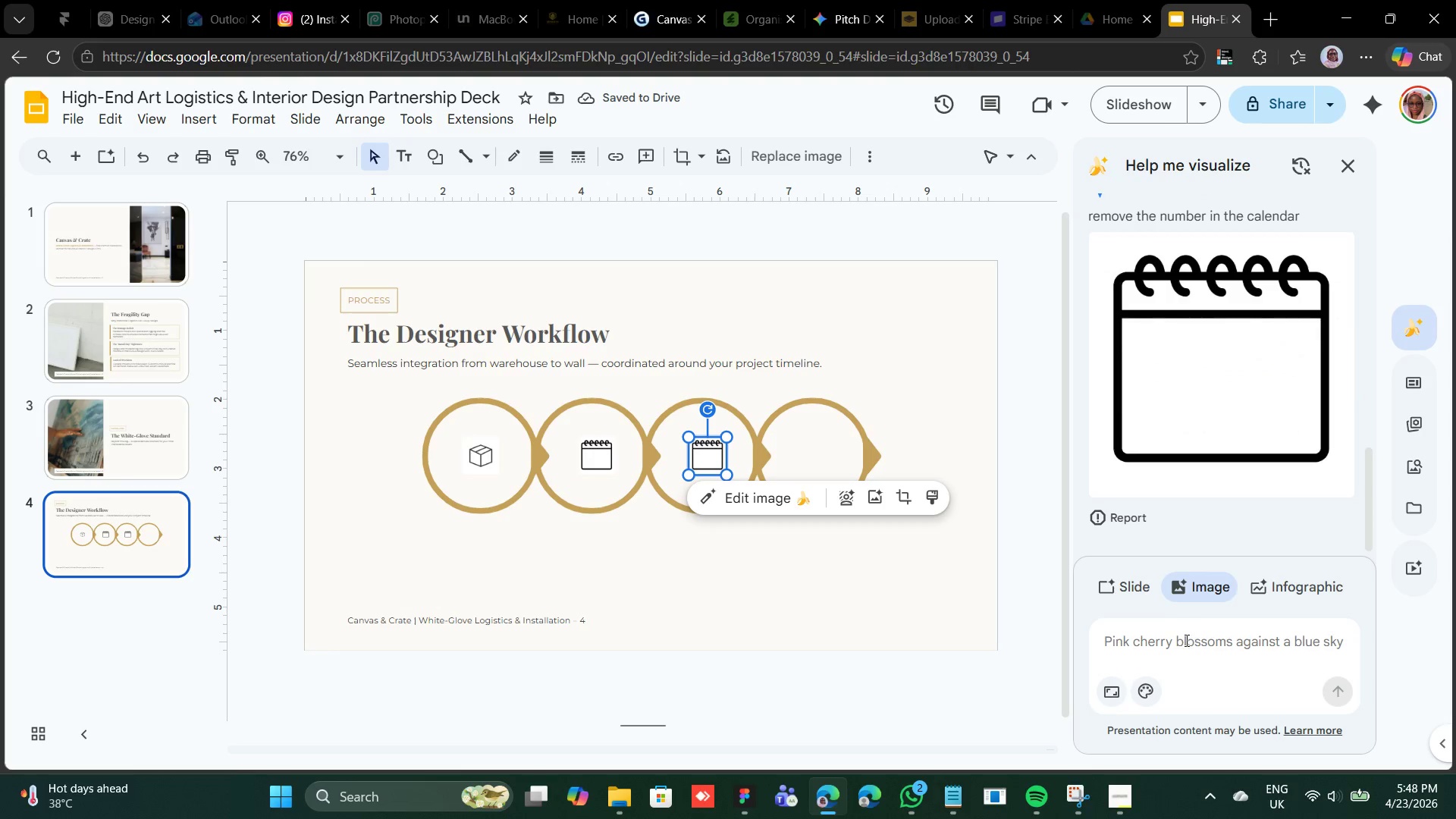 
left_click([1185, 639])
 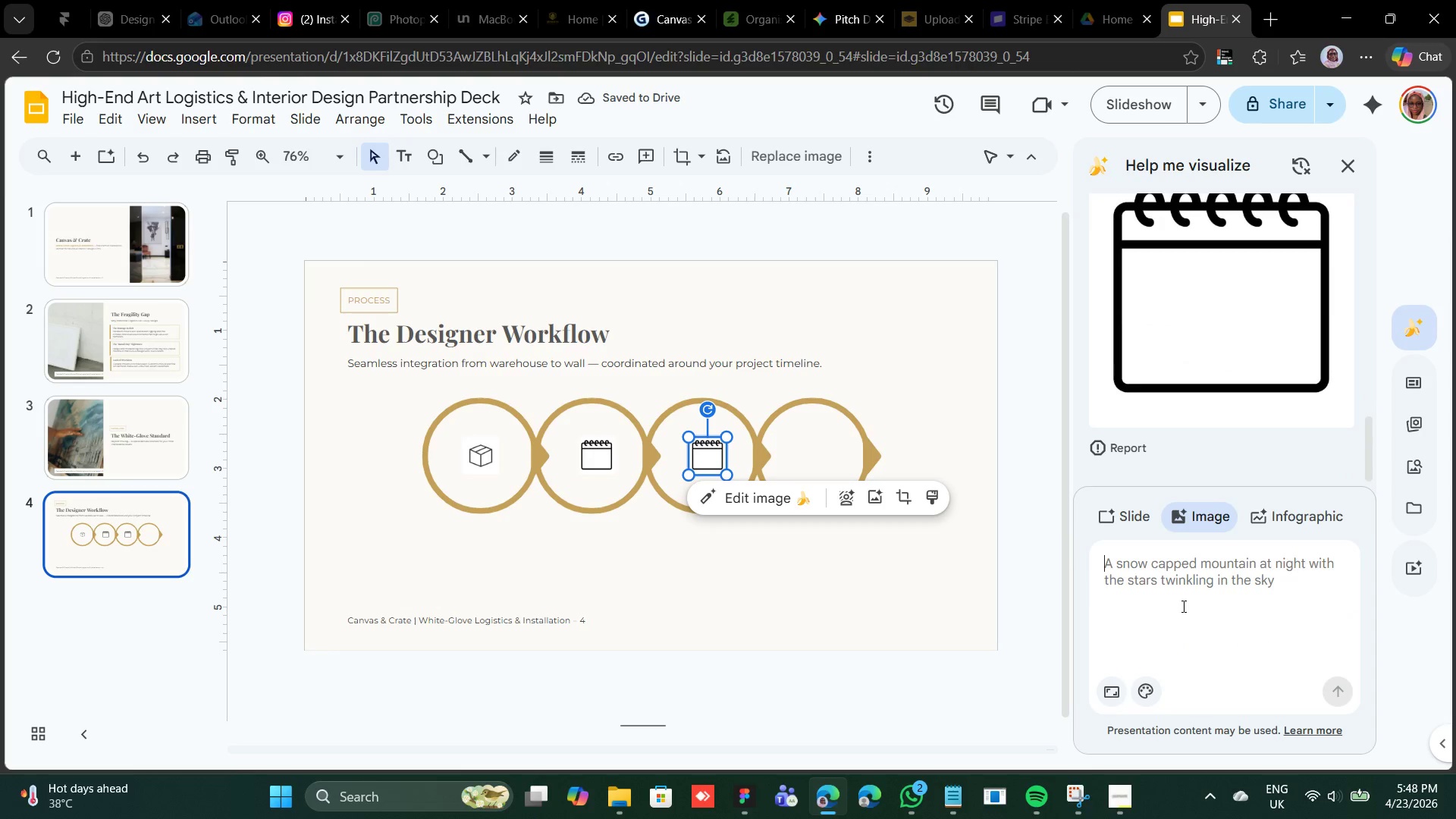 
key(Control+ControlRight)
 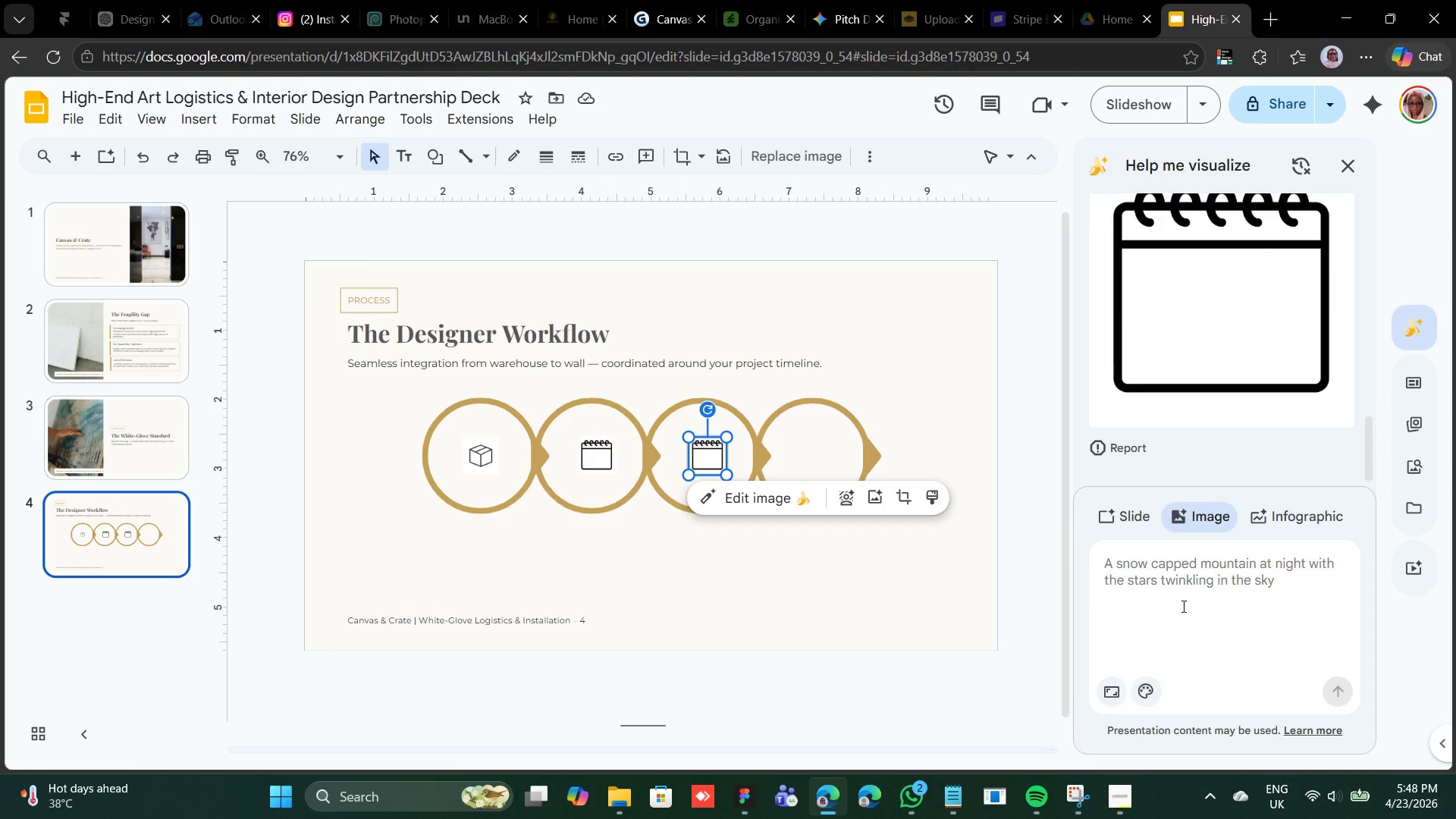 
key(Control+V)
 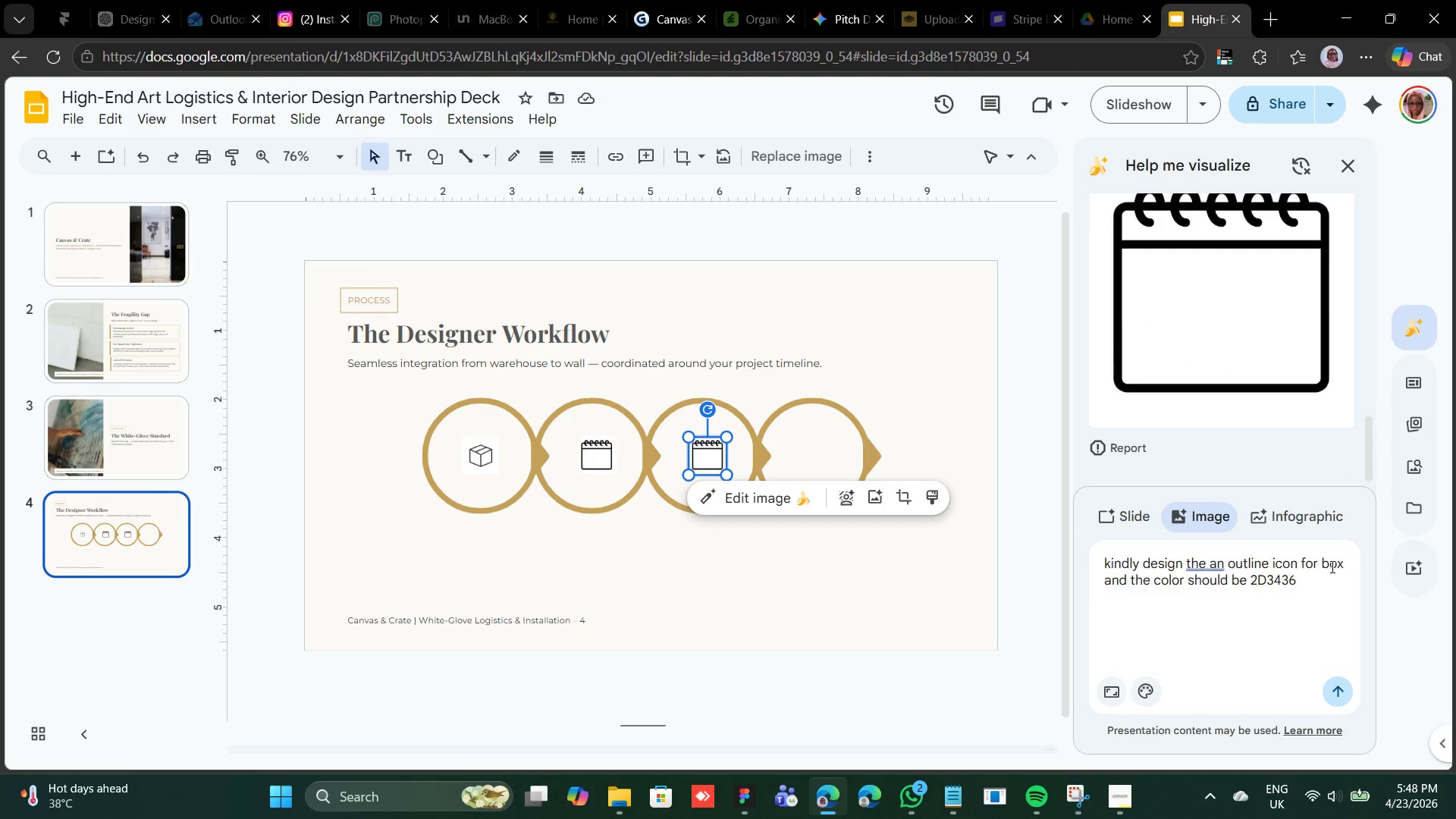 
double_click([1331, 566])
 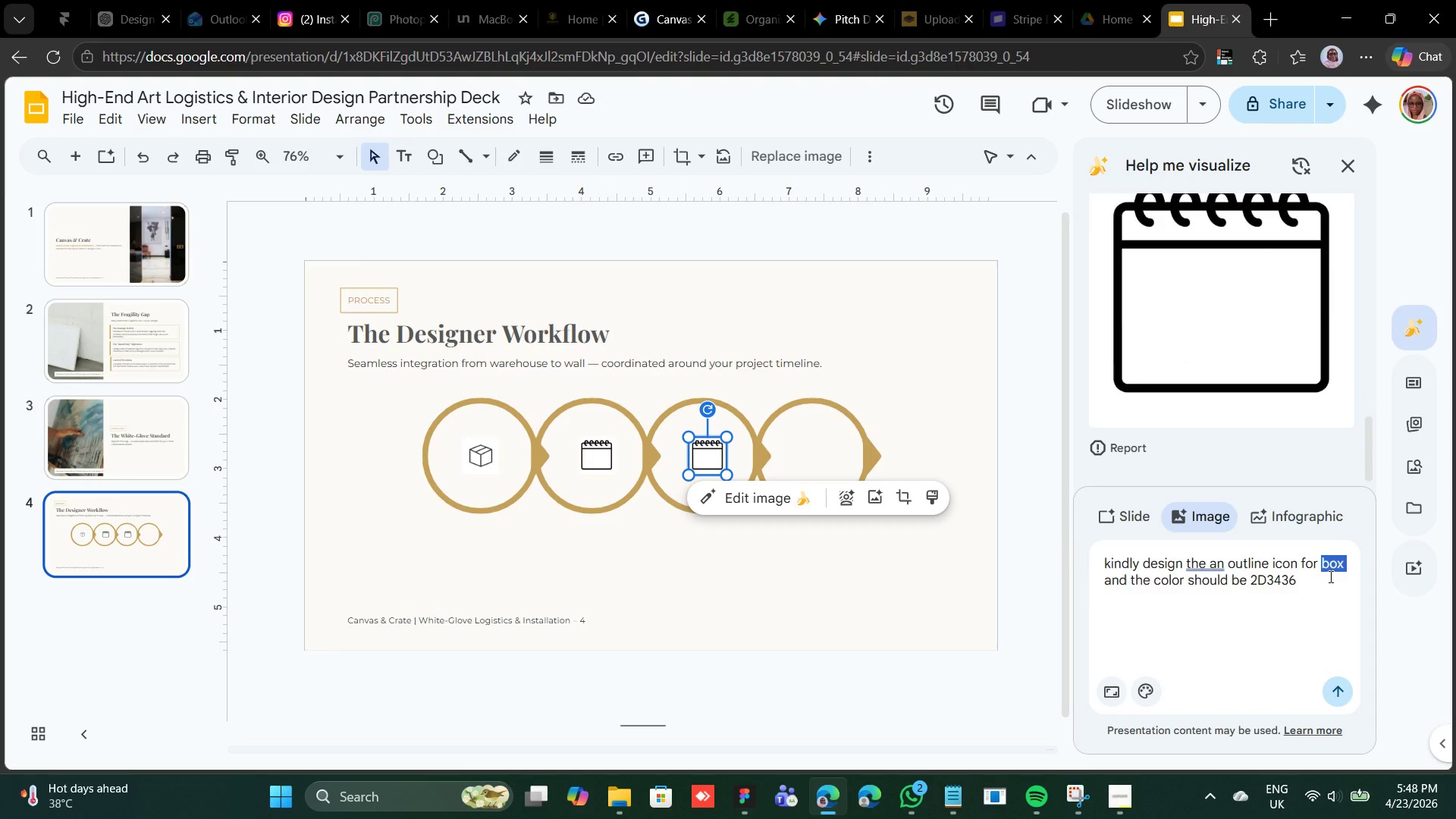 
type(truck)
 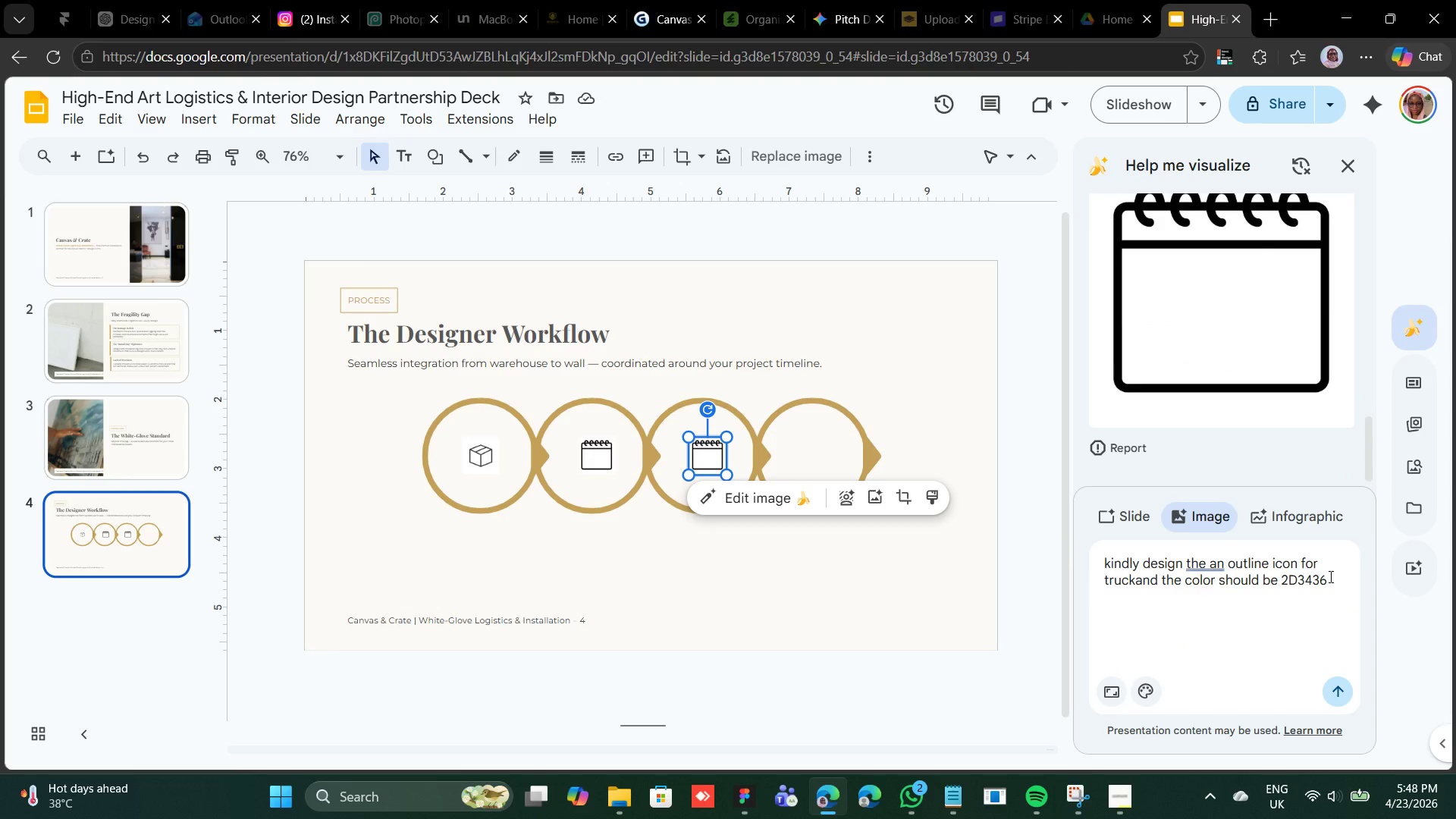 
key(Enter)
 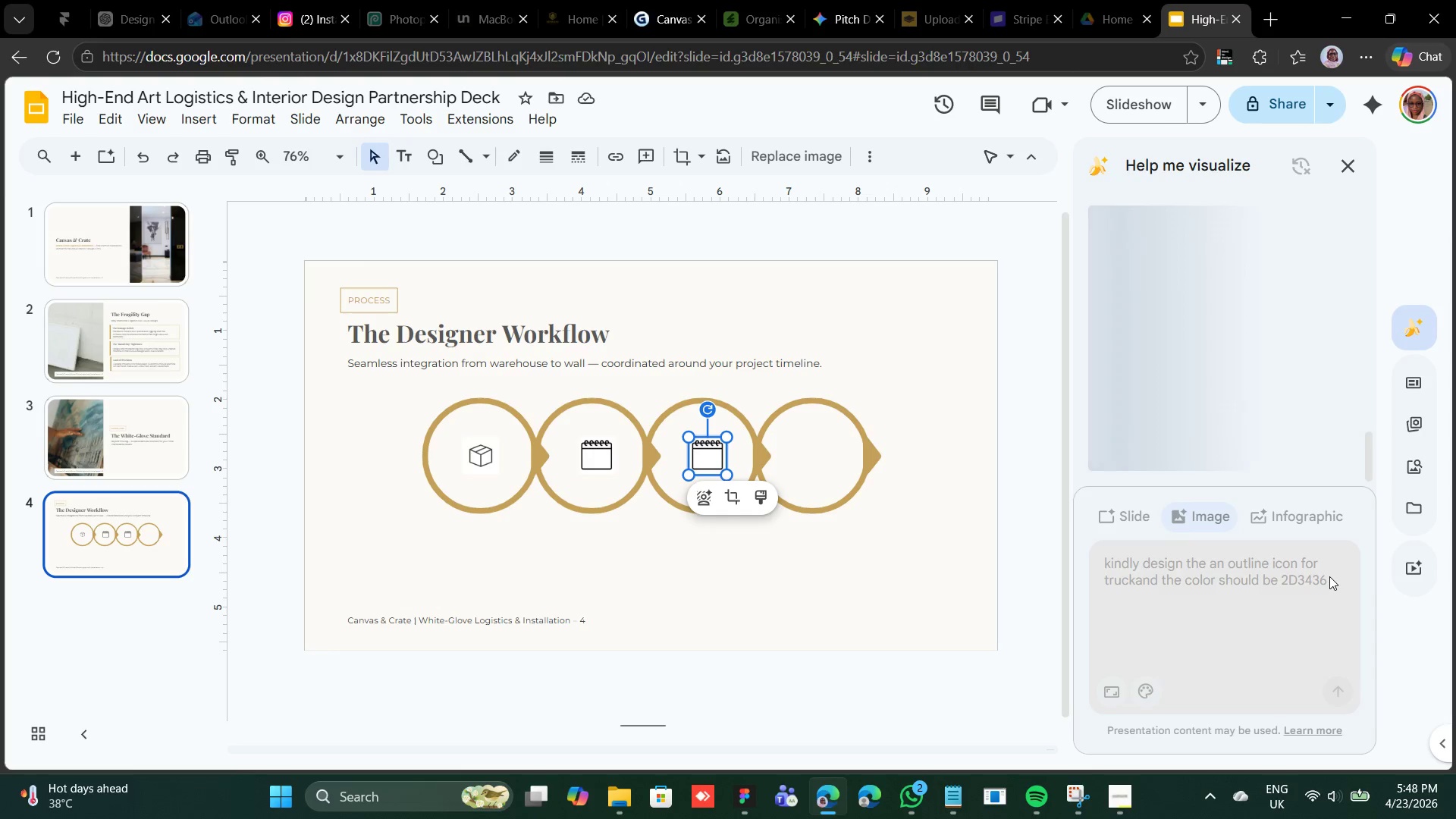 
scroll: coordinate [1329, 576], scroll_direction: up, amount: 1.0
 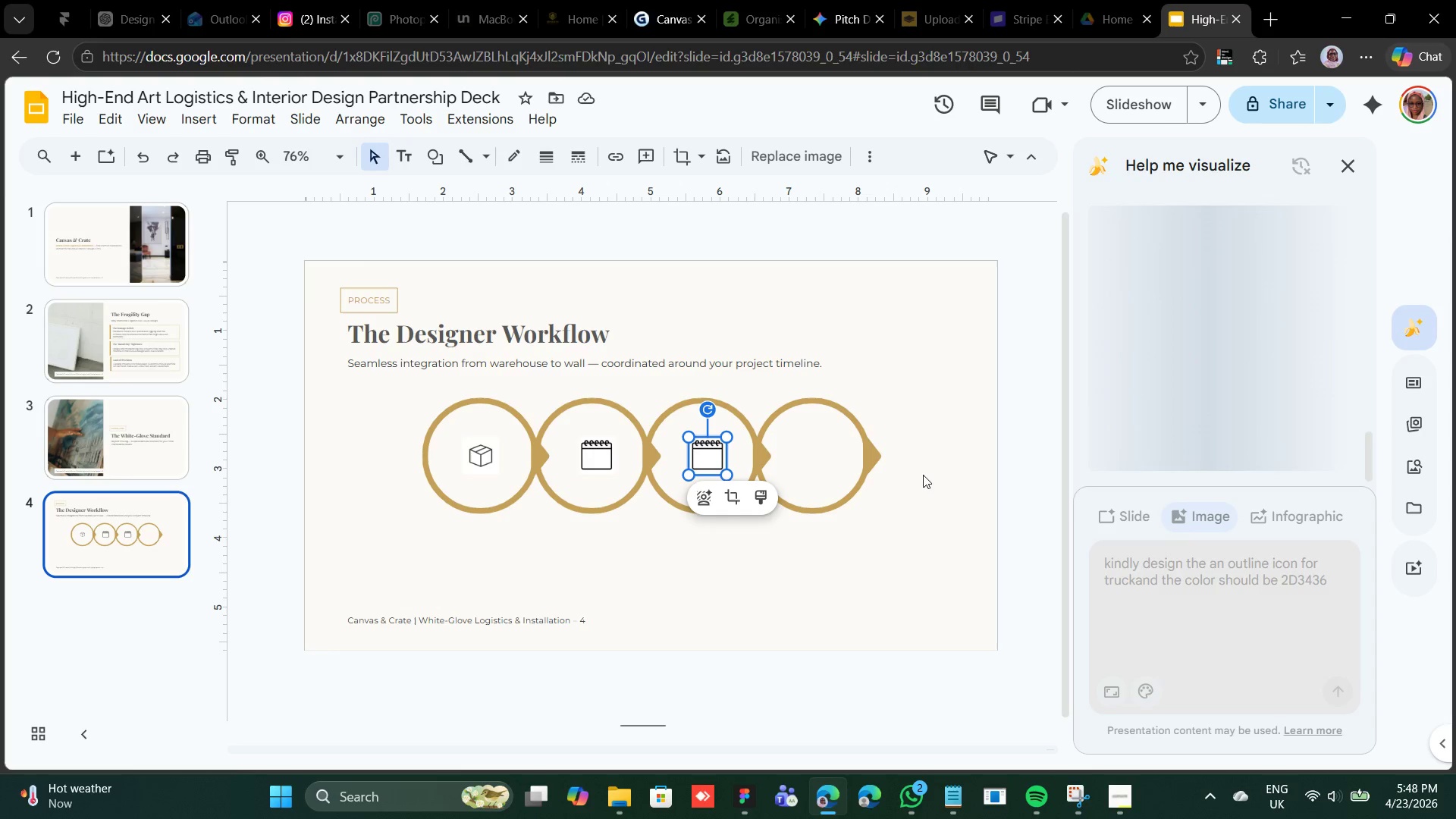 
left_click([1081, 793])
 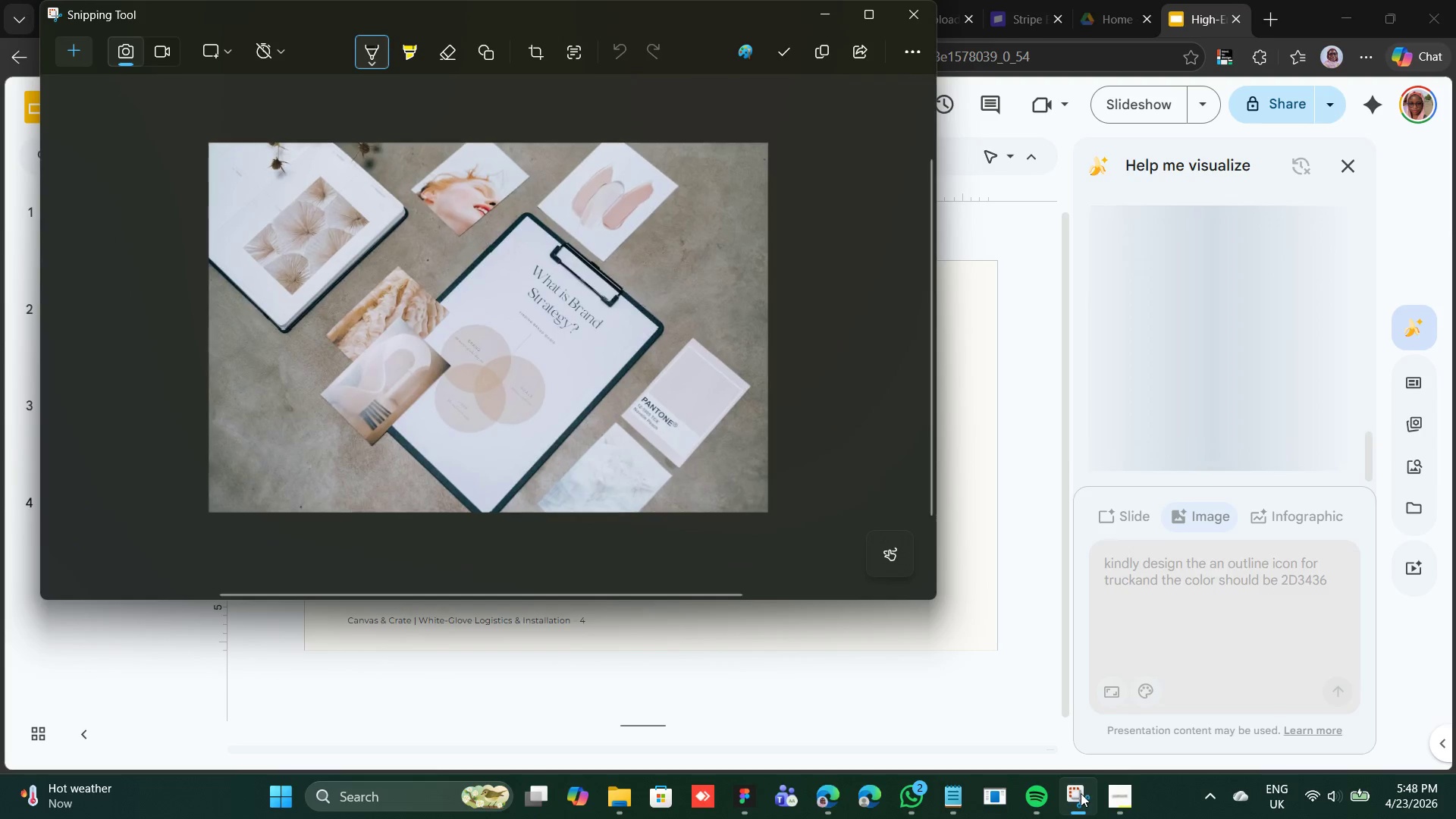 
left_click([1081, 793])
 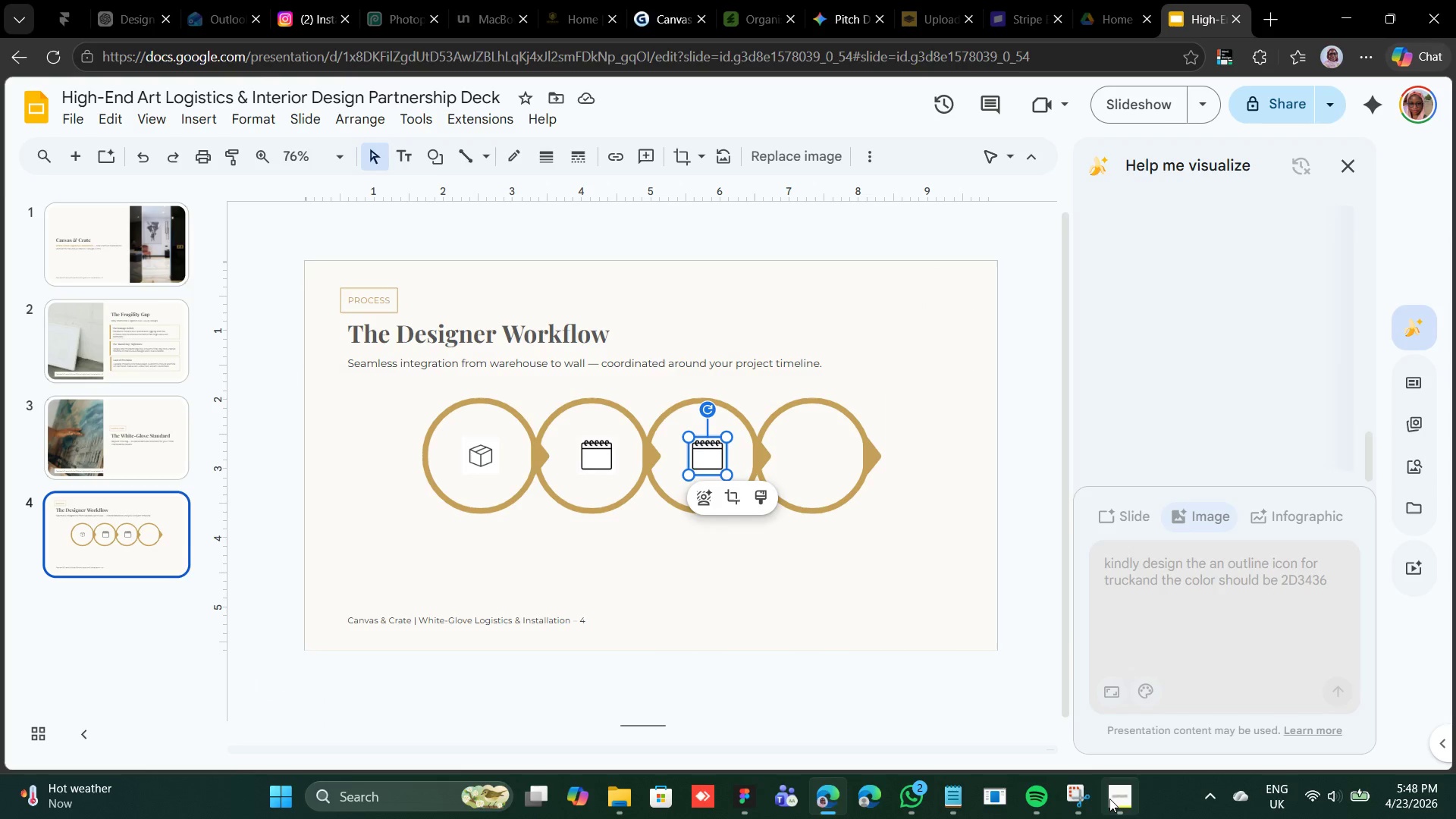 
left_click([1109, 799])